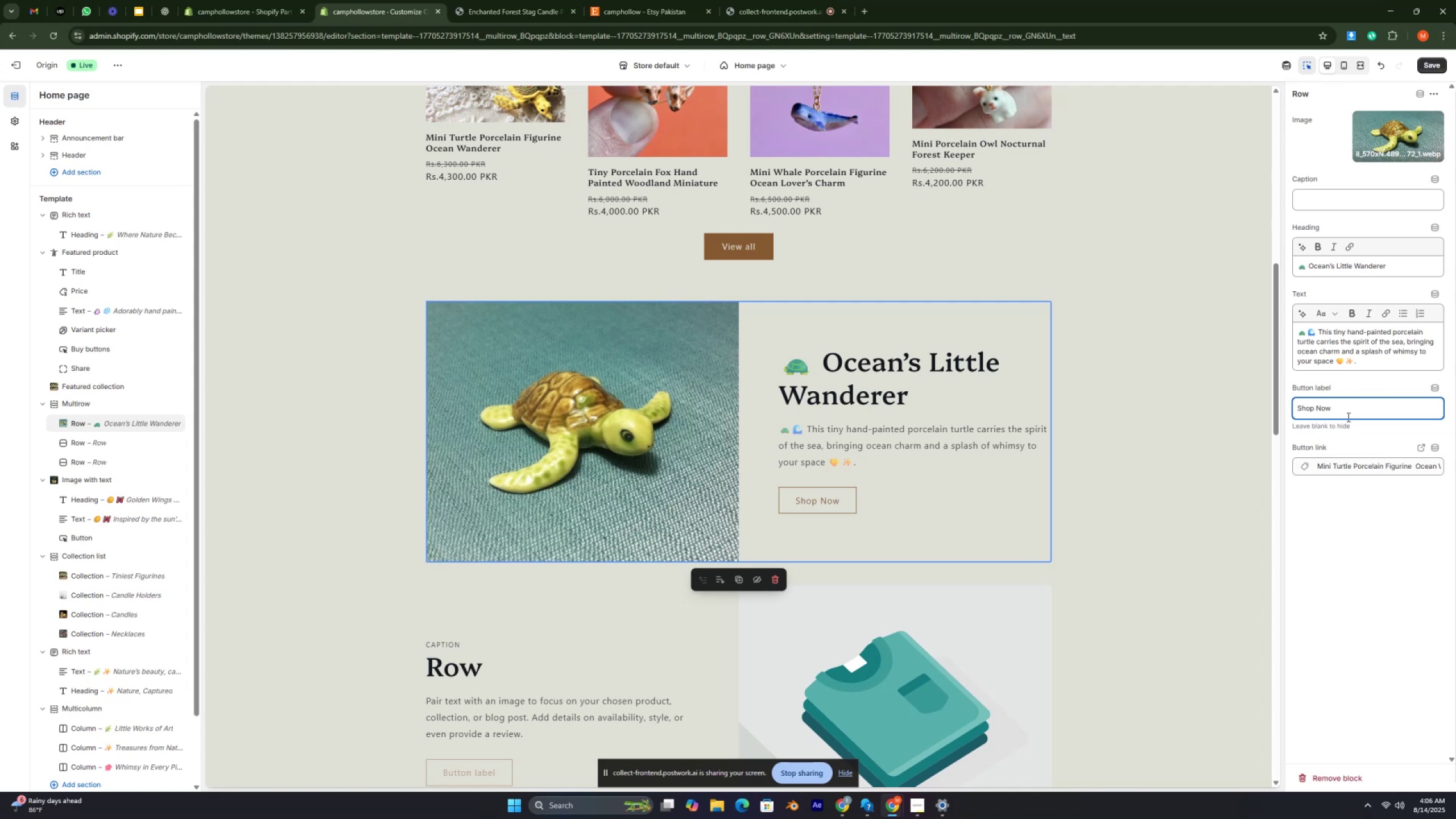 
wait(6.95)
 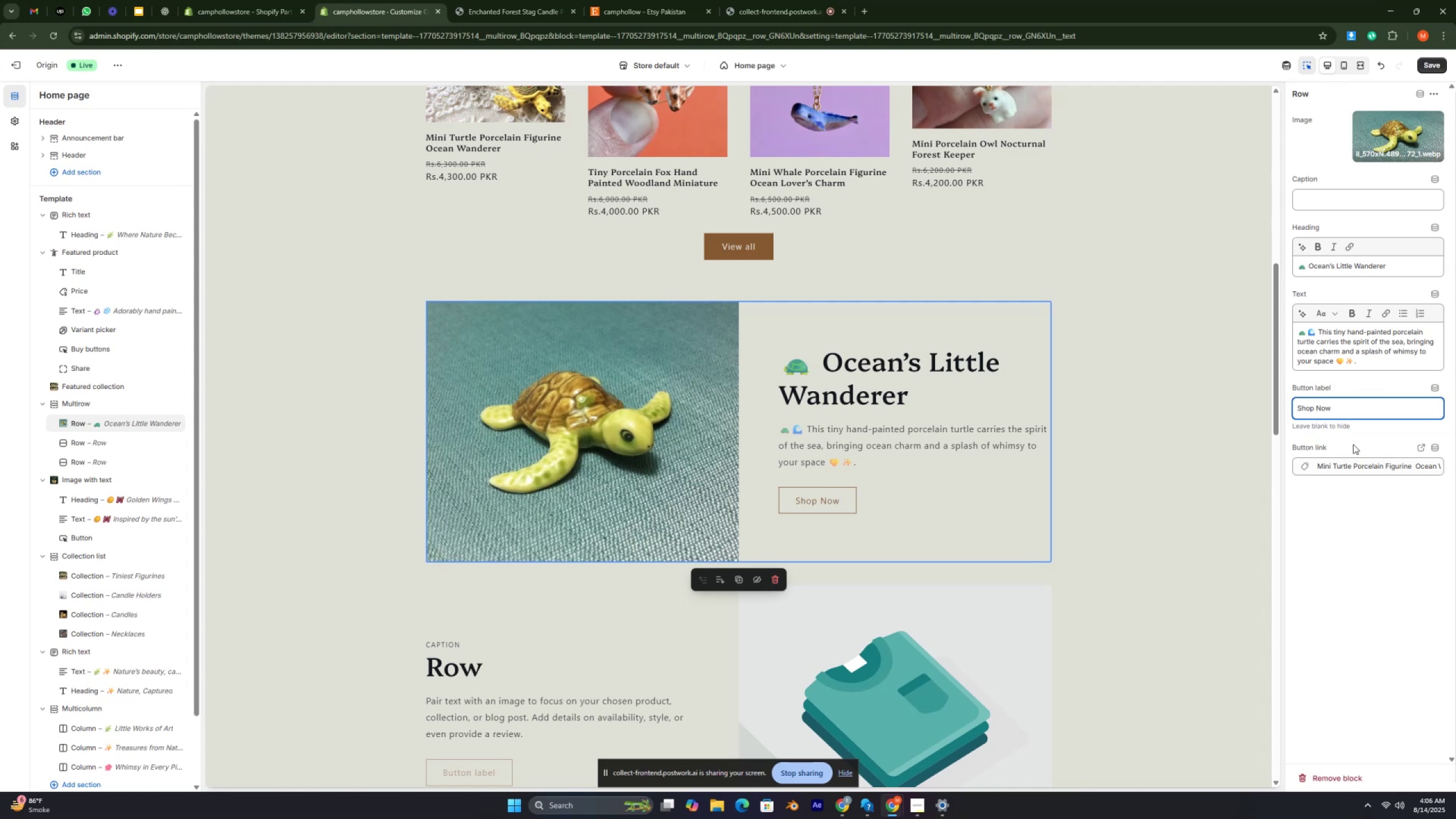 
scroll: coordinate [890, 493], scroll_direction: down, amount: 5.0
 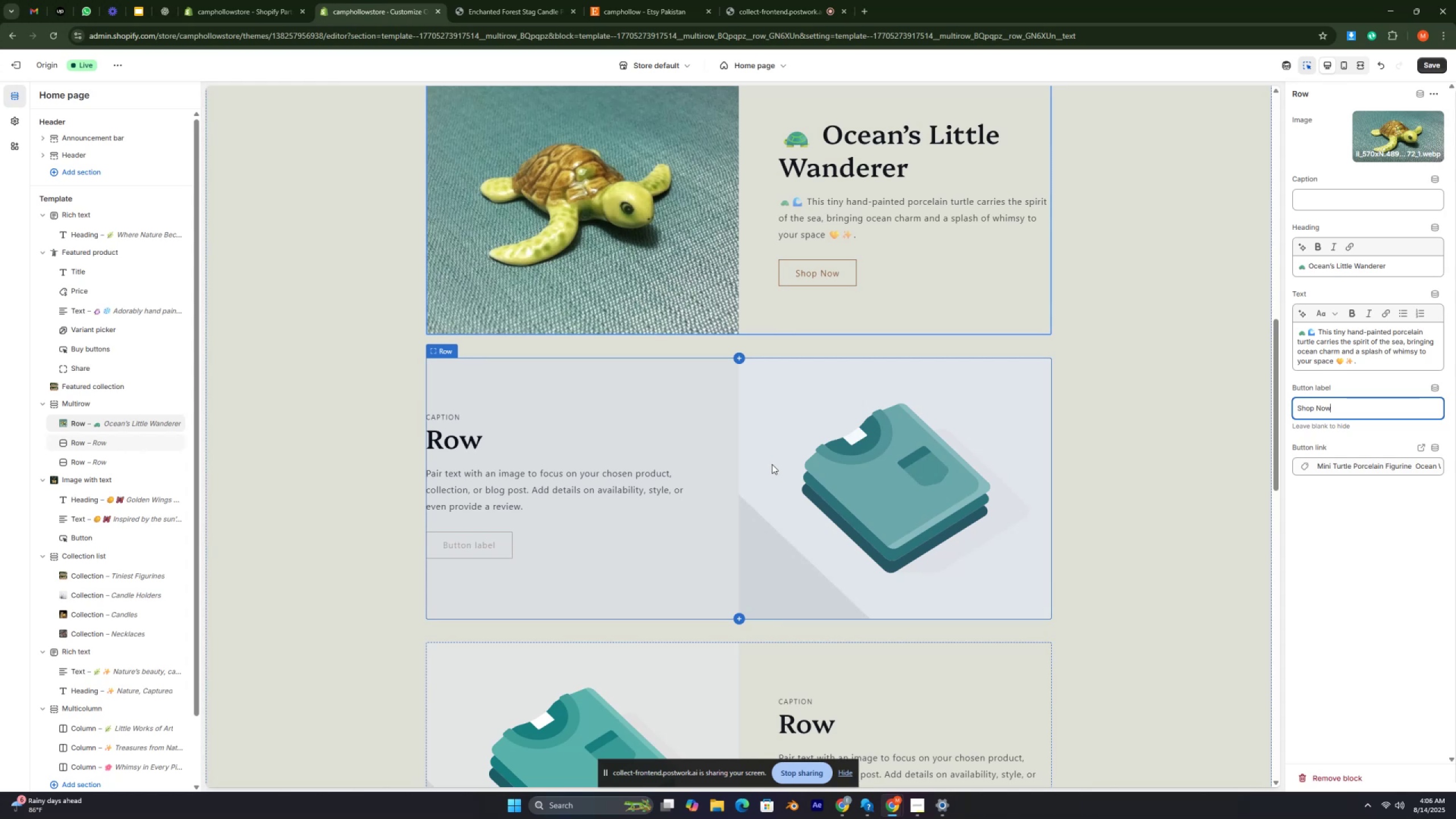 
left_click([772, 464])
 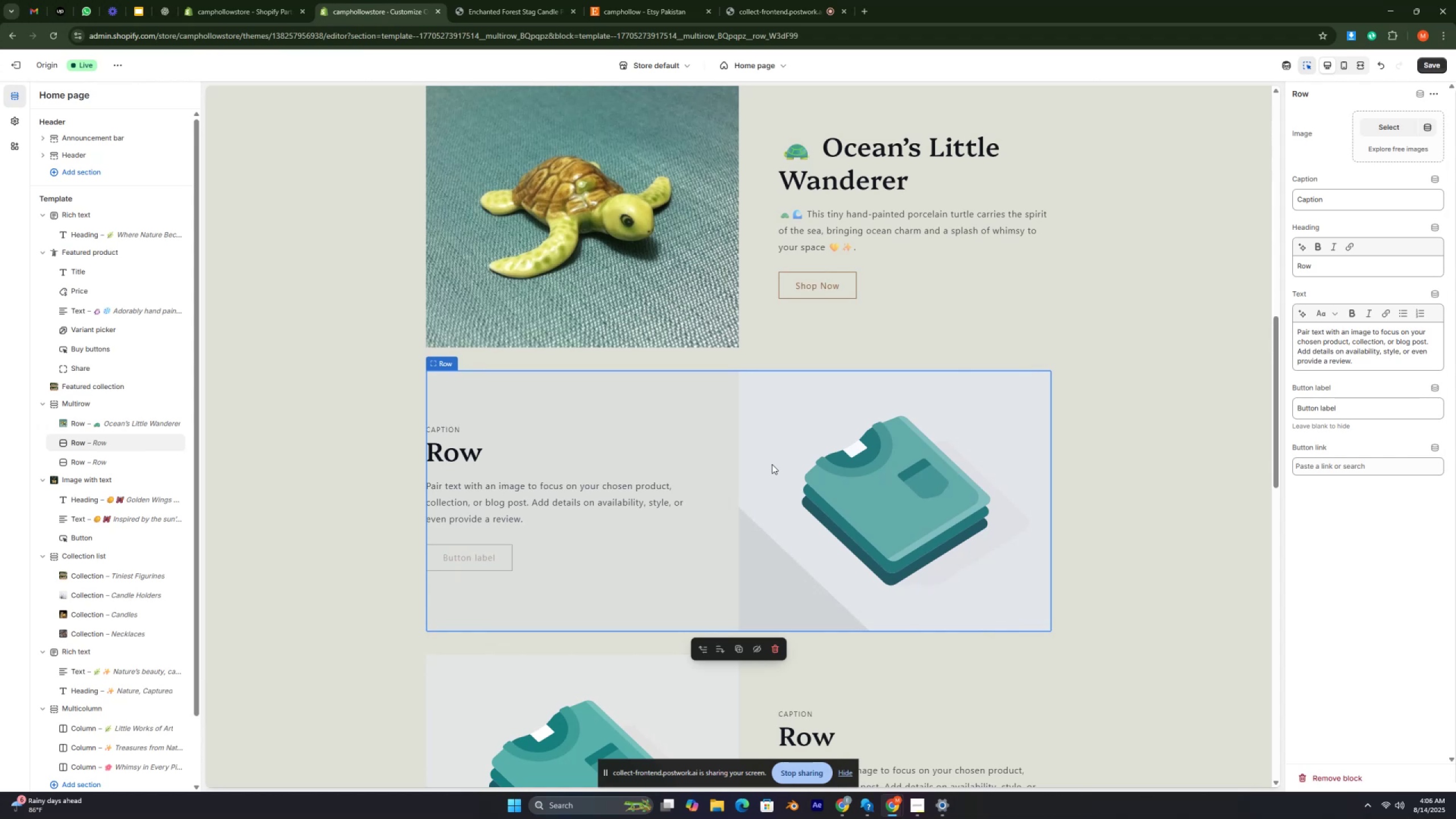 
wait(14.38)
 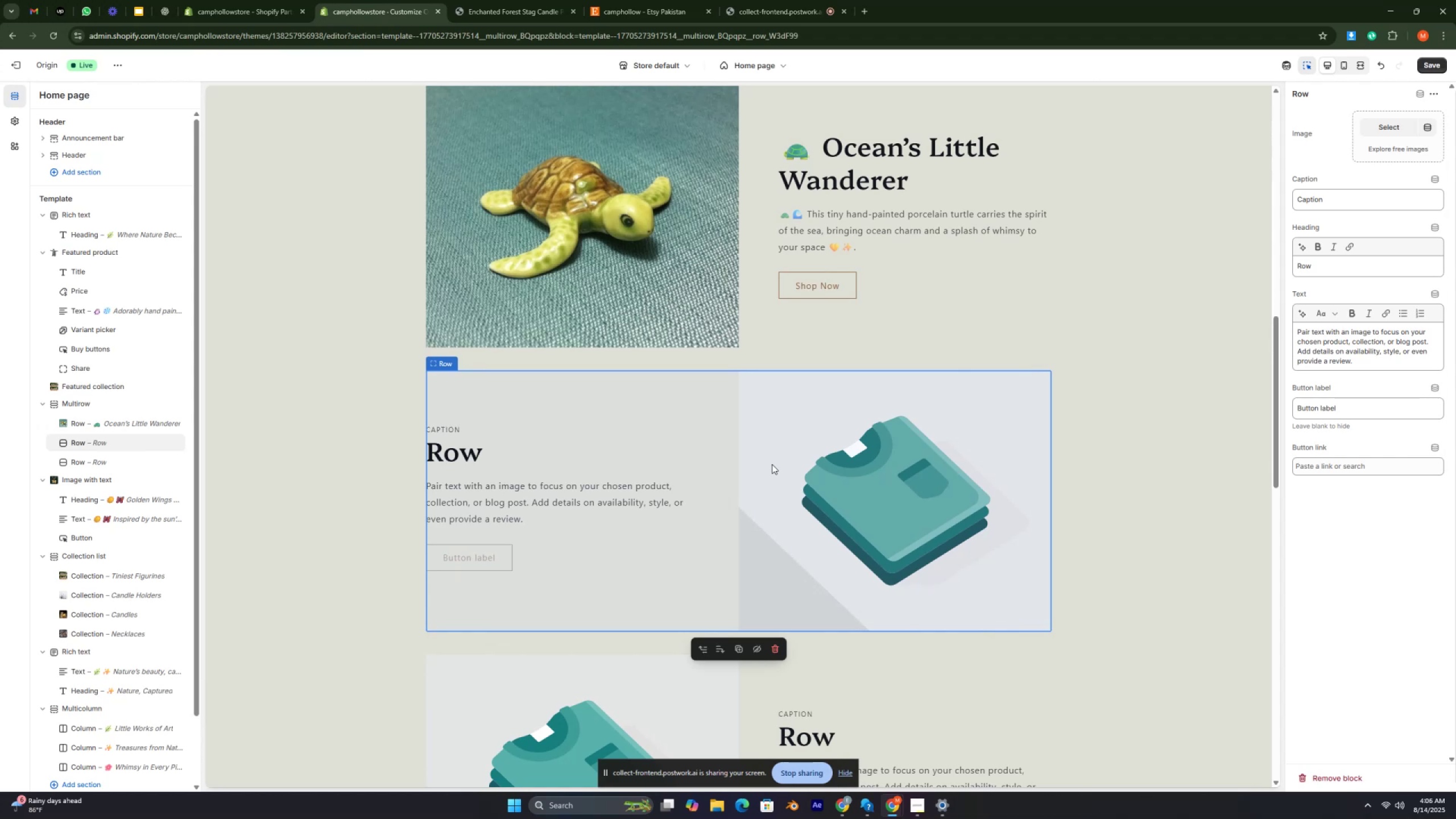 
left_click([1436, 68])
 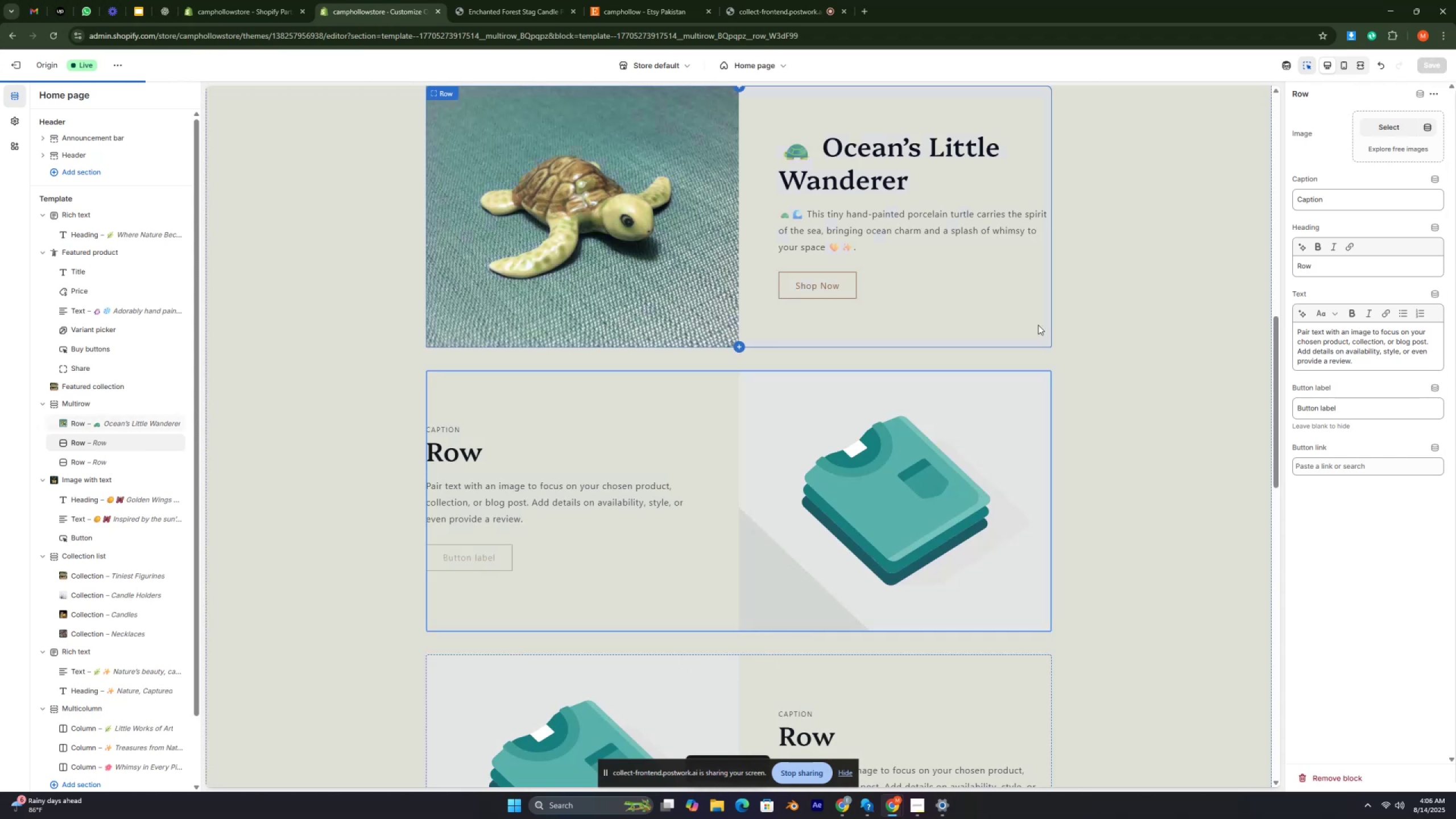 
key(Control+ControlRight)
 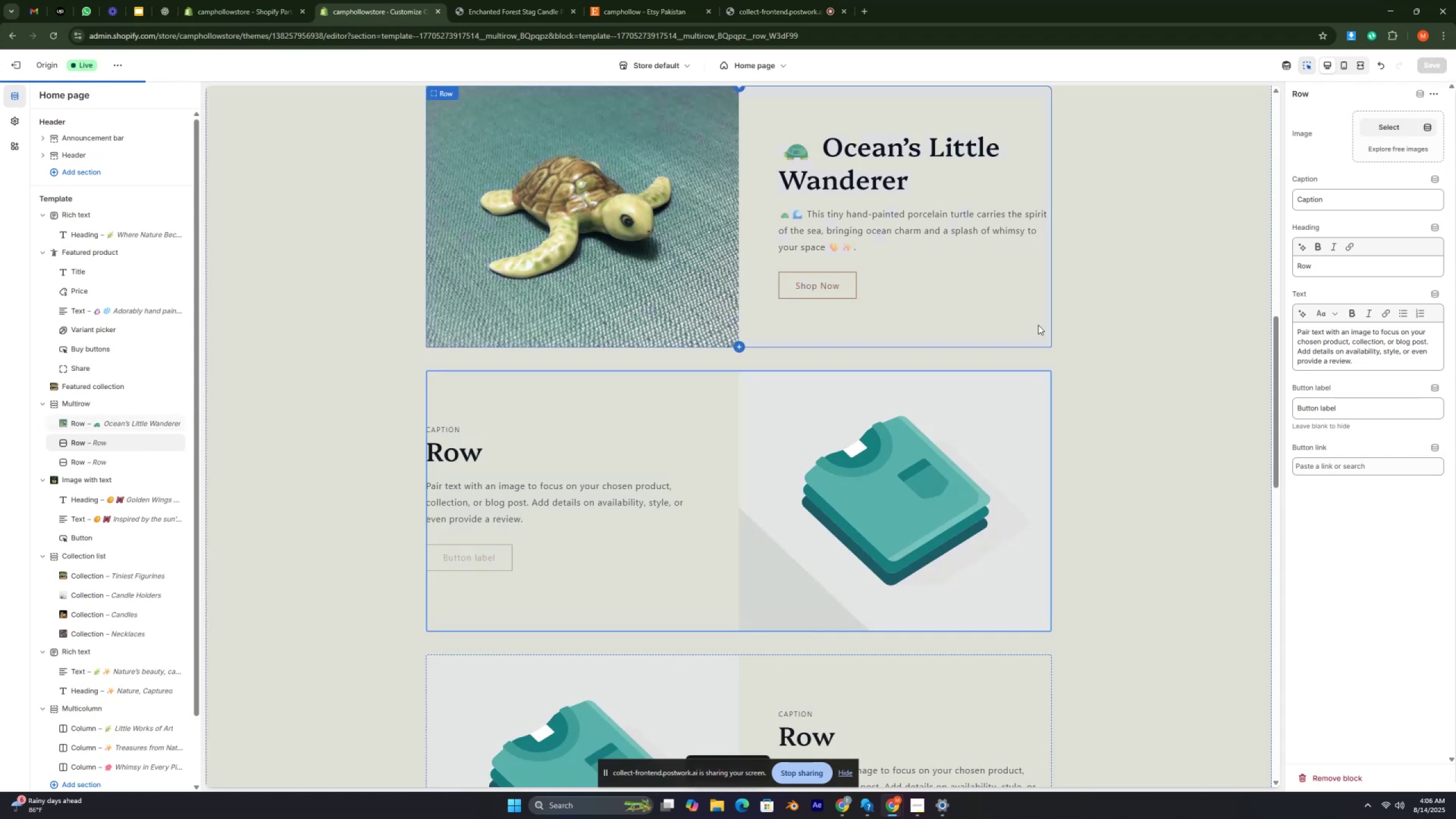 
key(Control+ControlRight)
 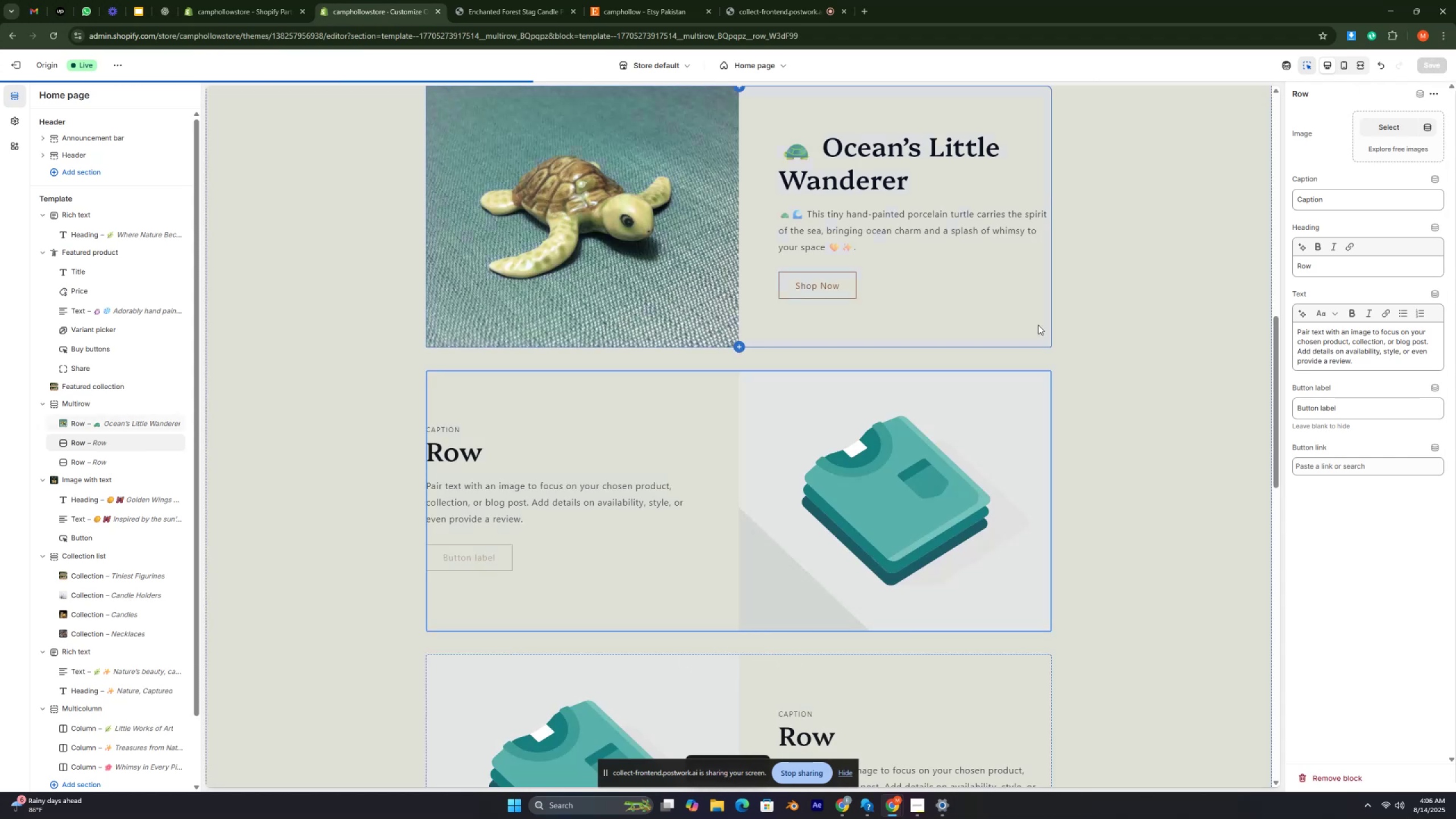 
key(Control+ControlRight)
 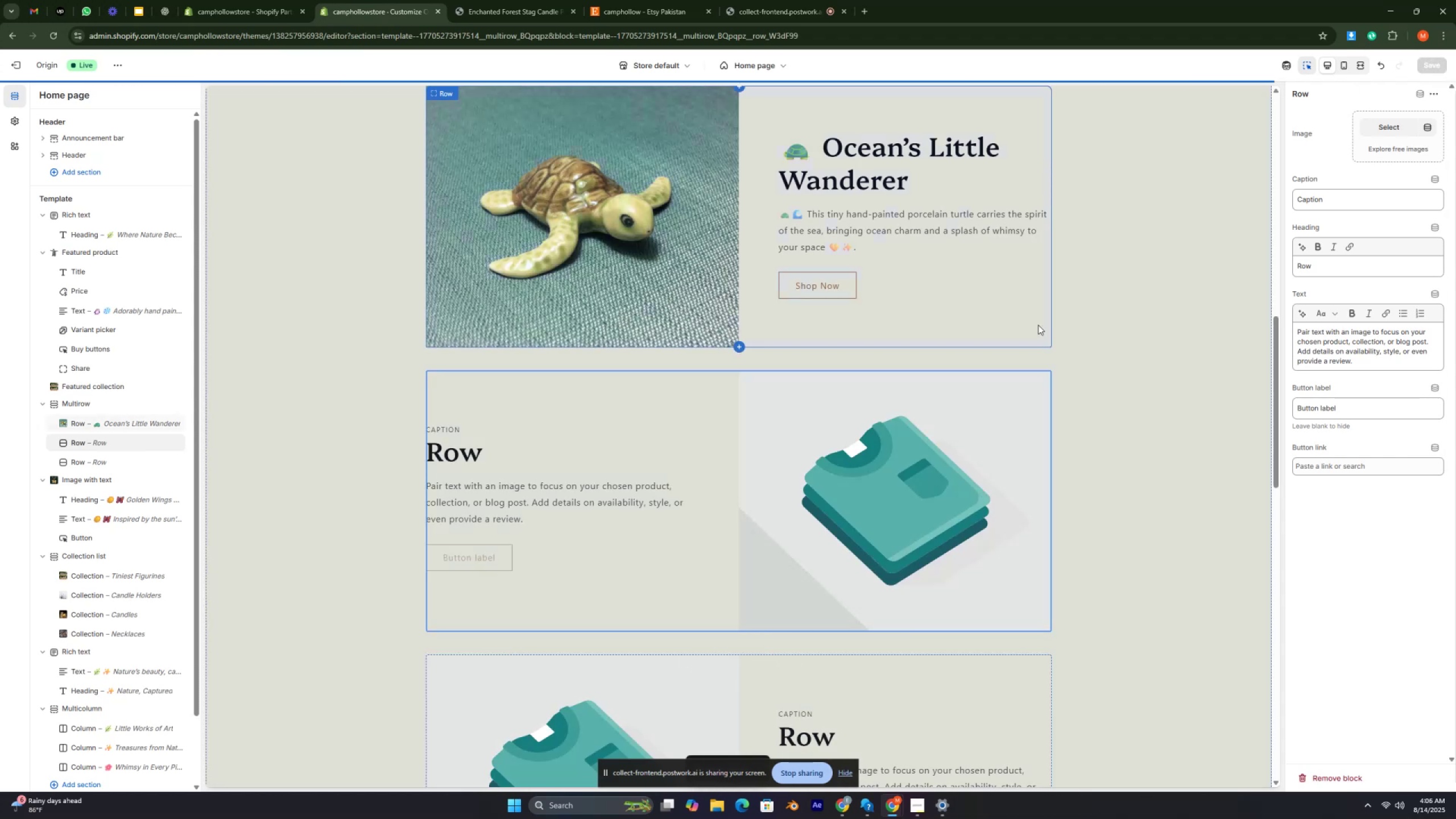 
key(Control+ControlRight)
 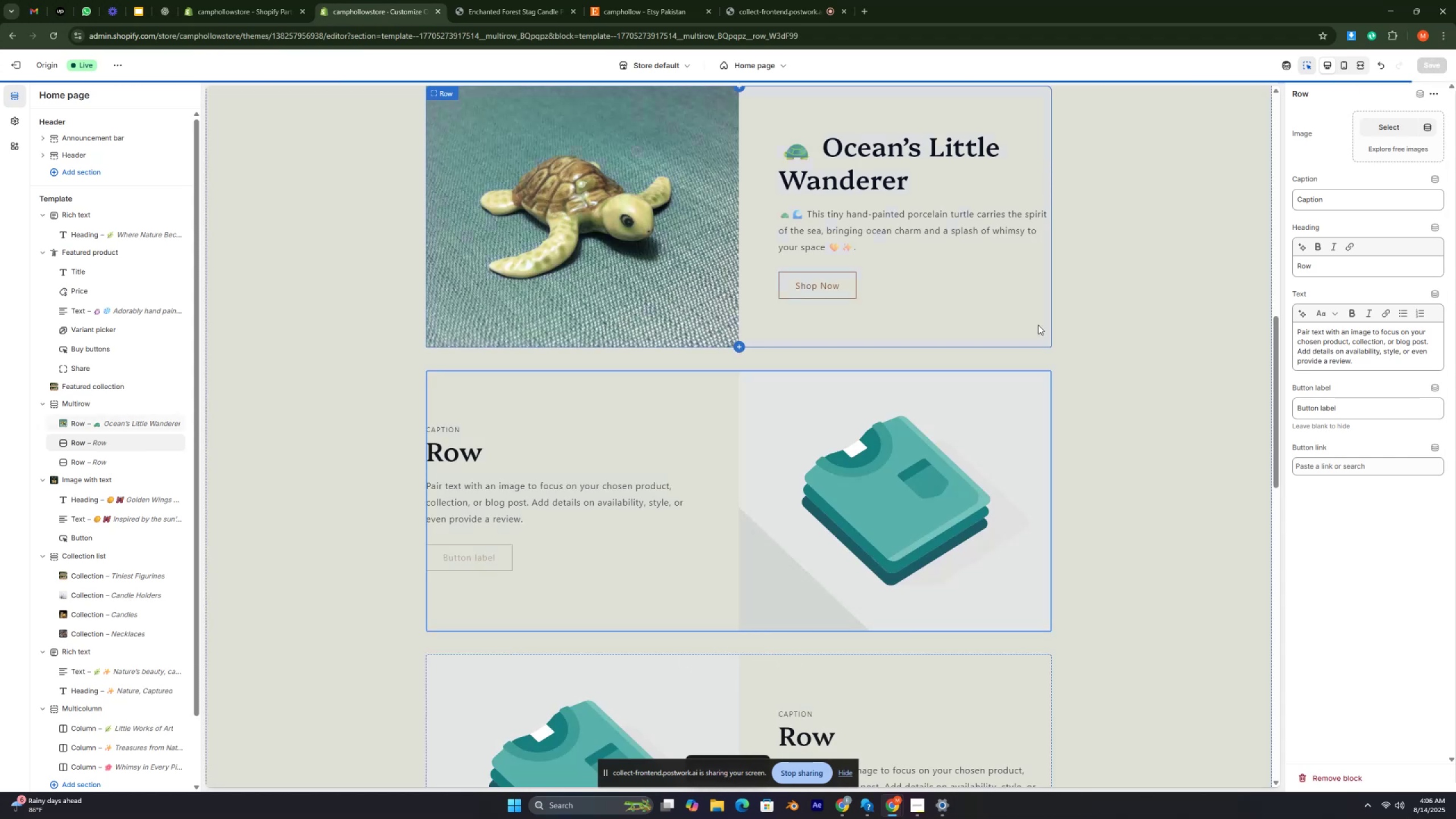 
key(Control+ControlRight)
 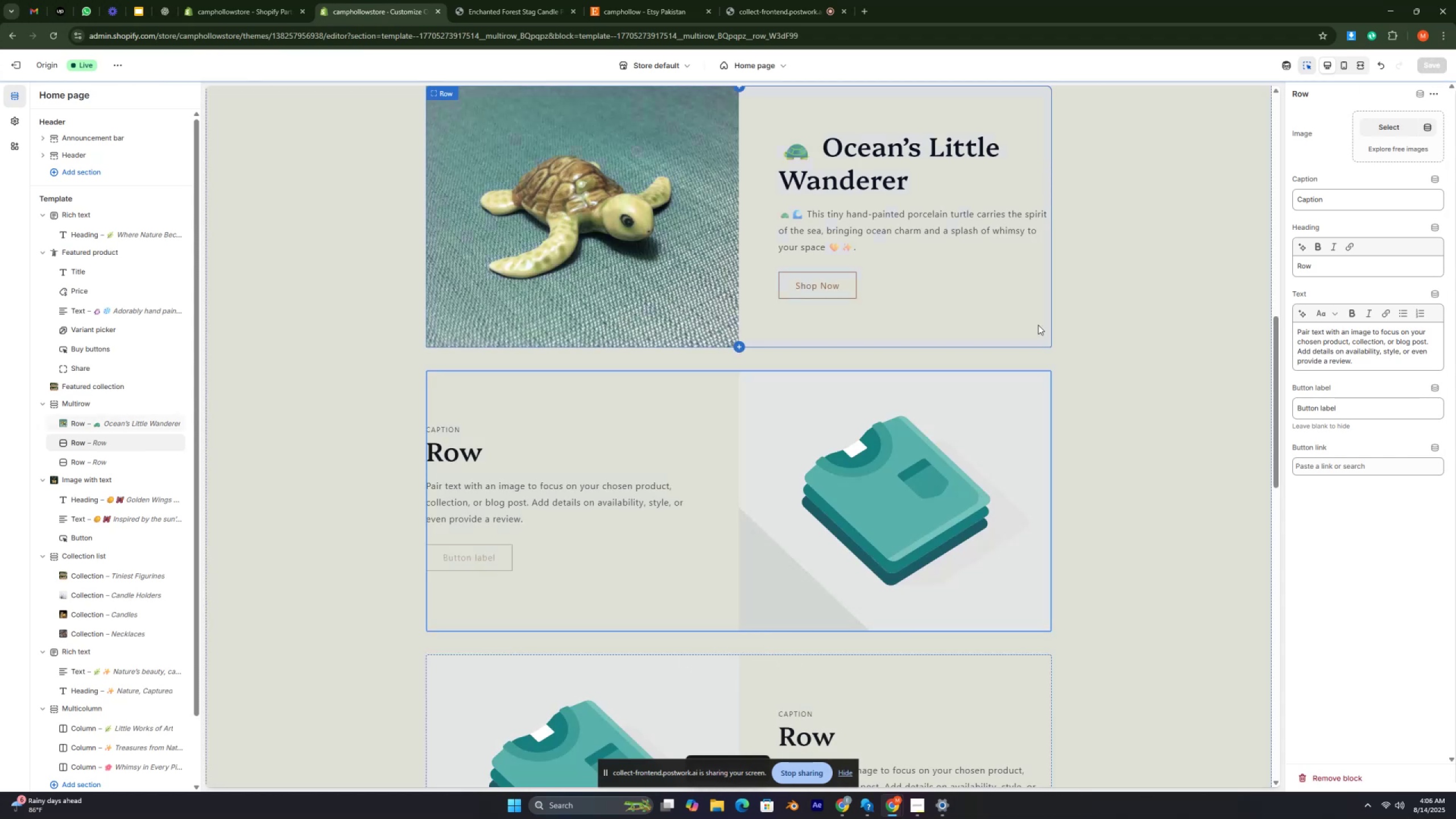 
key(Control+ControlRight)
 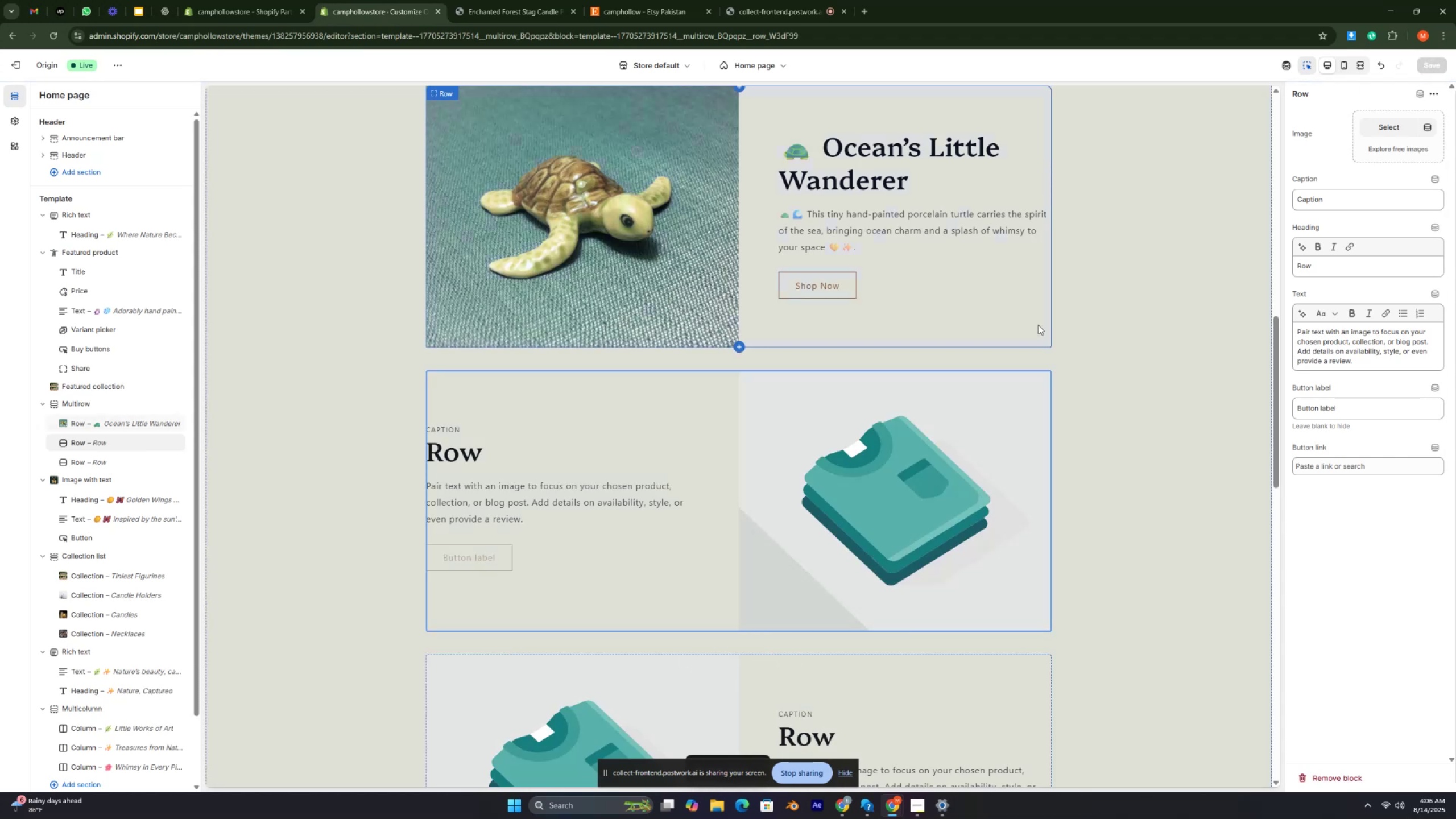 
key(Control+ControlRight)
 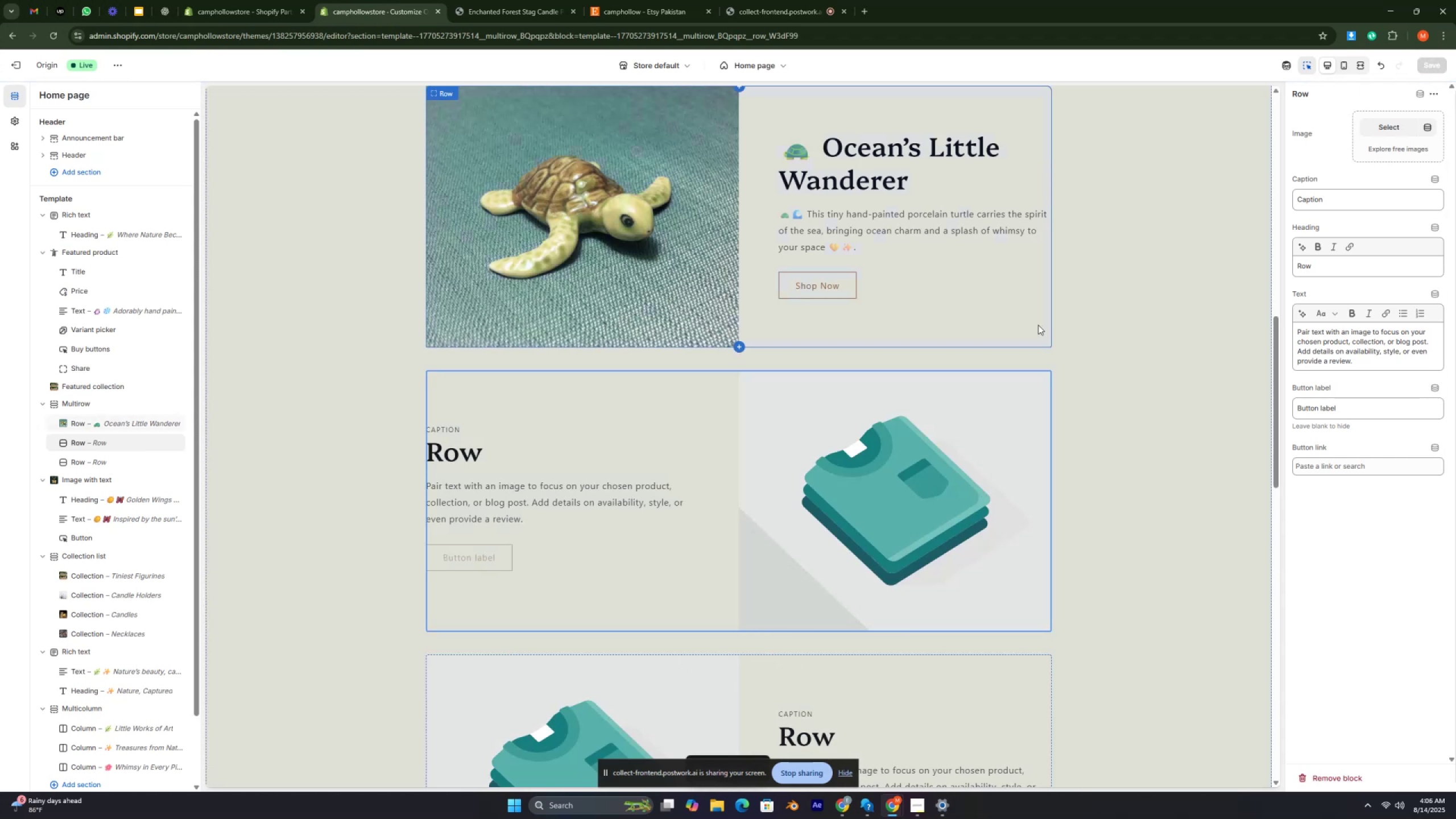 
key(Control+ControlRight)
 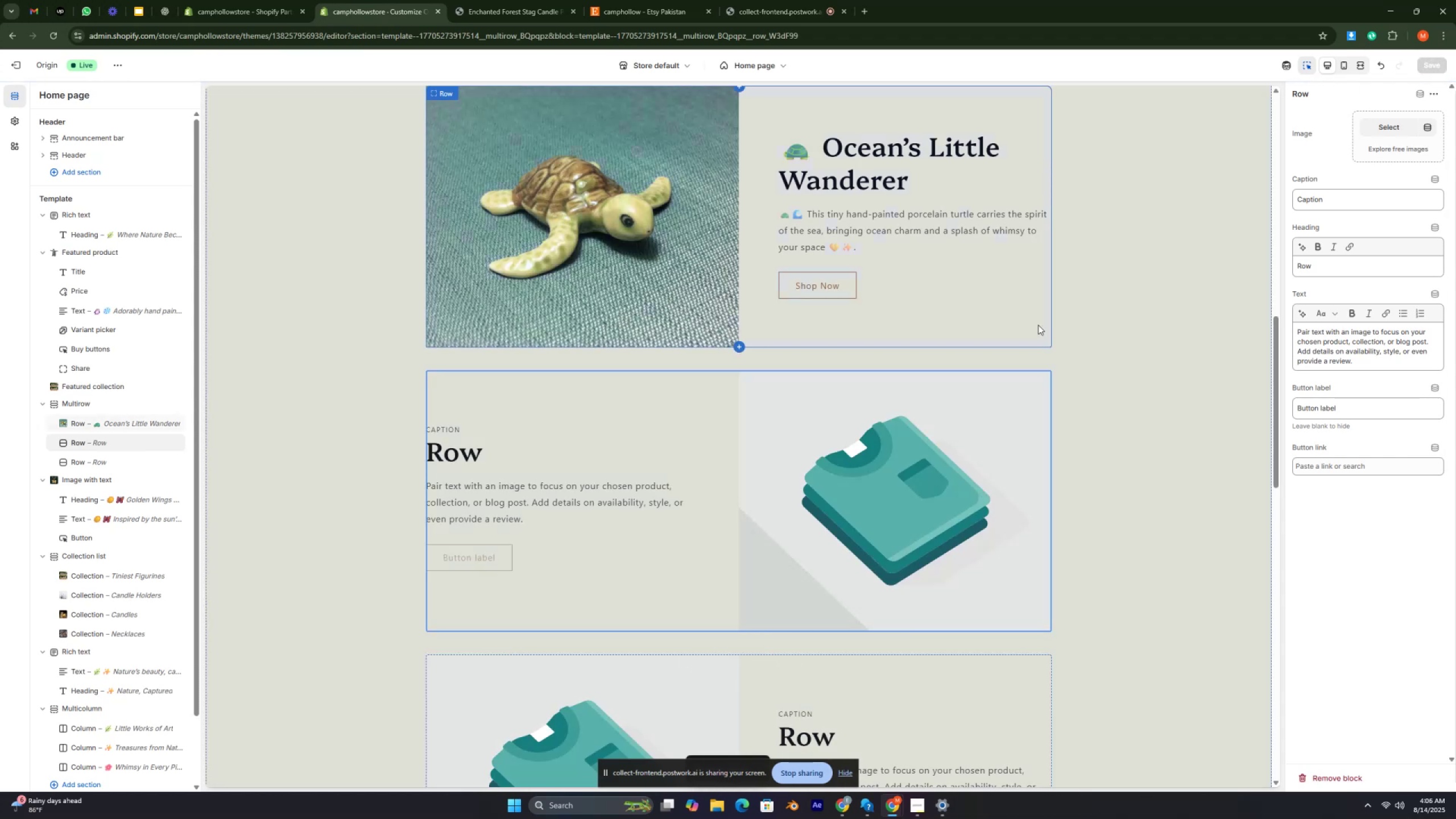 
key(Control+ControlRight)
 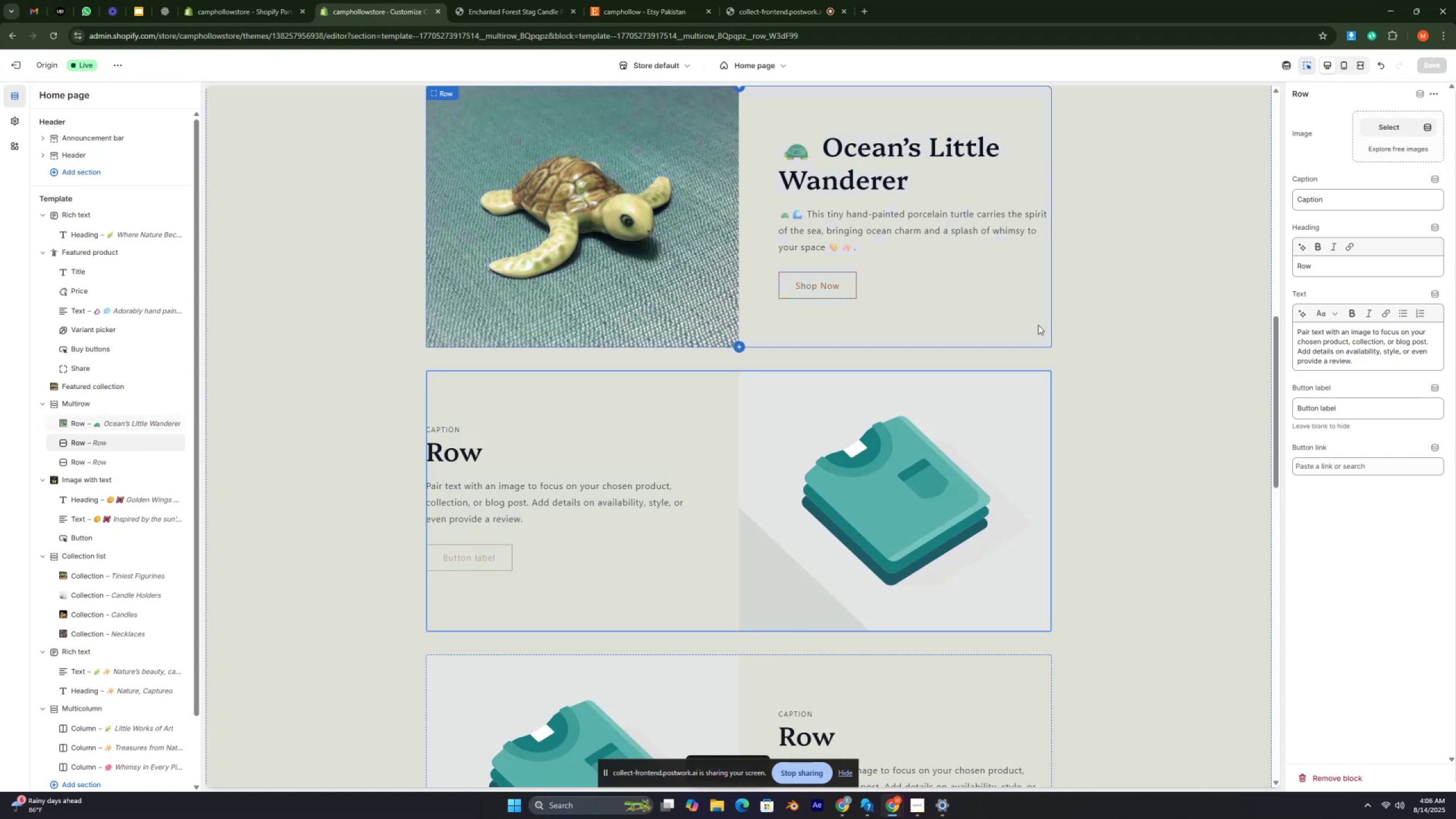 
key(Control+ControlRight)
 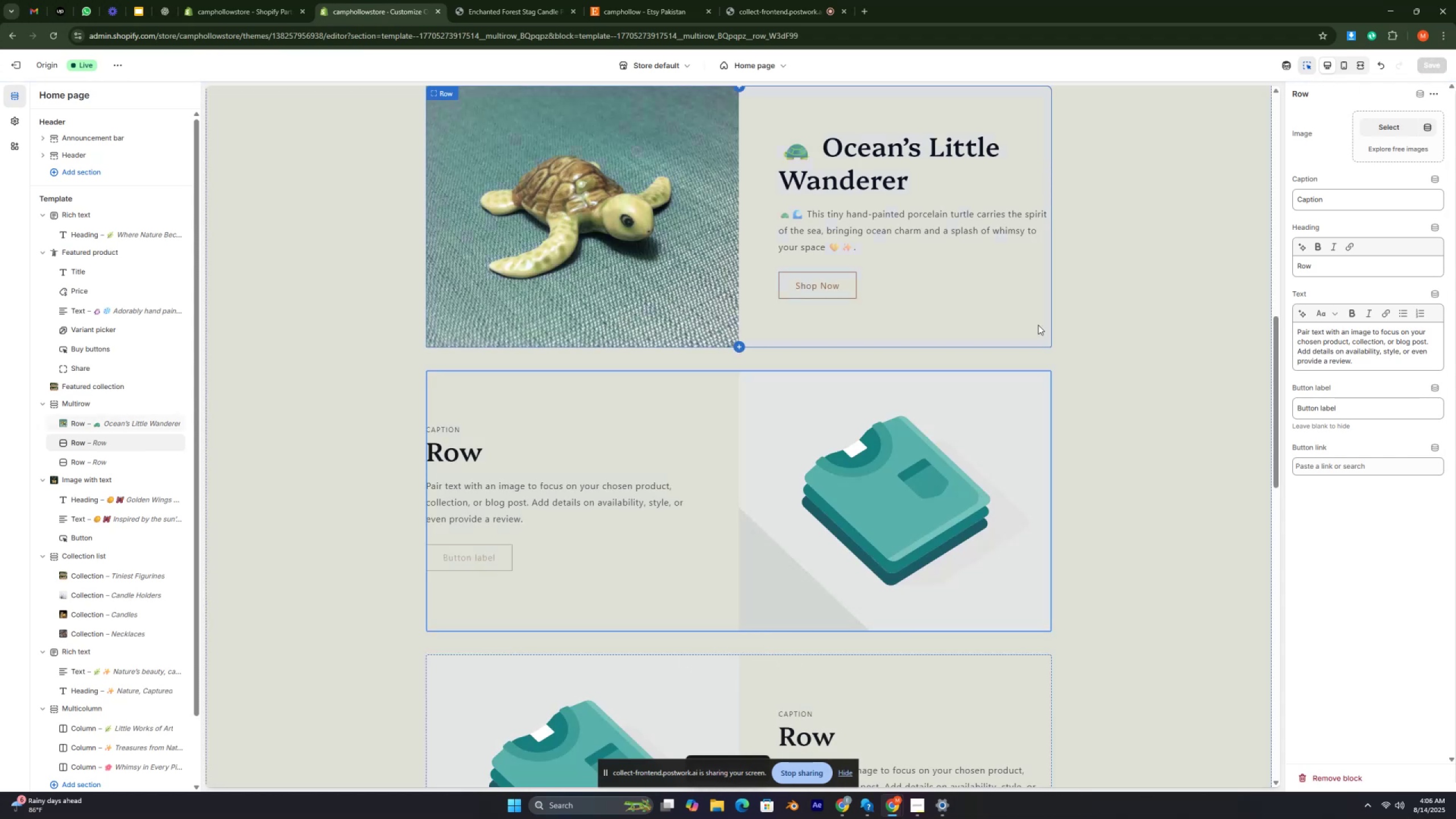 
key(Control+ControlRight)
 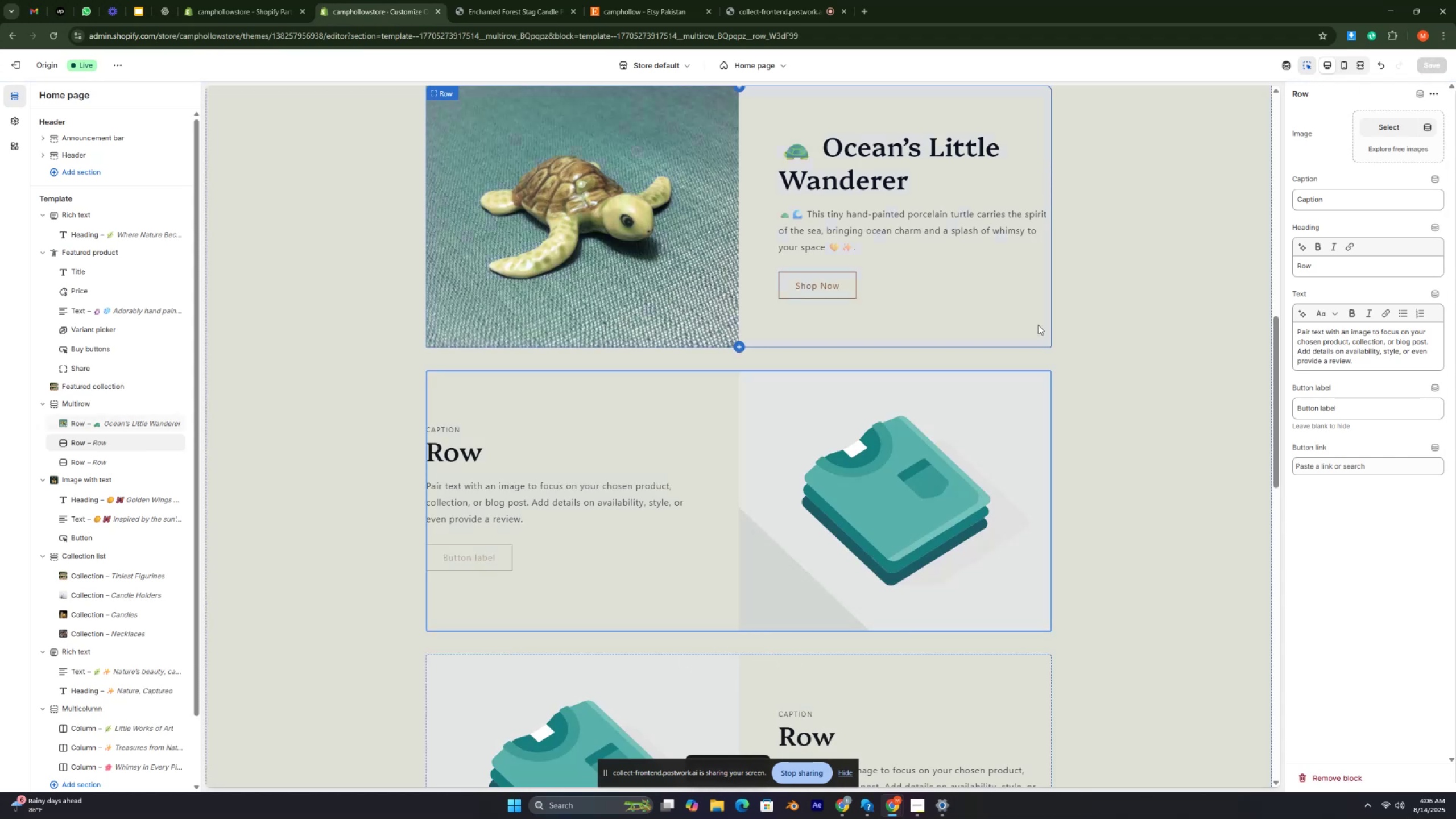 
key(Control+ControlRight)
 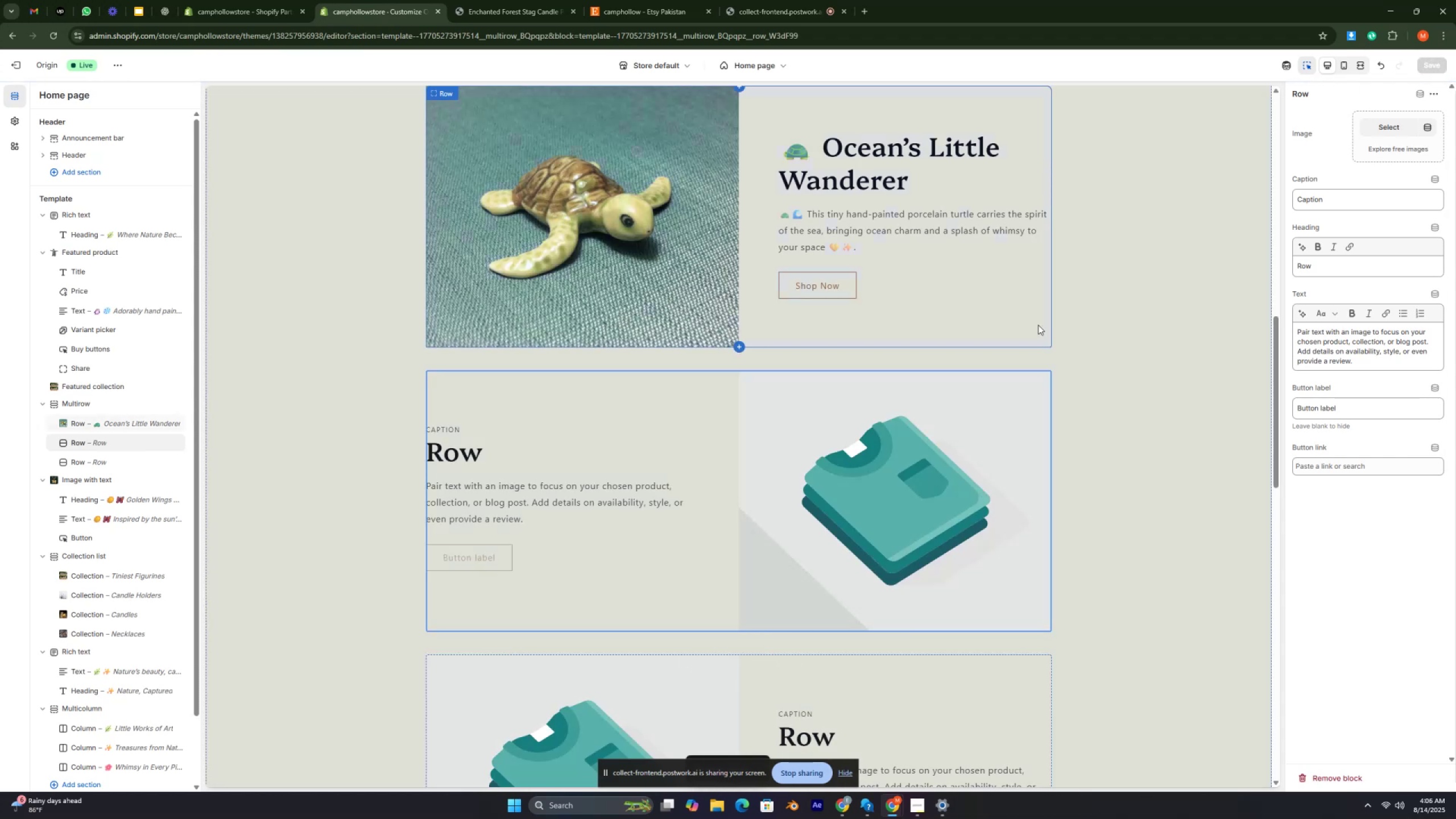 
key(Control+ControlRight)
 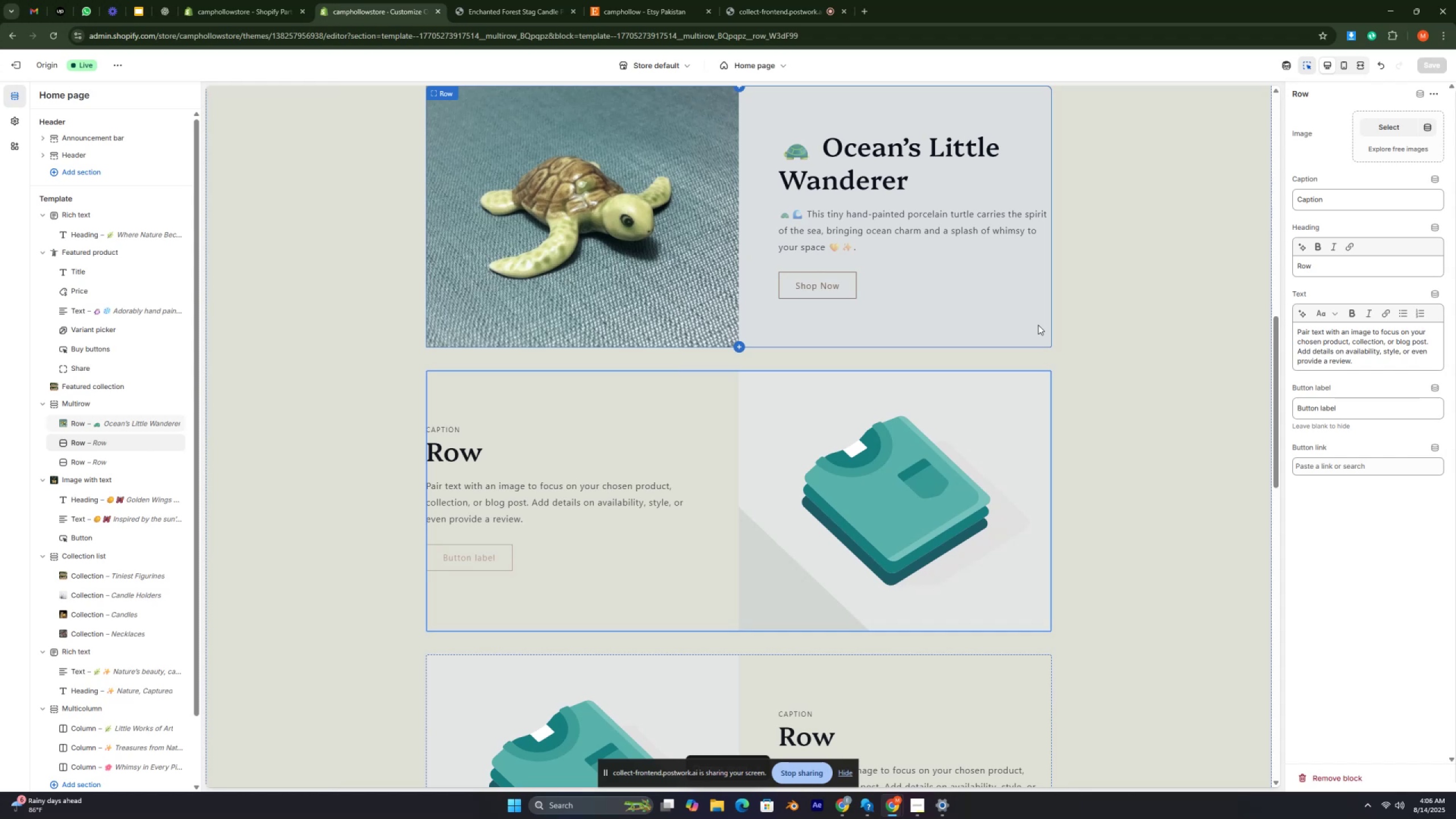 
key(Control+ControlRight)
 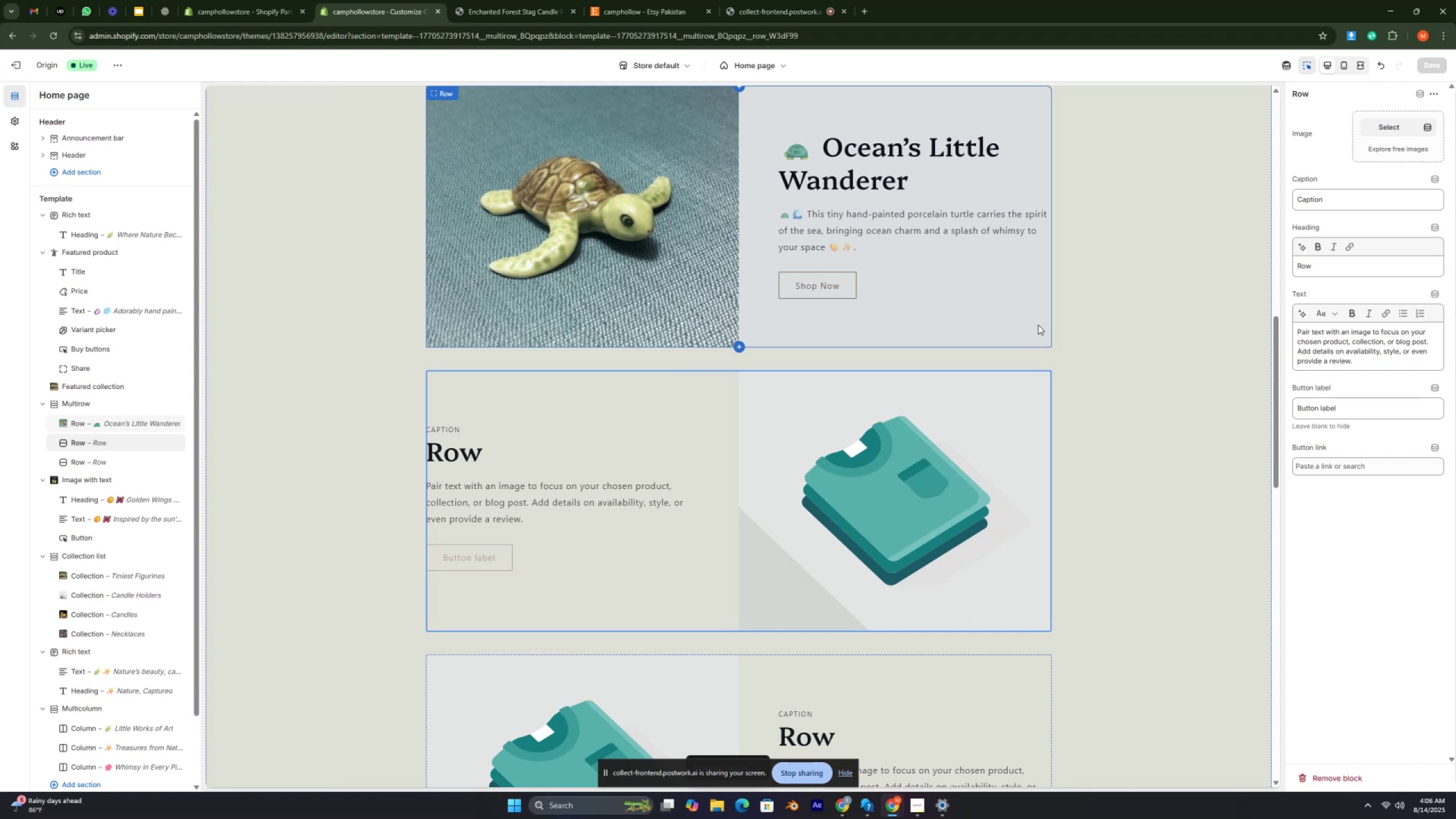 
key(Control+ControlRight)
 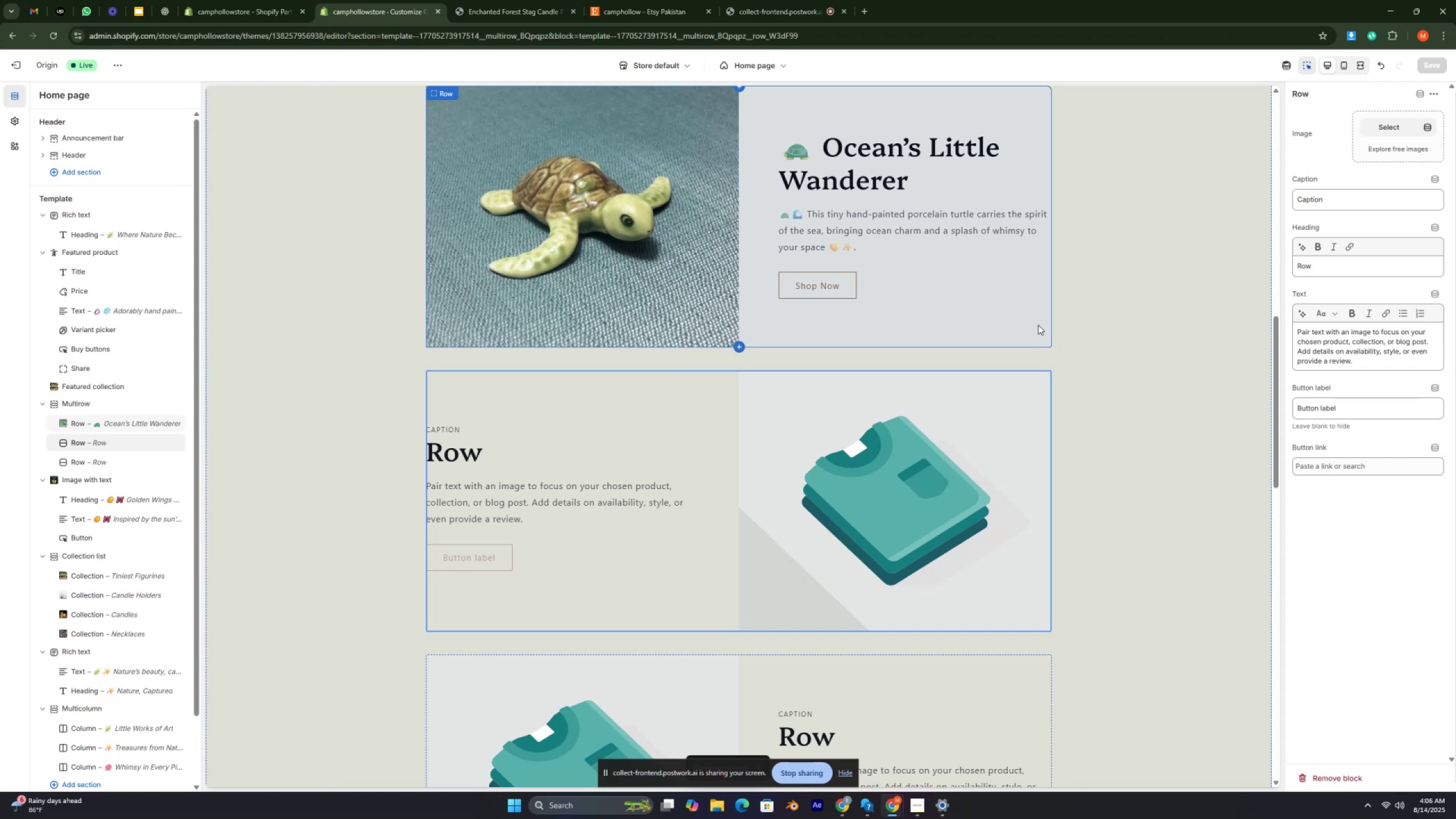 
key(Control+ControlRight)
 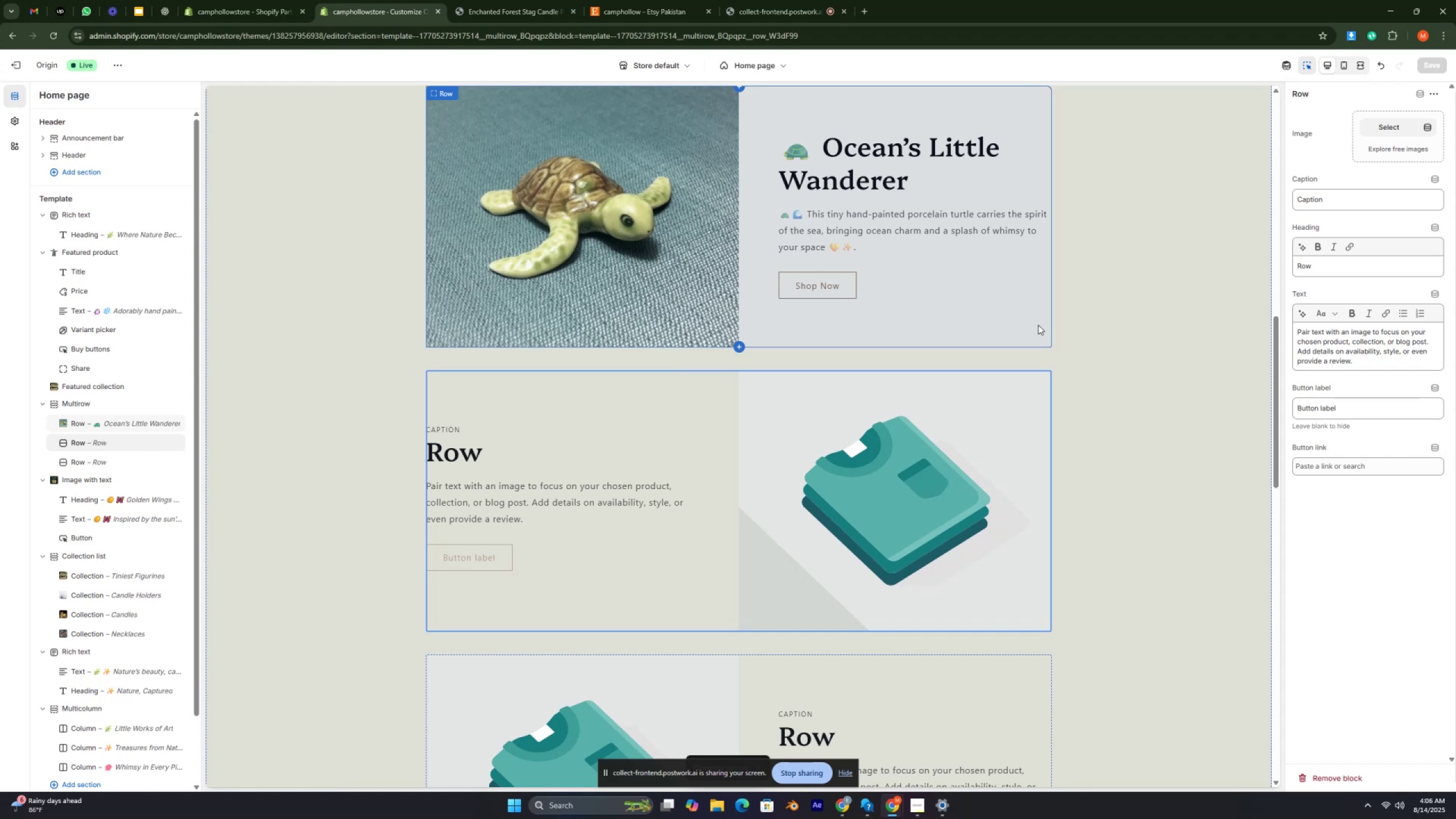 
key(Control+ControlRight)
 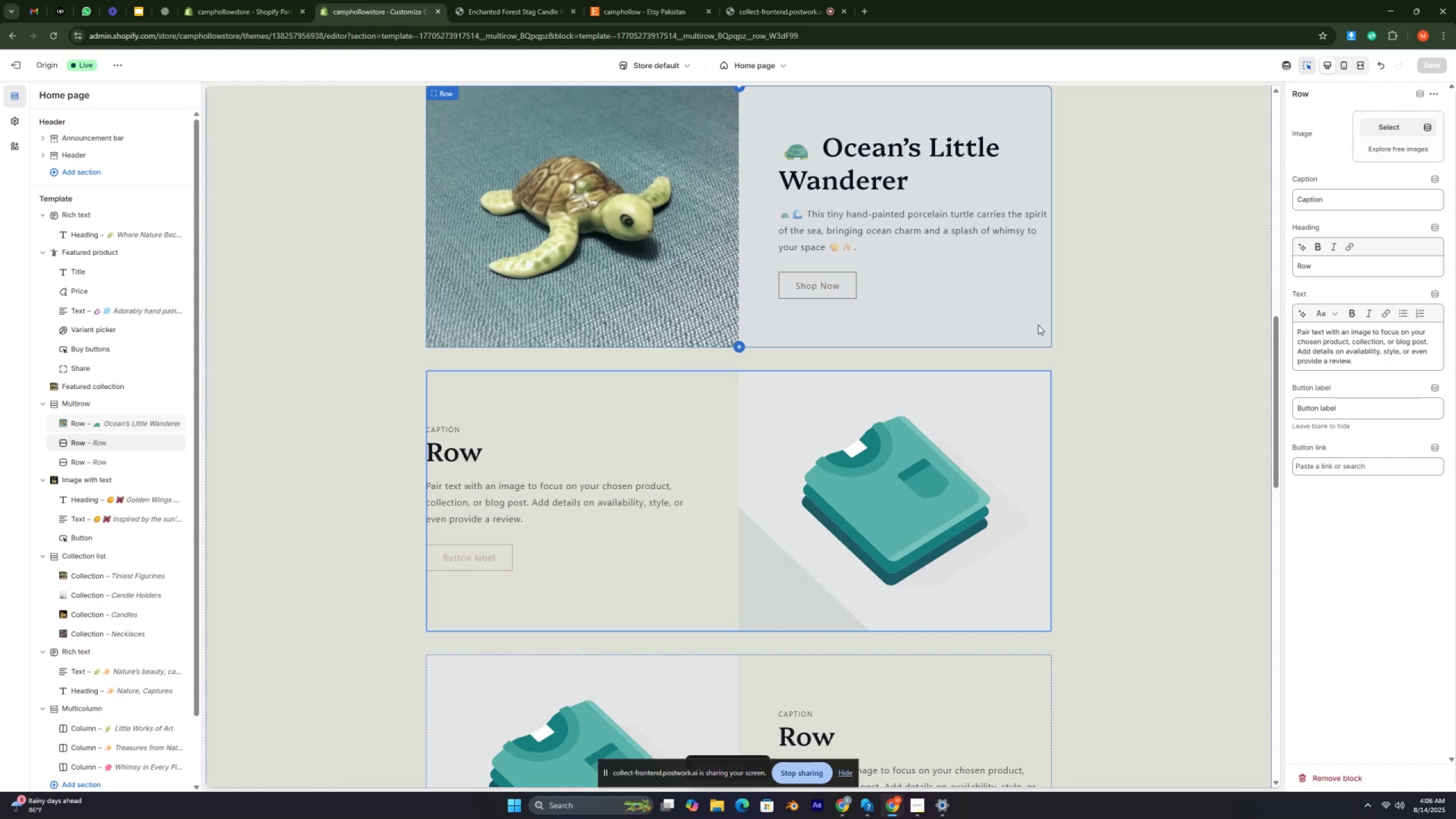 
key(Control+ControlRight)
 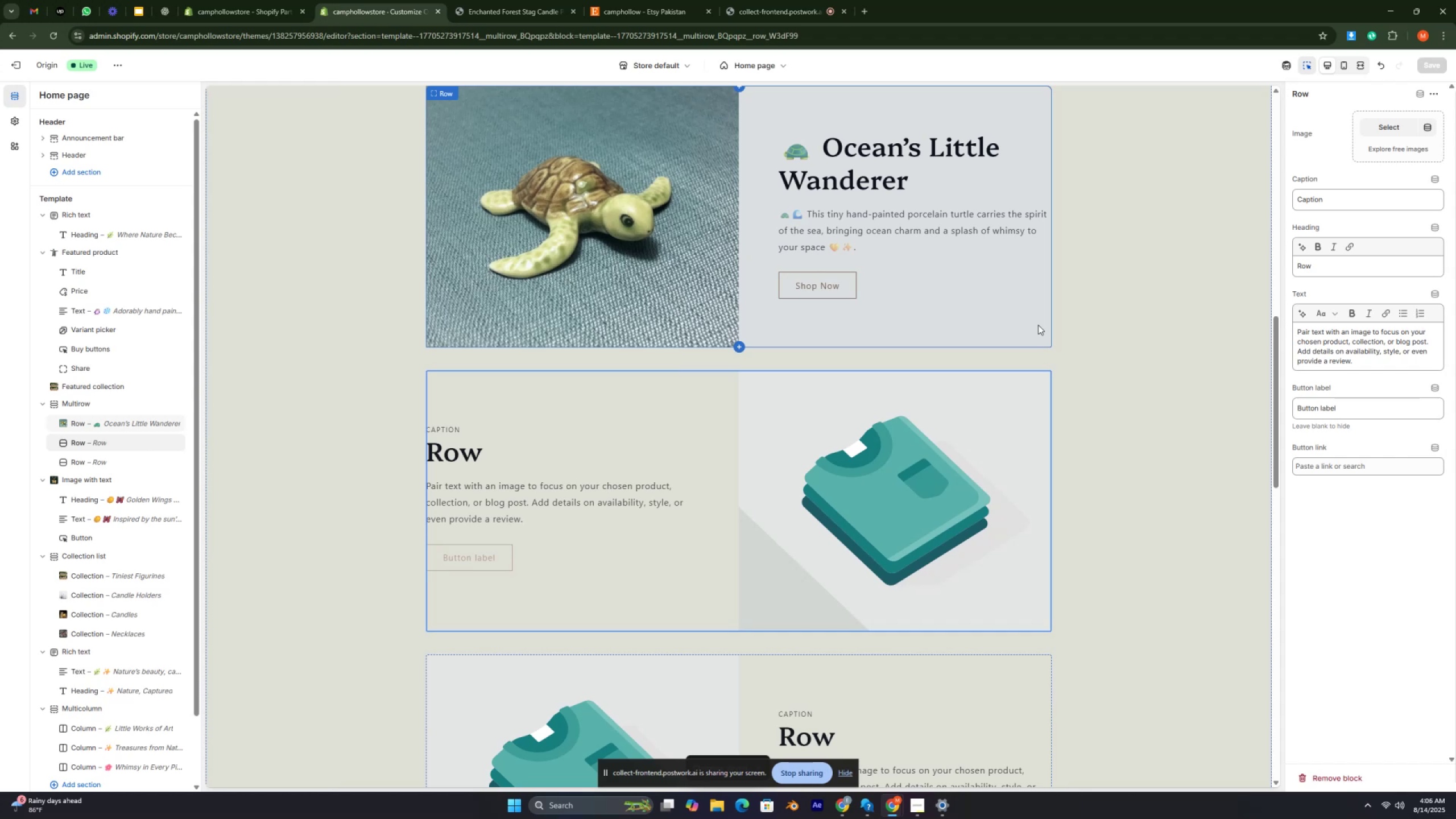 
key(Control+ControlRight)
 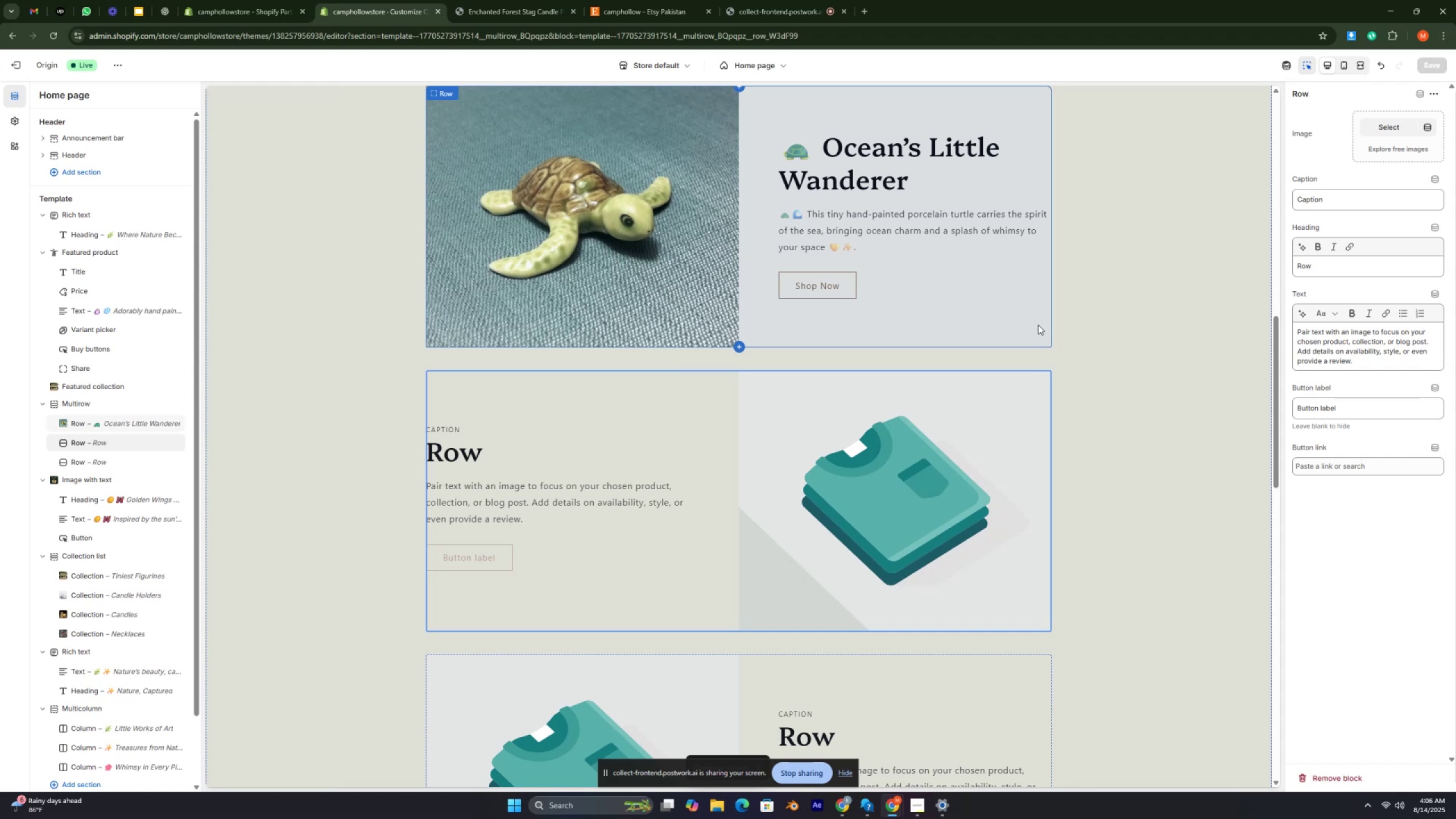 
key(Control+ControlRight)
 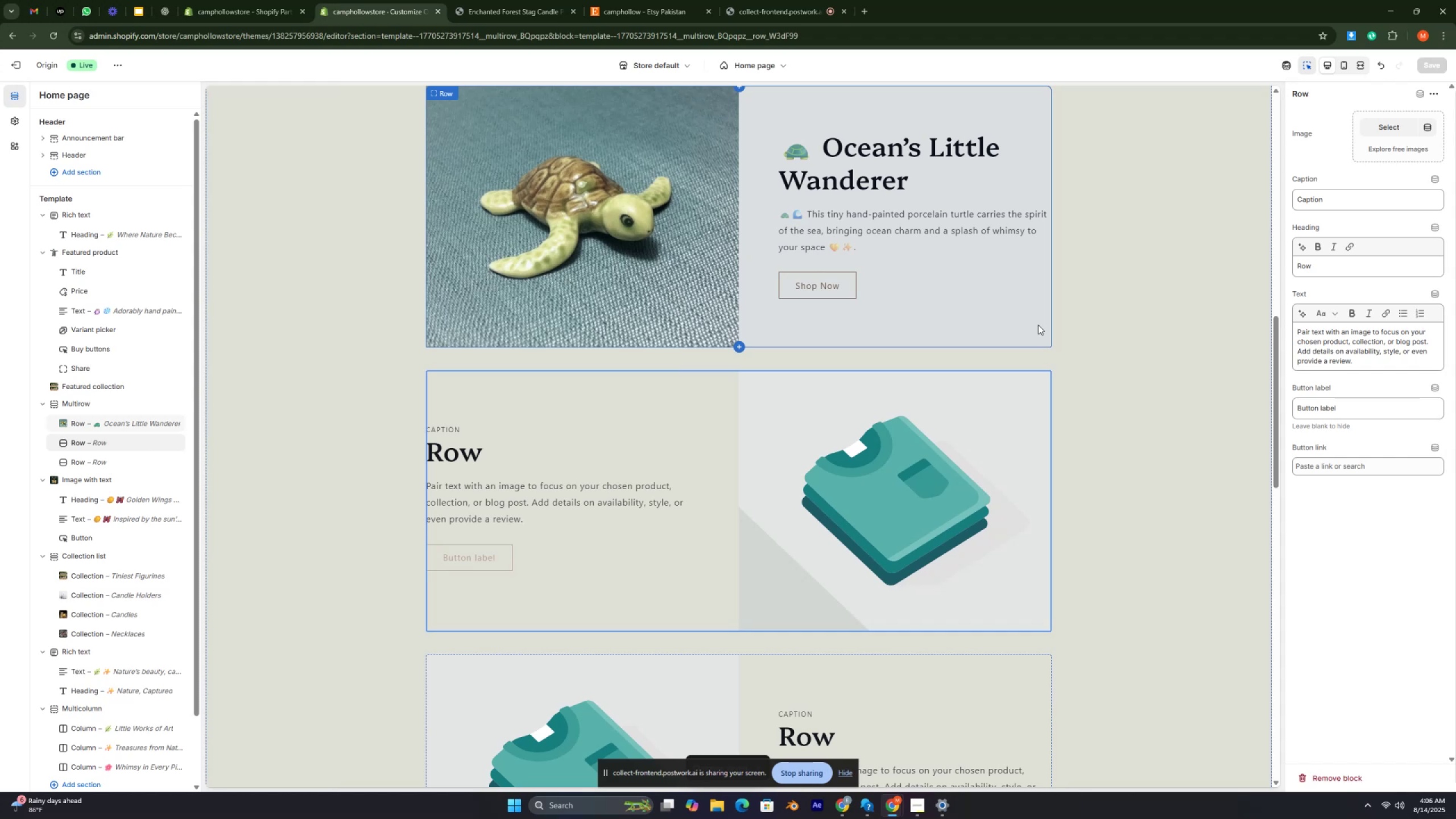 
key(Control+ControlRight)
 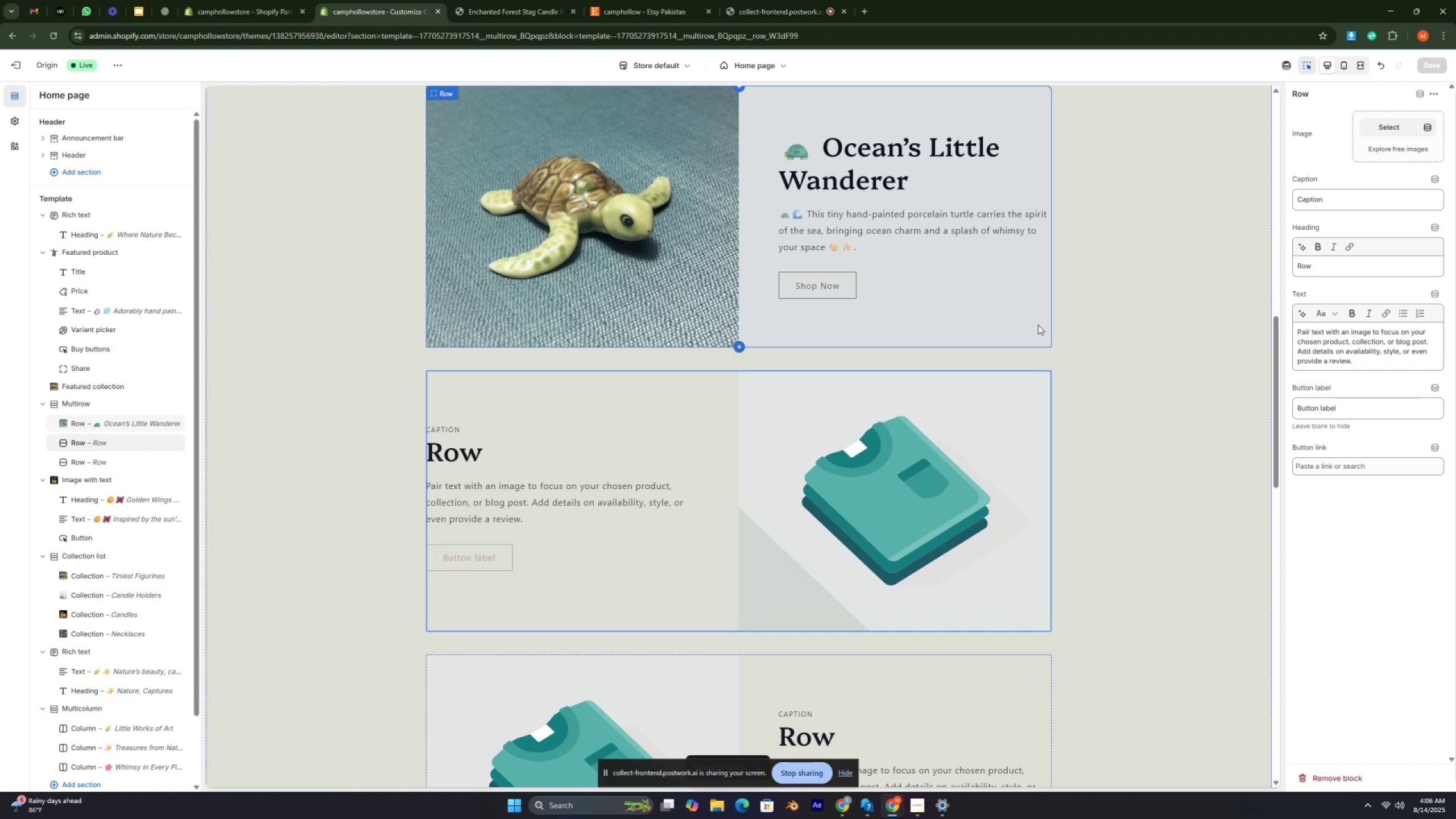 
key(Control+ControlRight)
 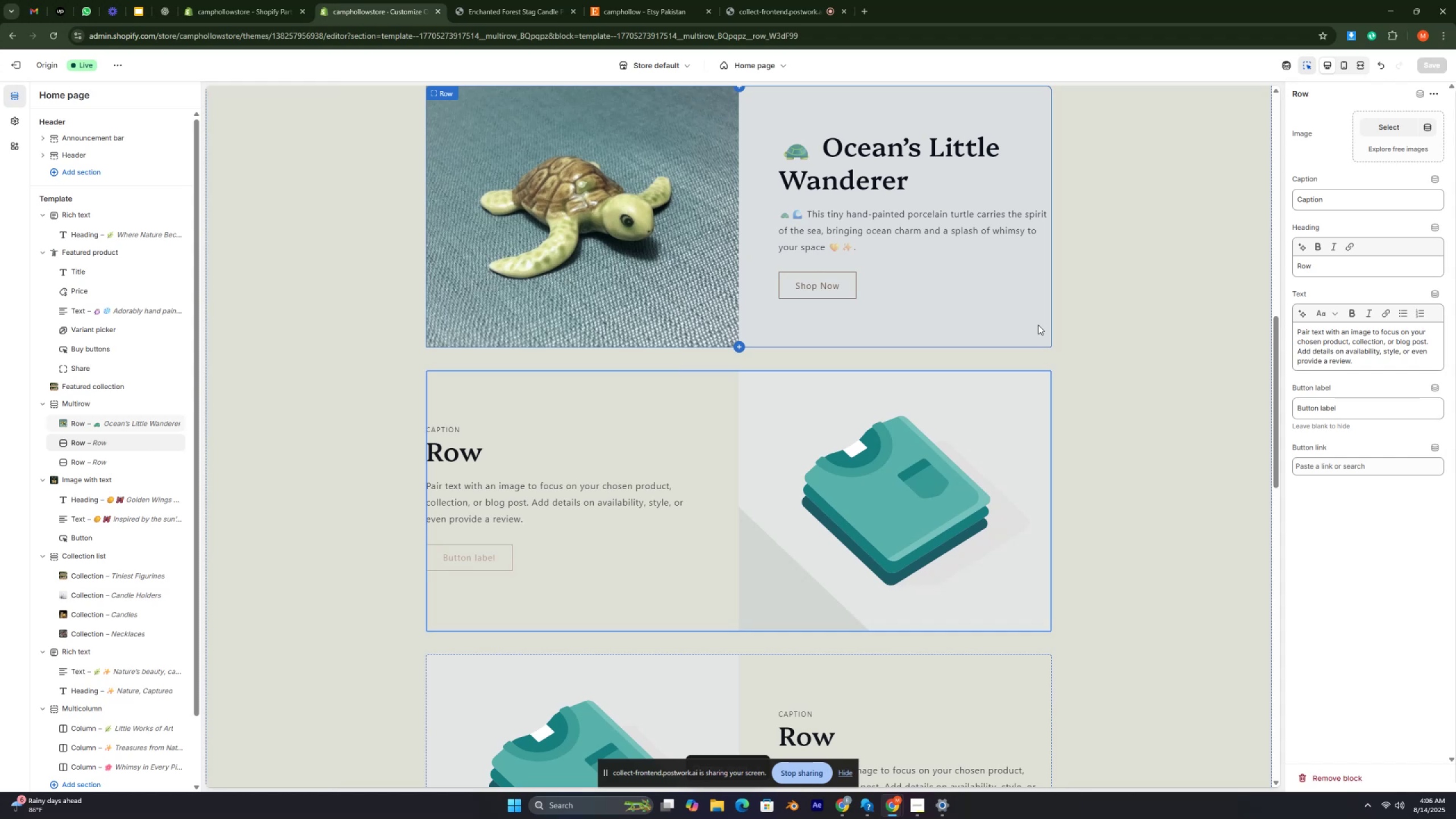 
key(Control+ControlRight)
 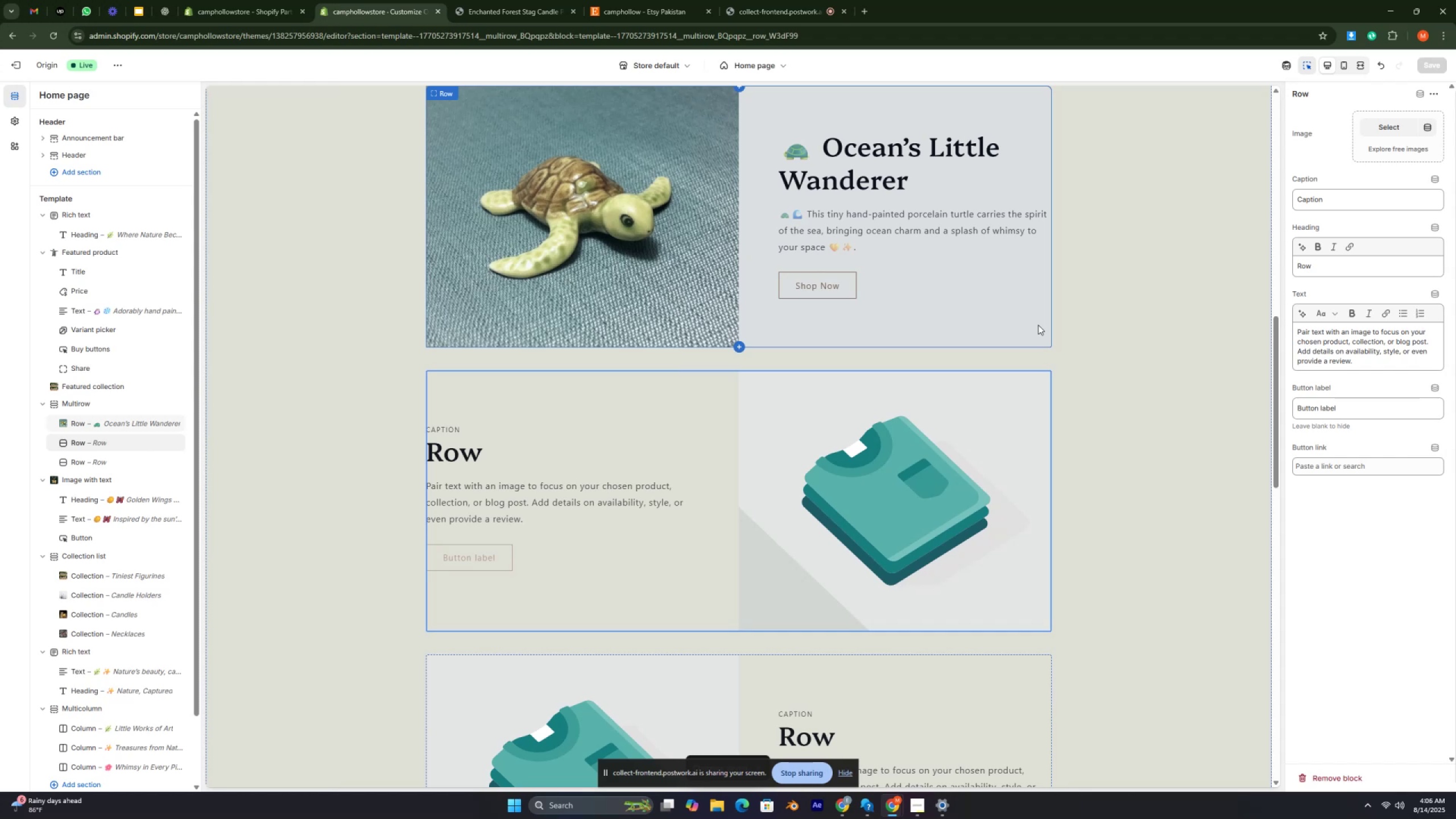 
key(Control+ControlRight)
 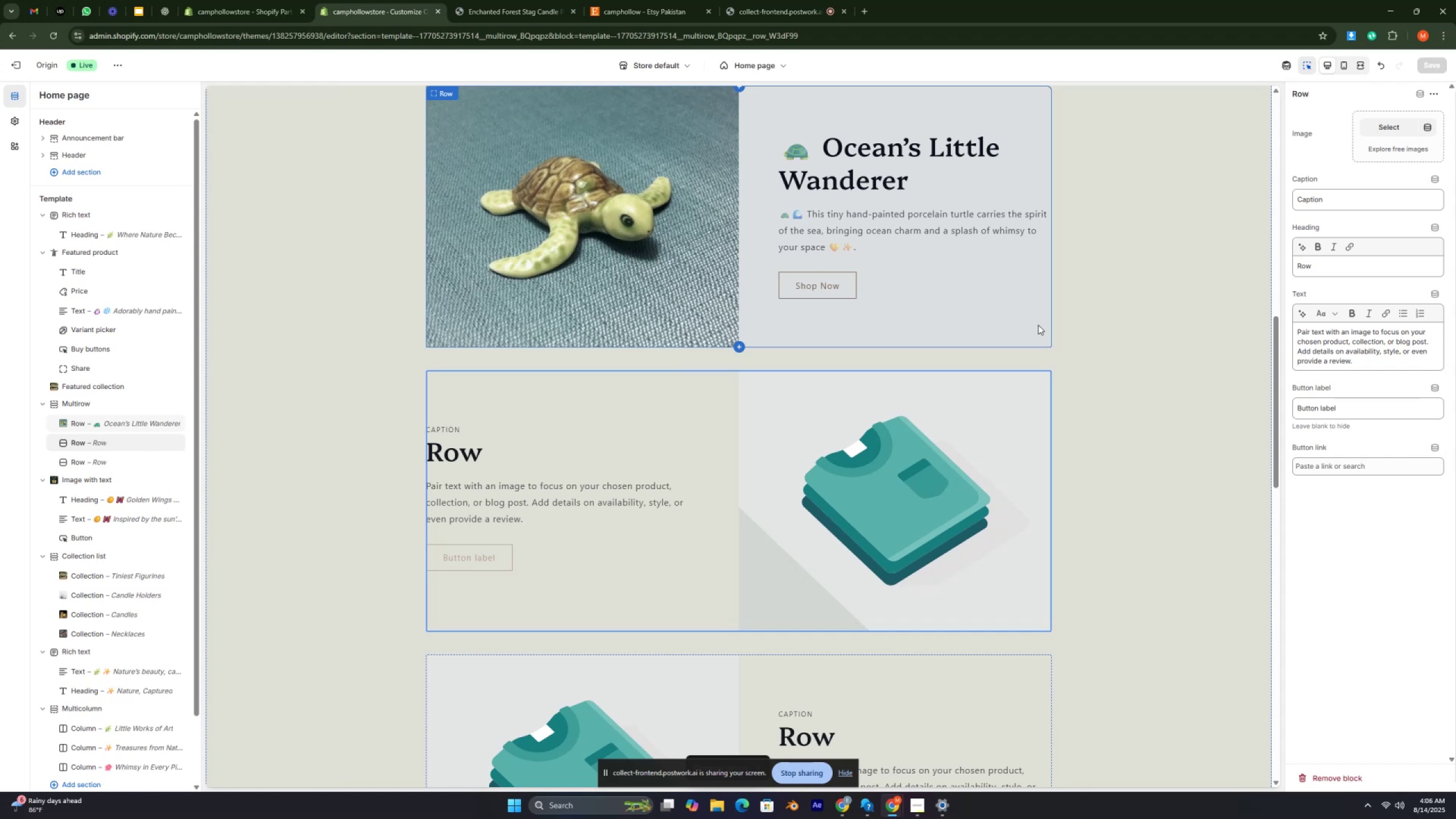 
key(Control+ControlRight)
 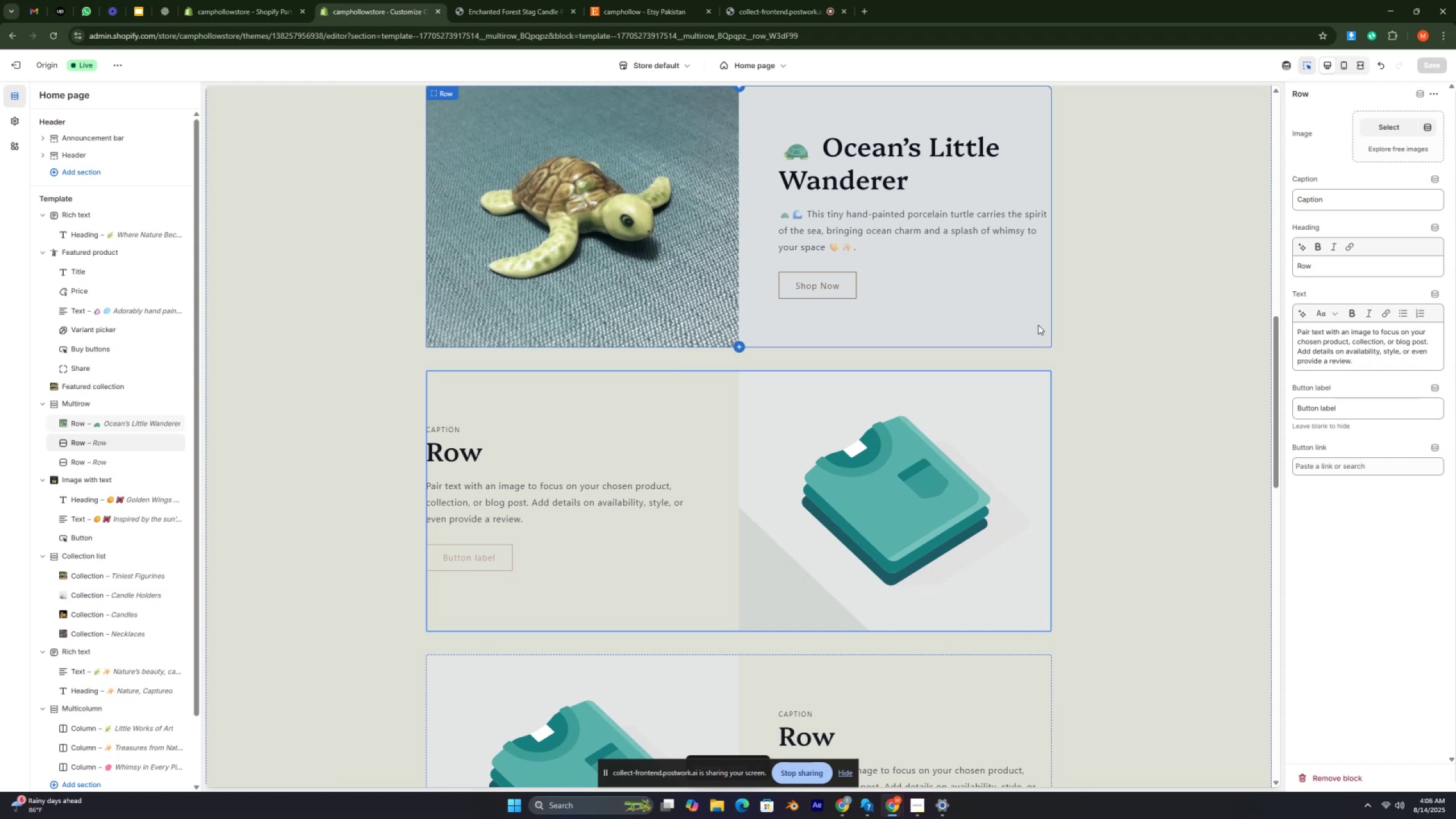 
key(Control+ControlRight)
 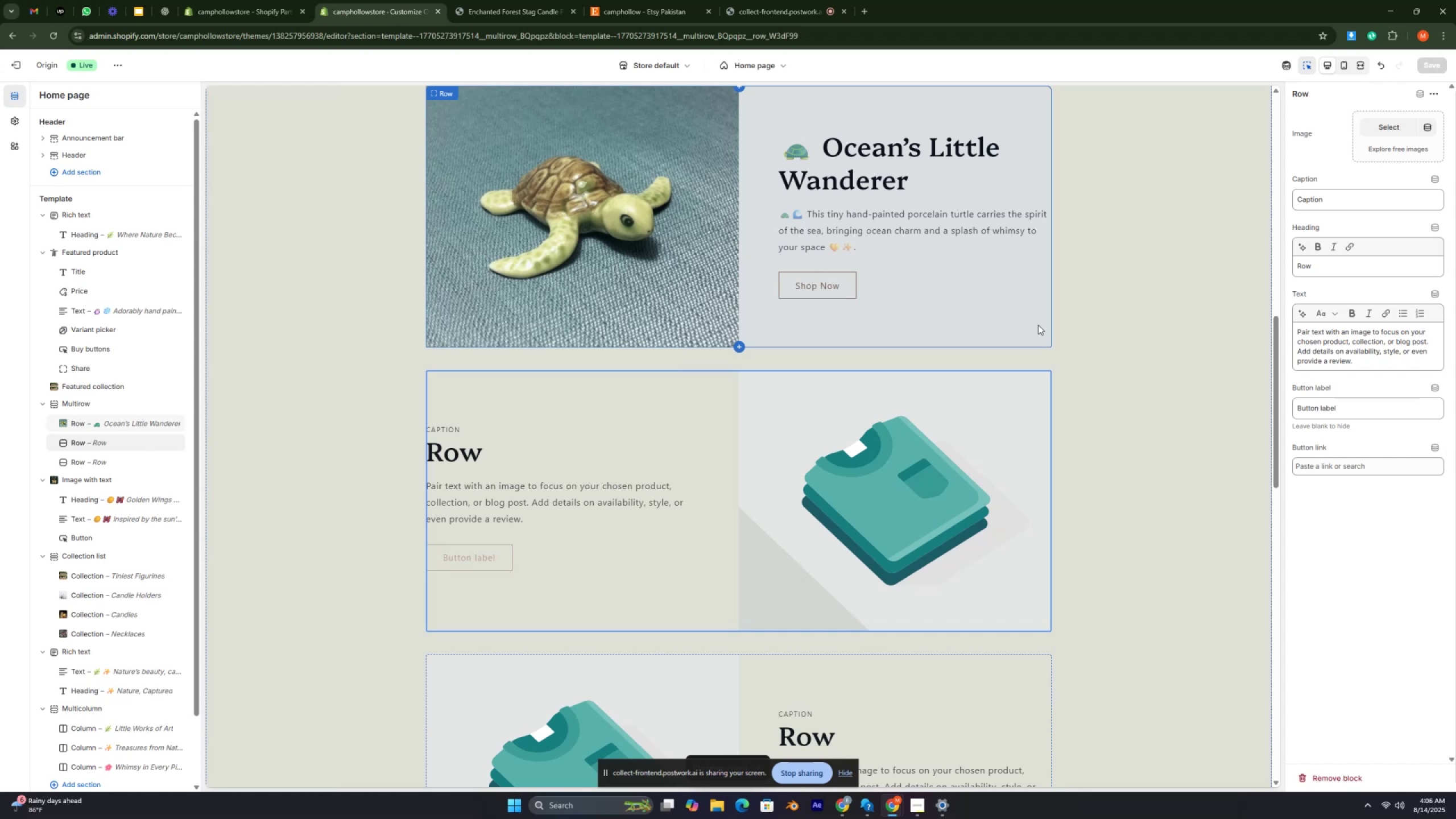 
key(Control+ControlRight)
 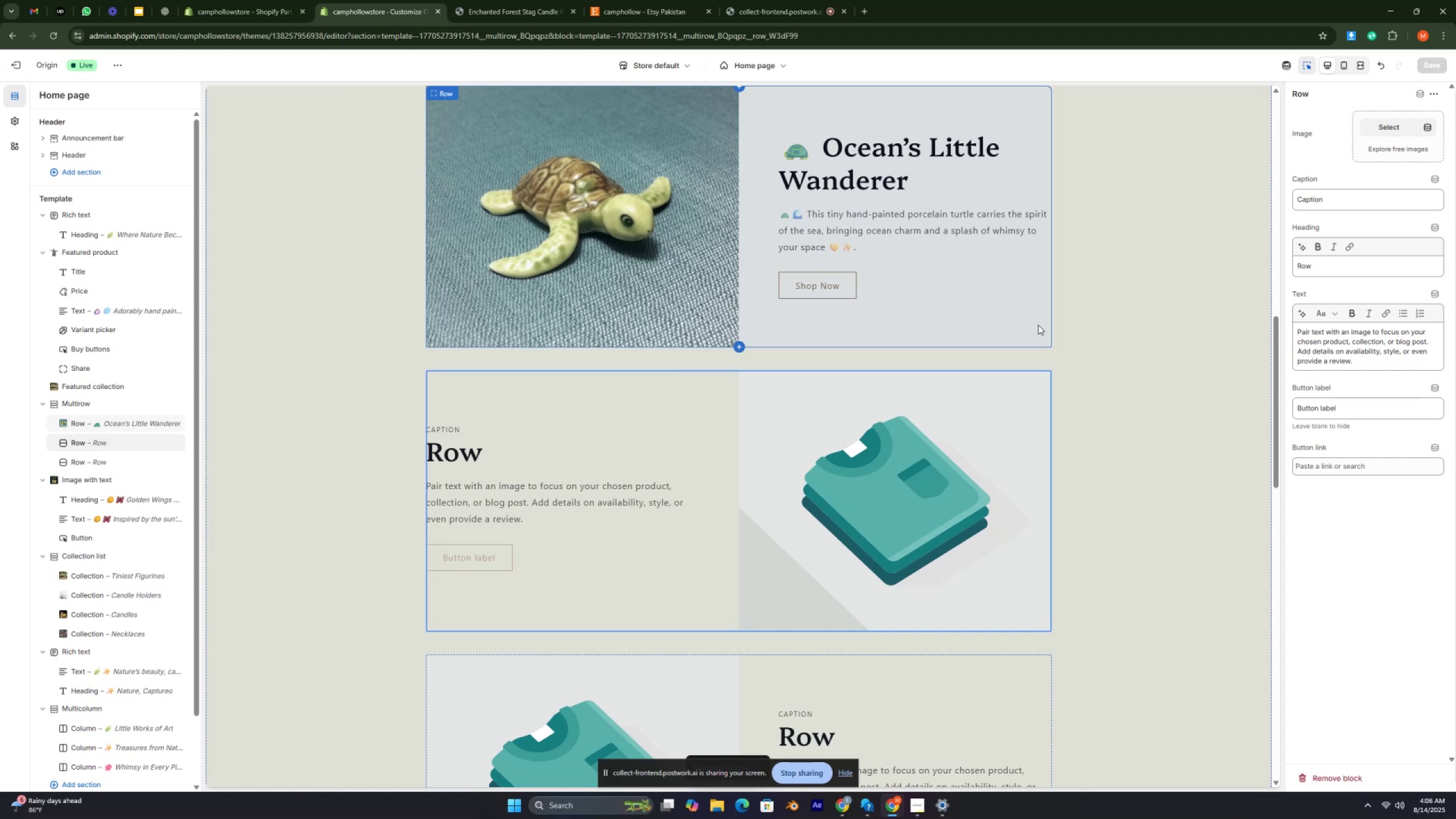 
key(Control+ControlRight)
 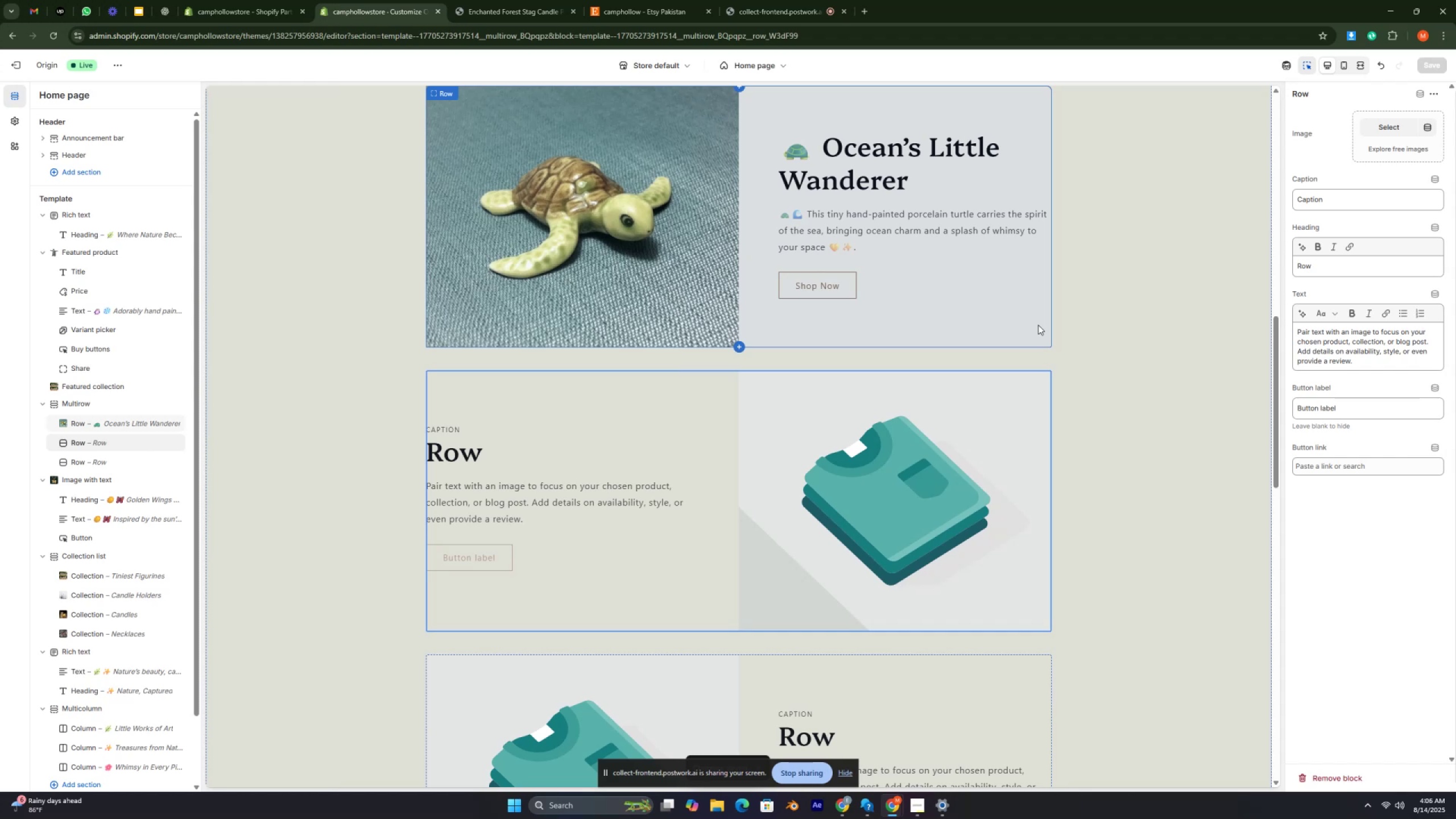 
key(Control+ControlRight)
 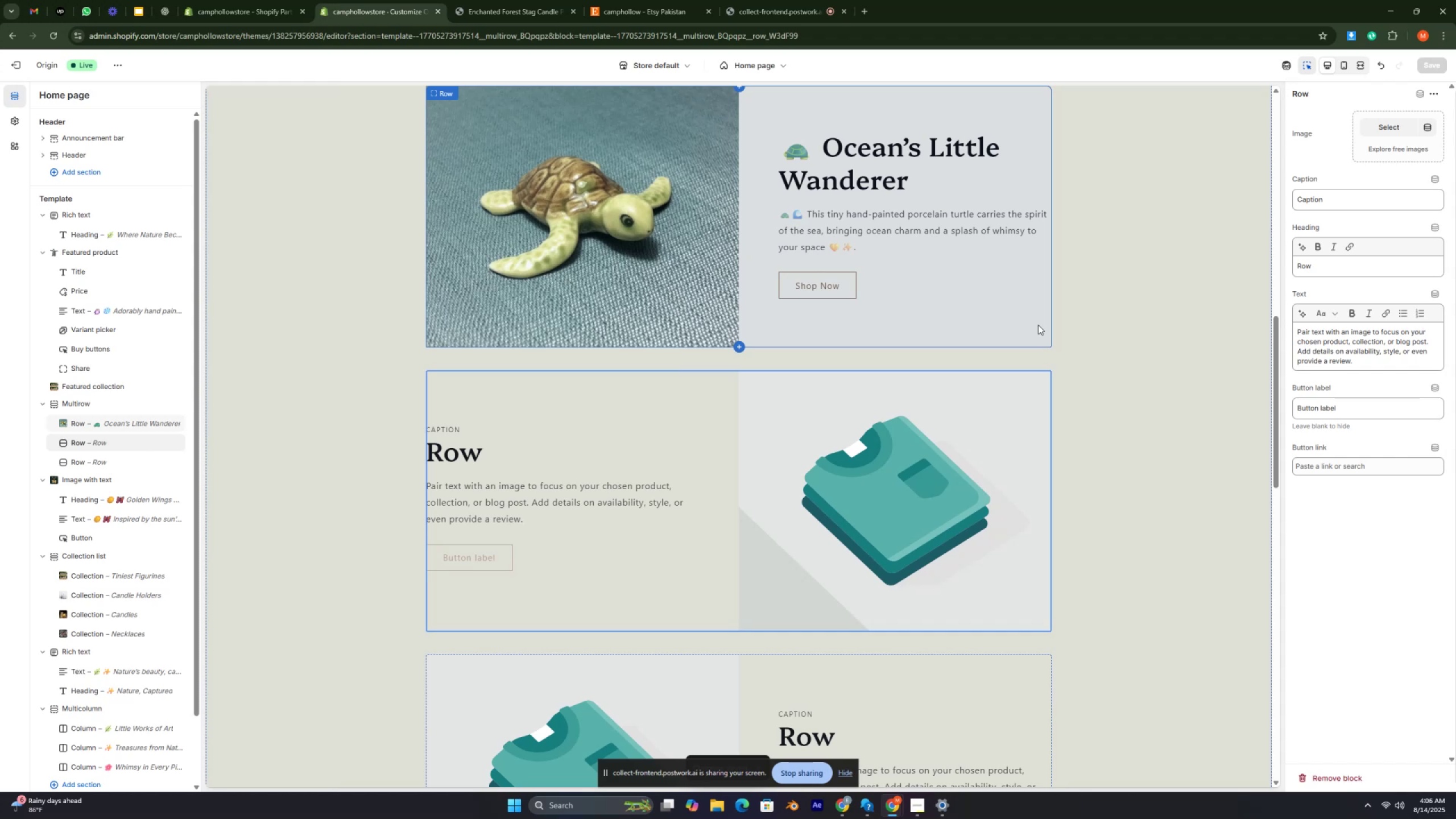 
key(Control+ControlRight)
 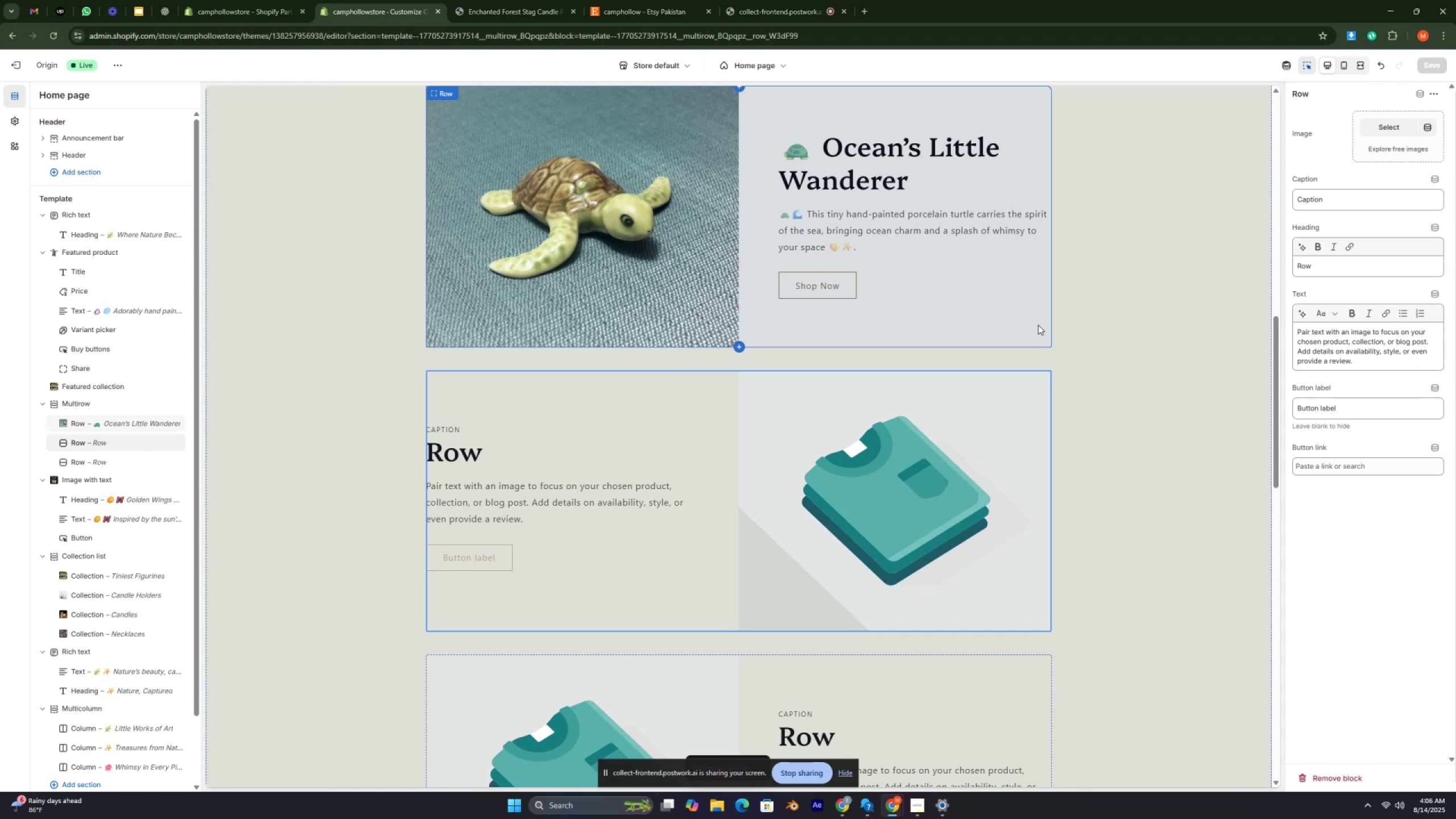 
key(Control+ControlRight)
 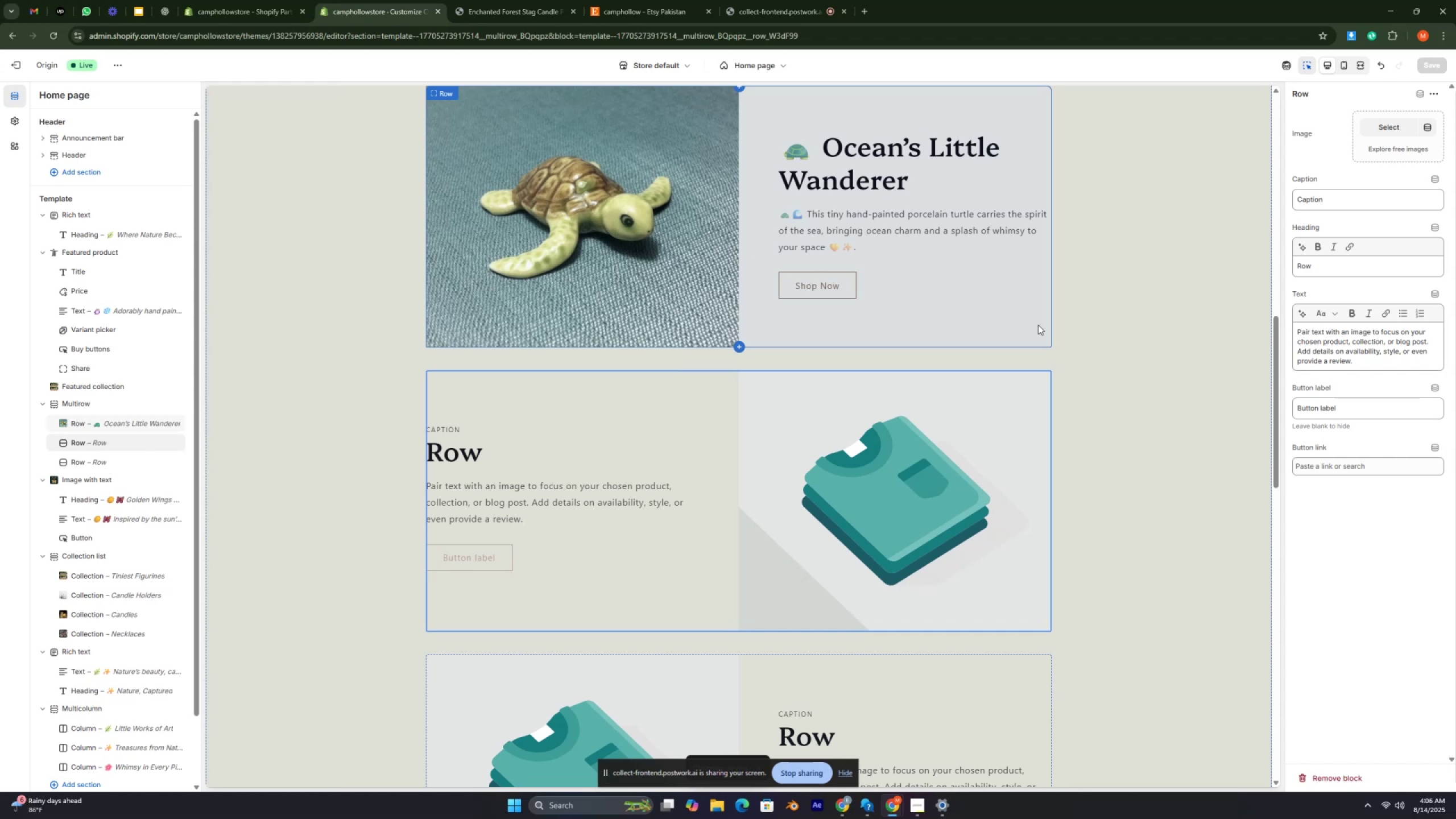 
key(Control+ControlRight)
 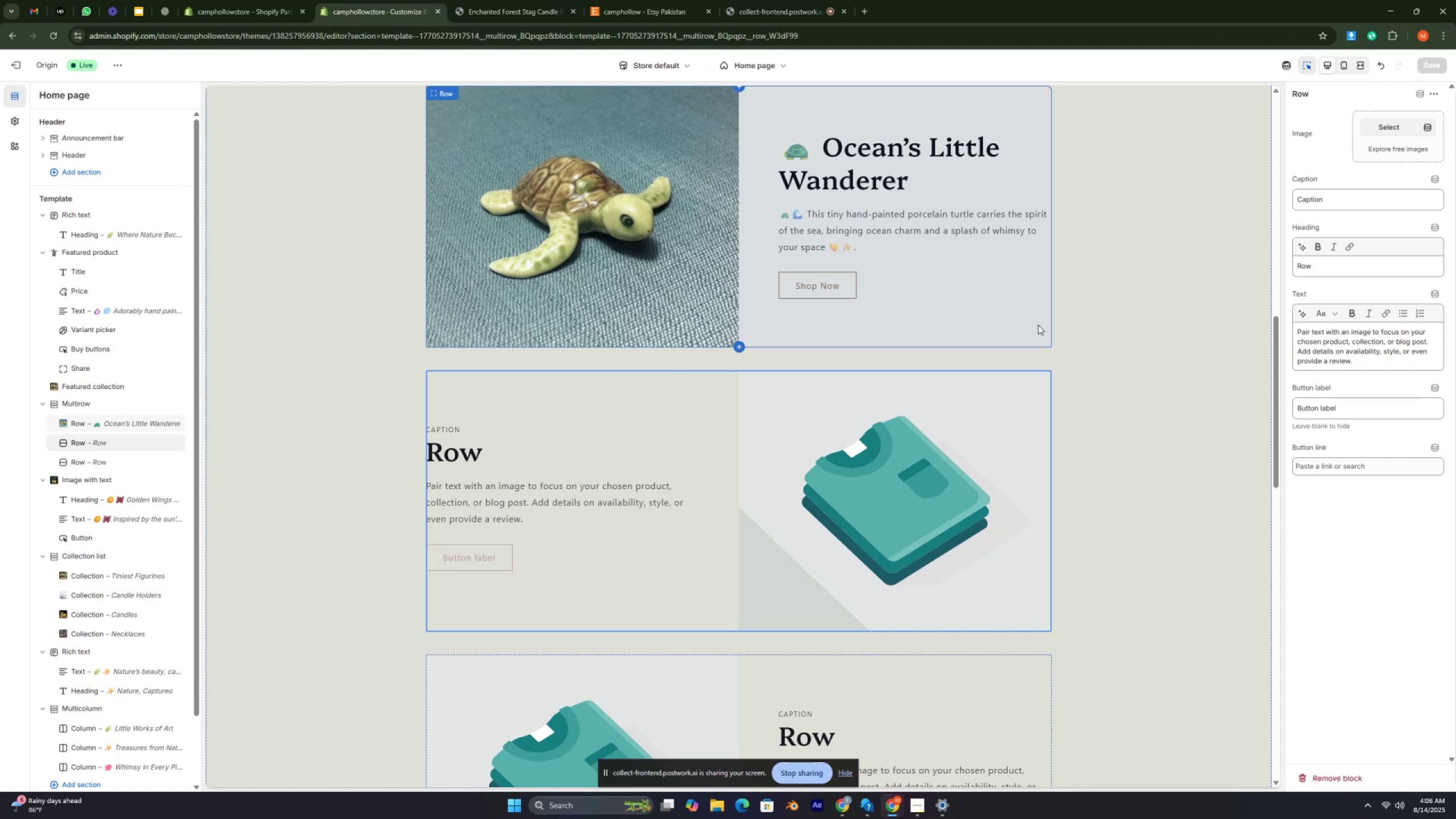 
key(Control+ControlRight)
 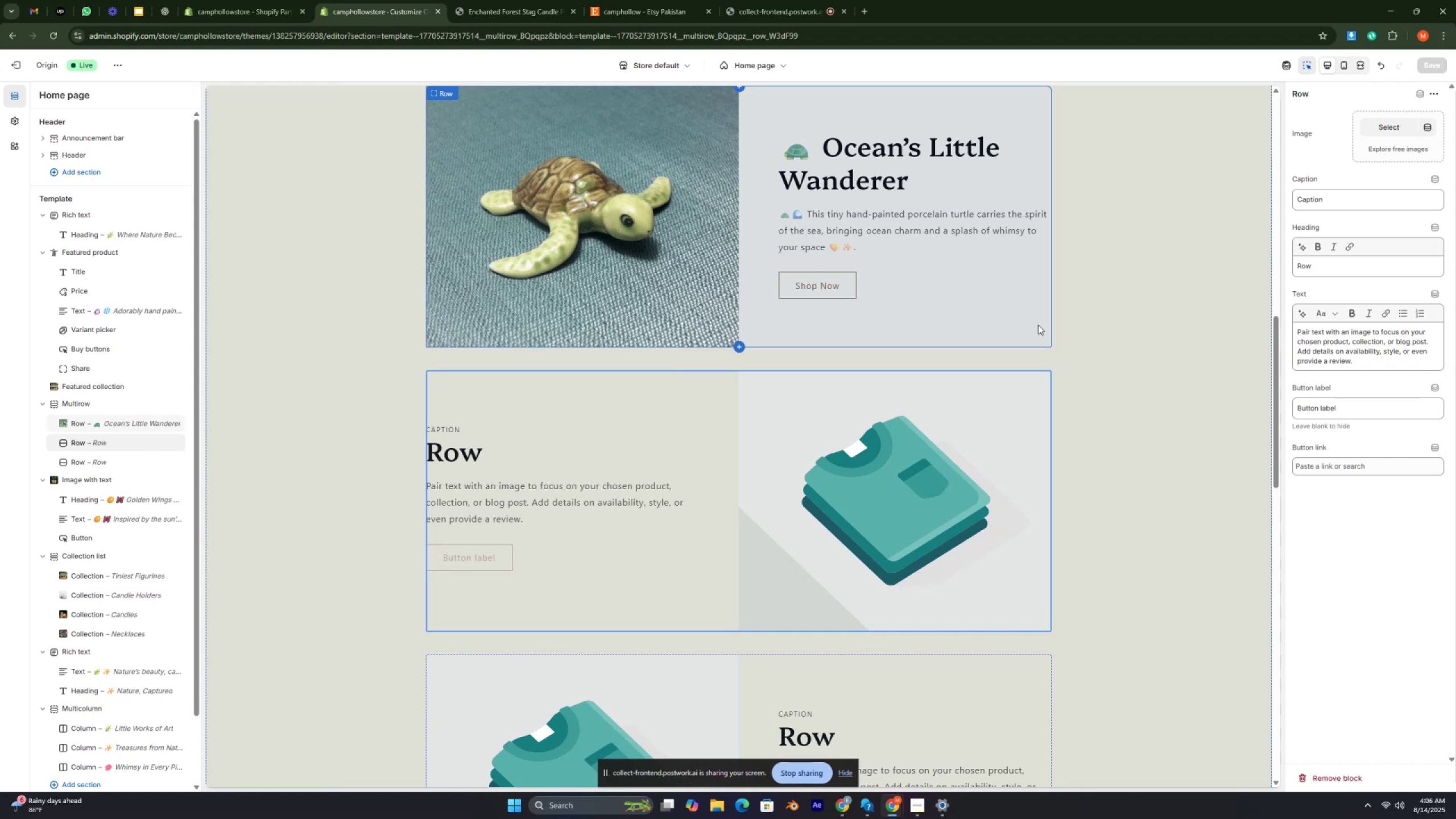 
key(Control+ControlRight)
 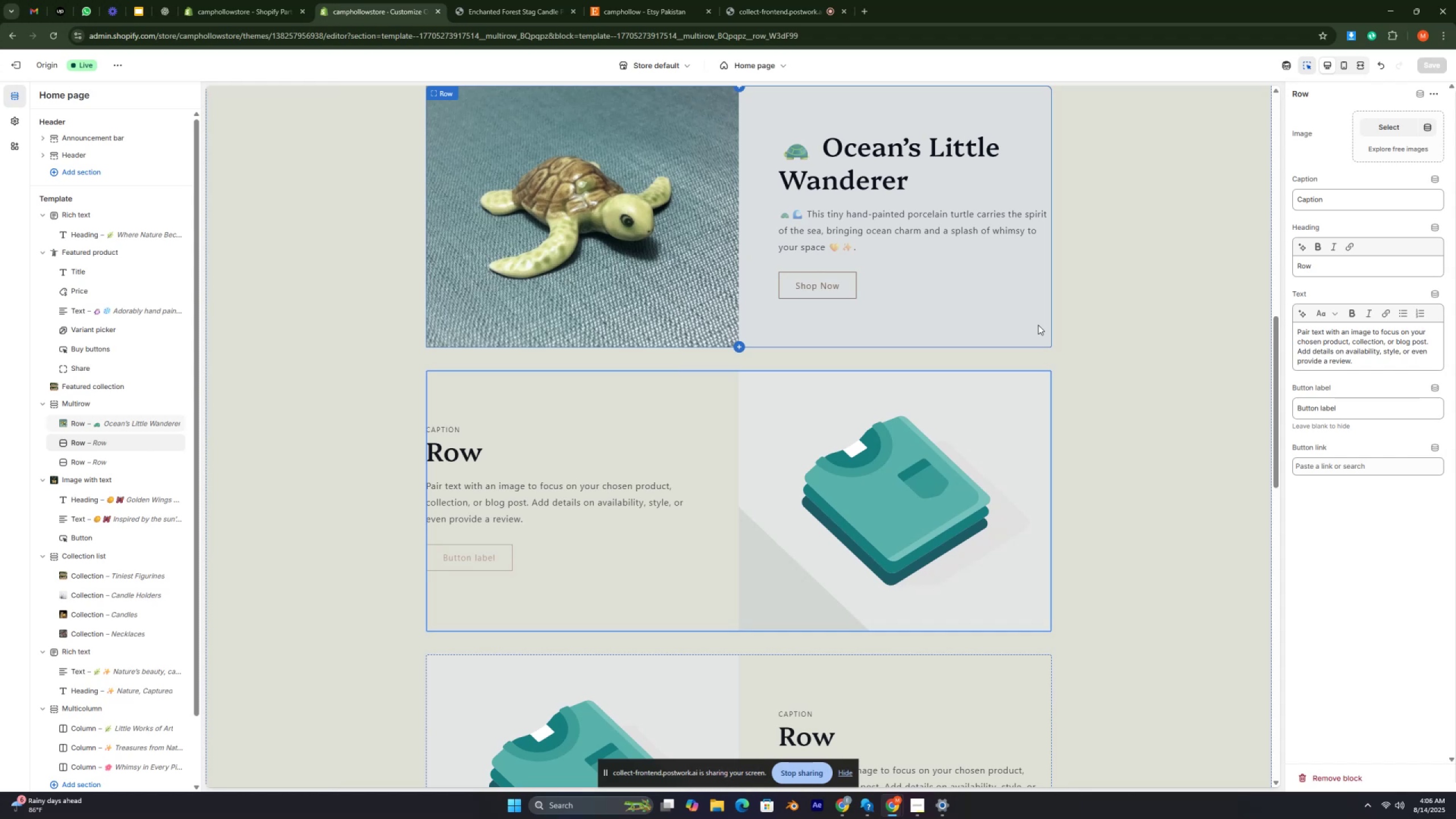 
key(Control+ControlRight)
 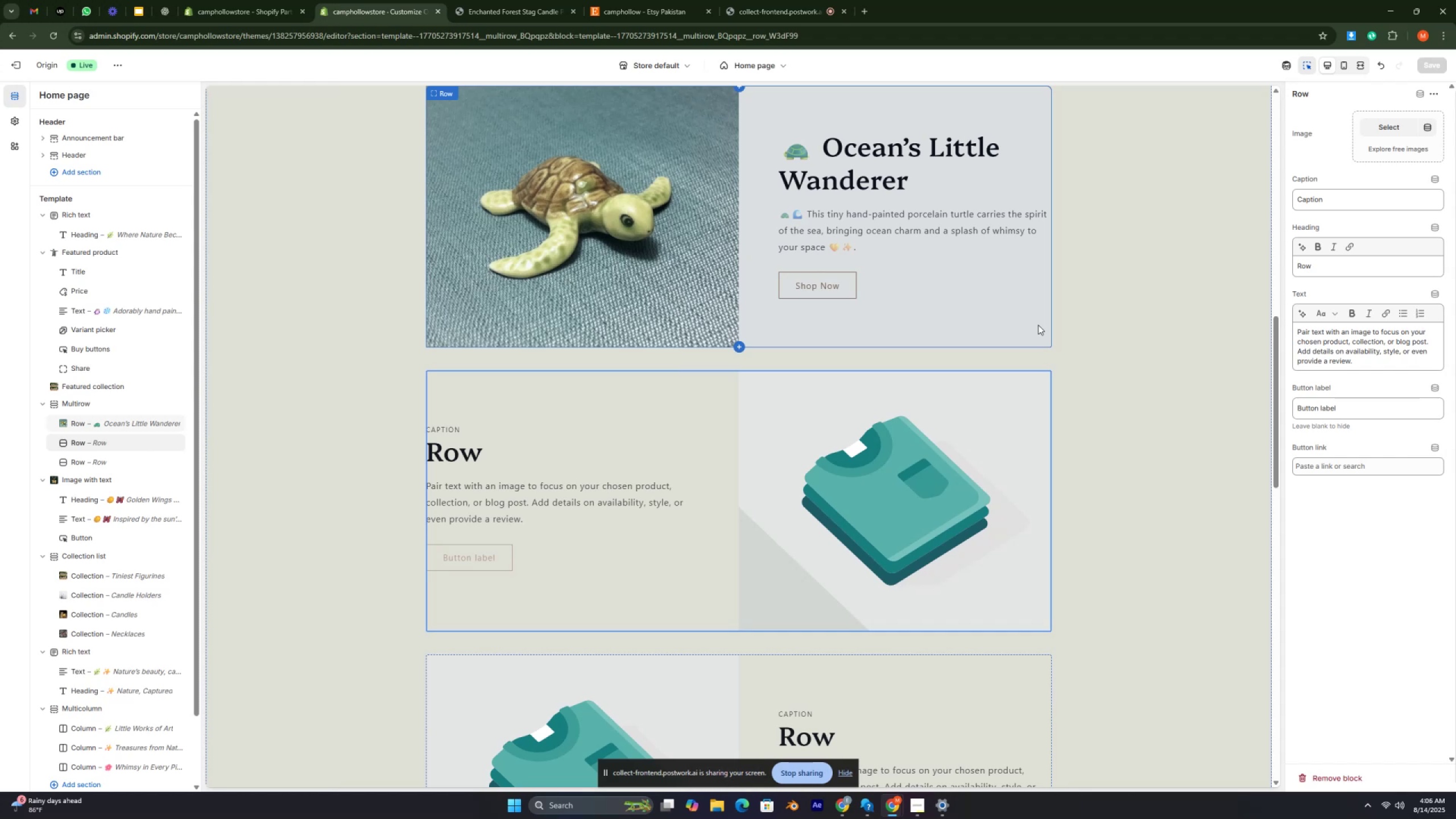 
key(Control+ControlRight)
 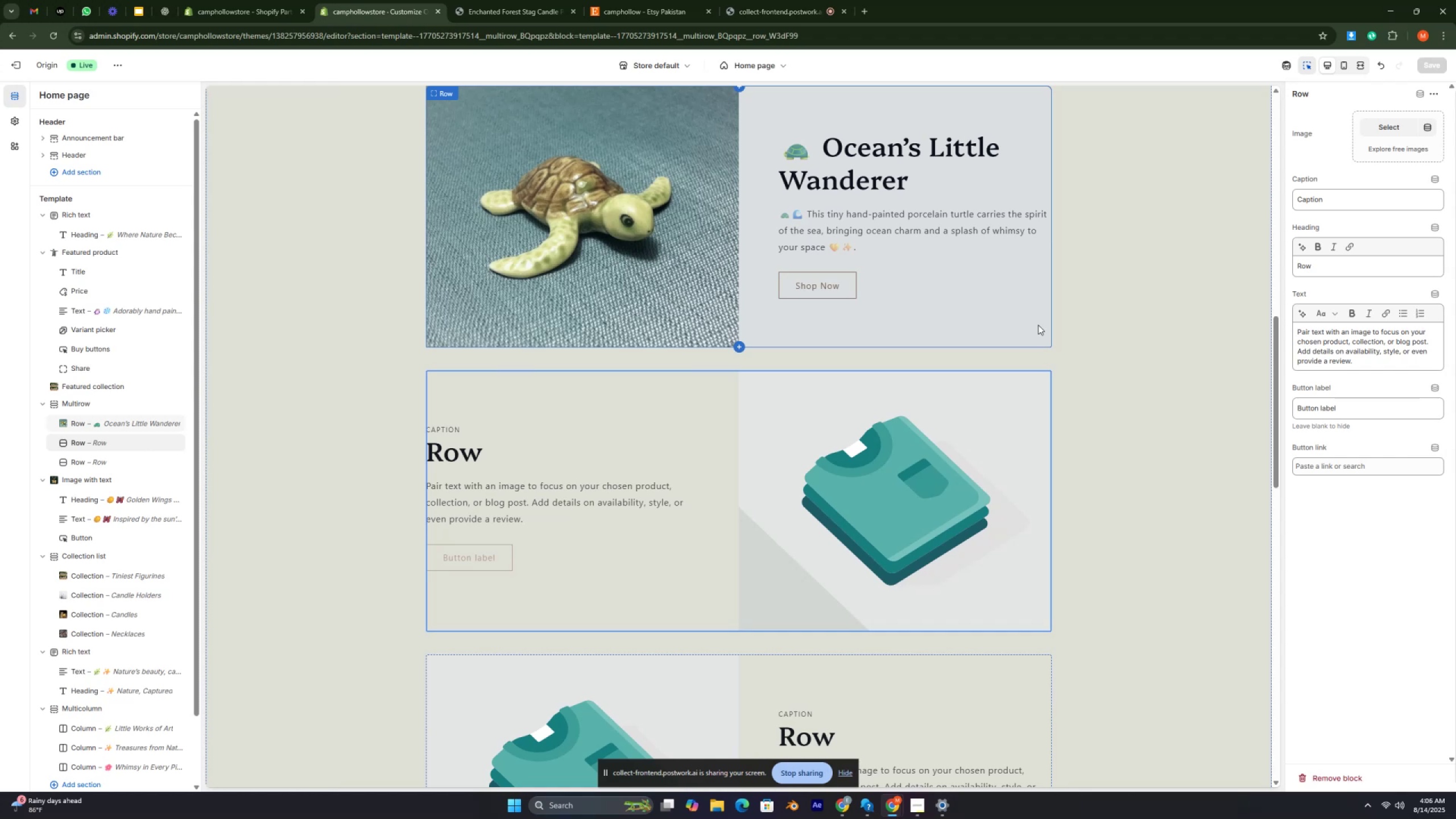 
key(Control+ControlRight)
 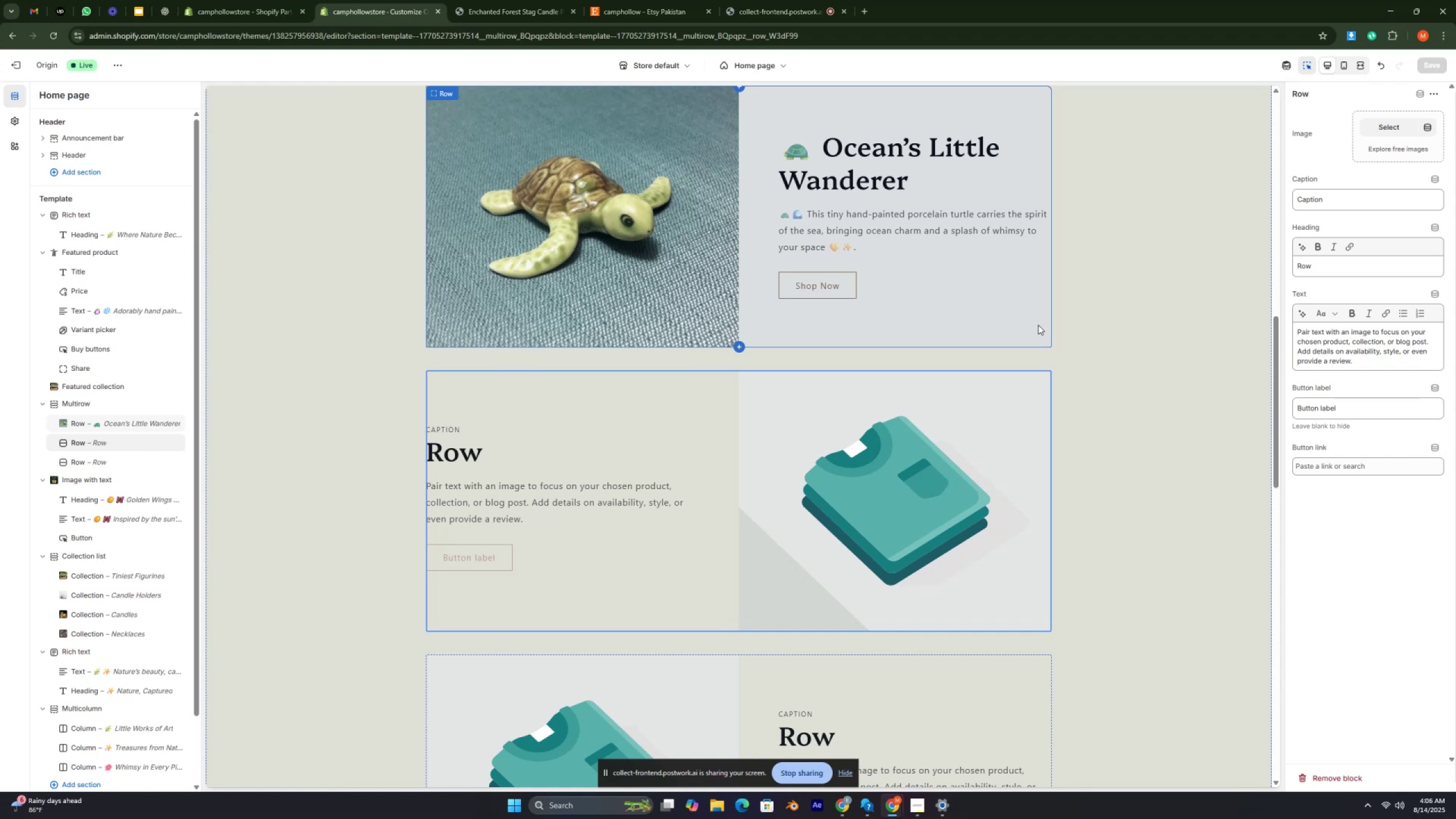 
key(Control+ControlRight)
 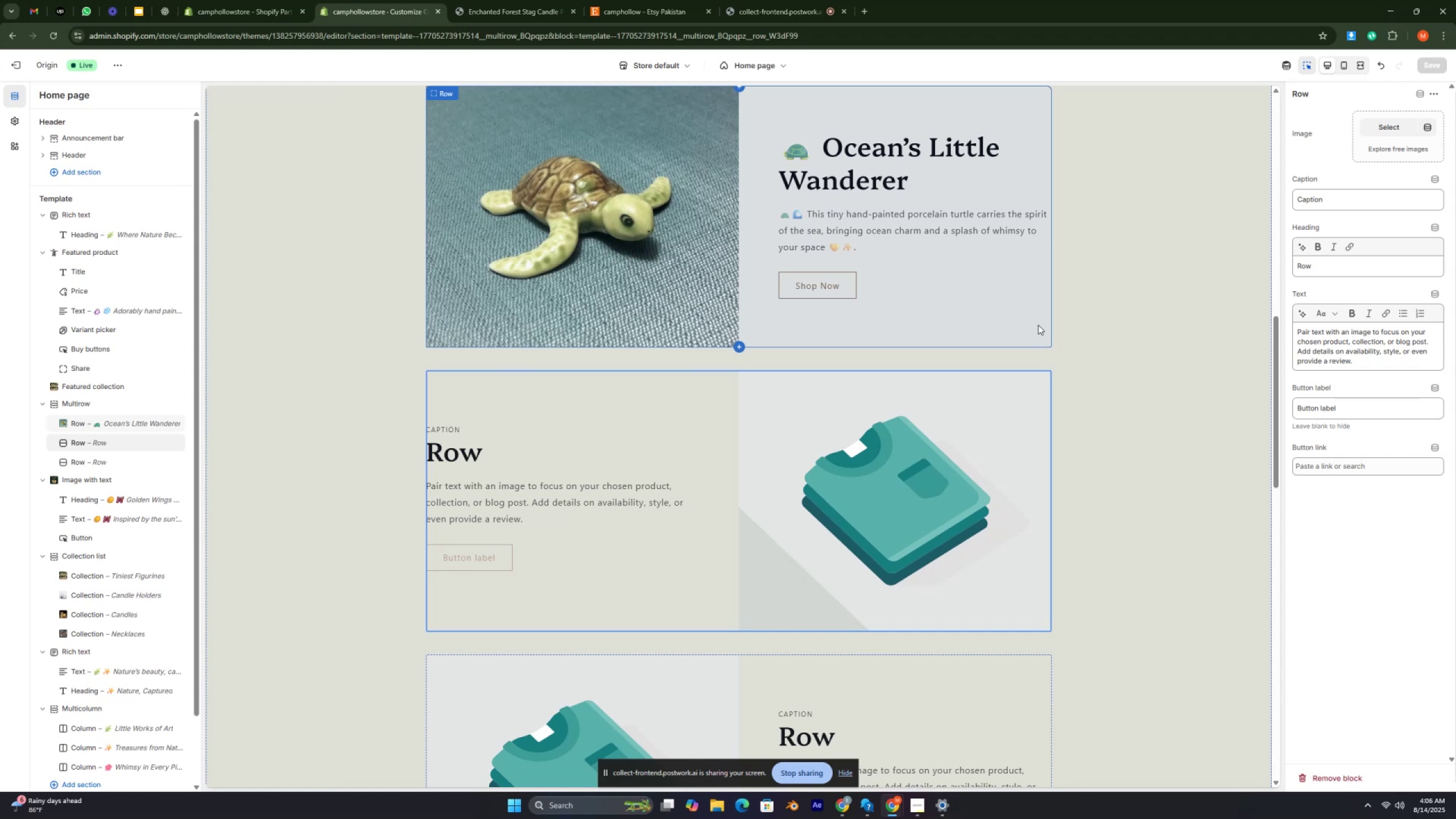 
key(Control+ControlRight)
 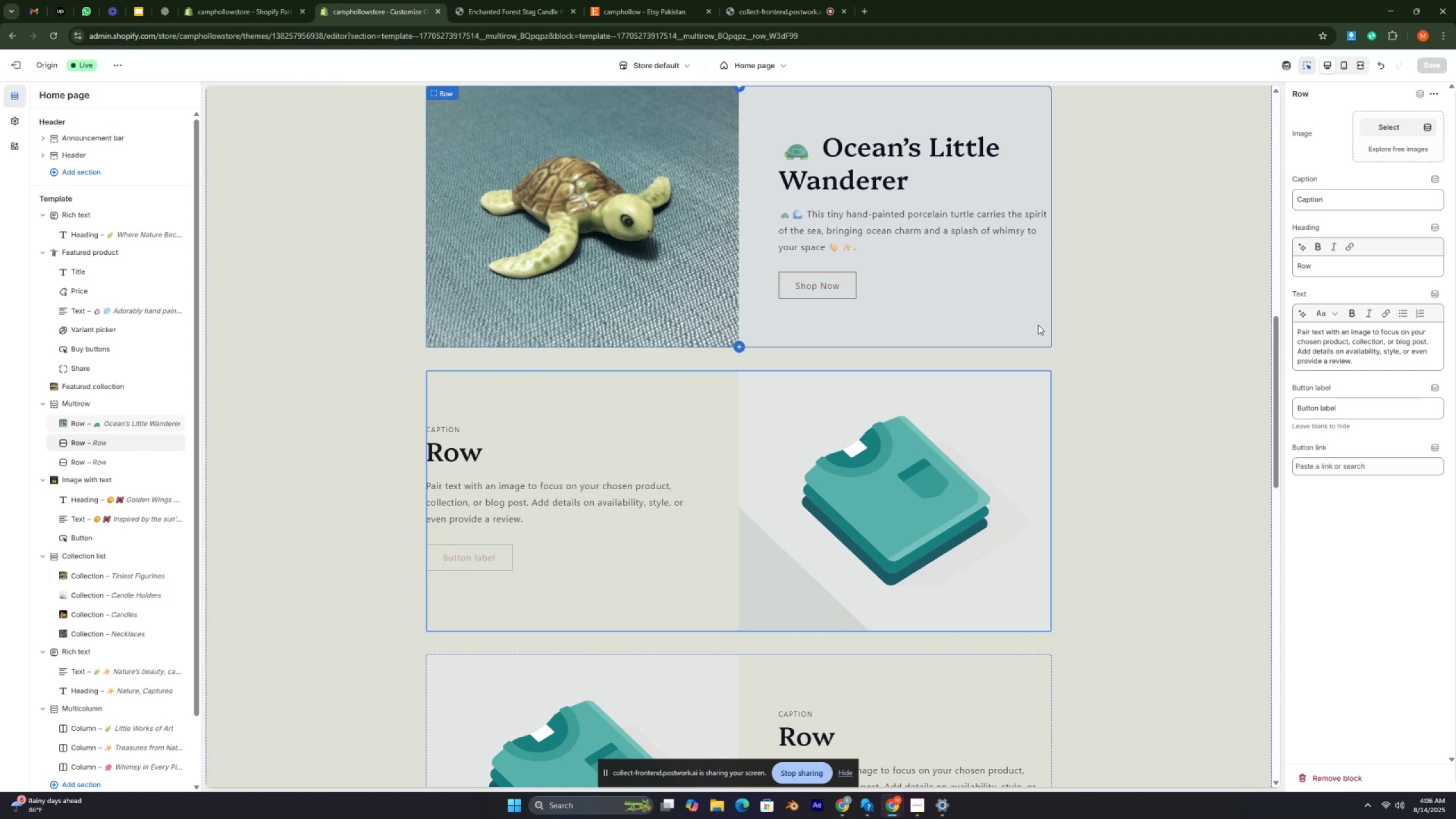 
key(Control+ControlRight)
 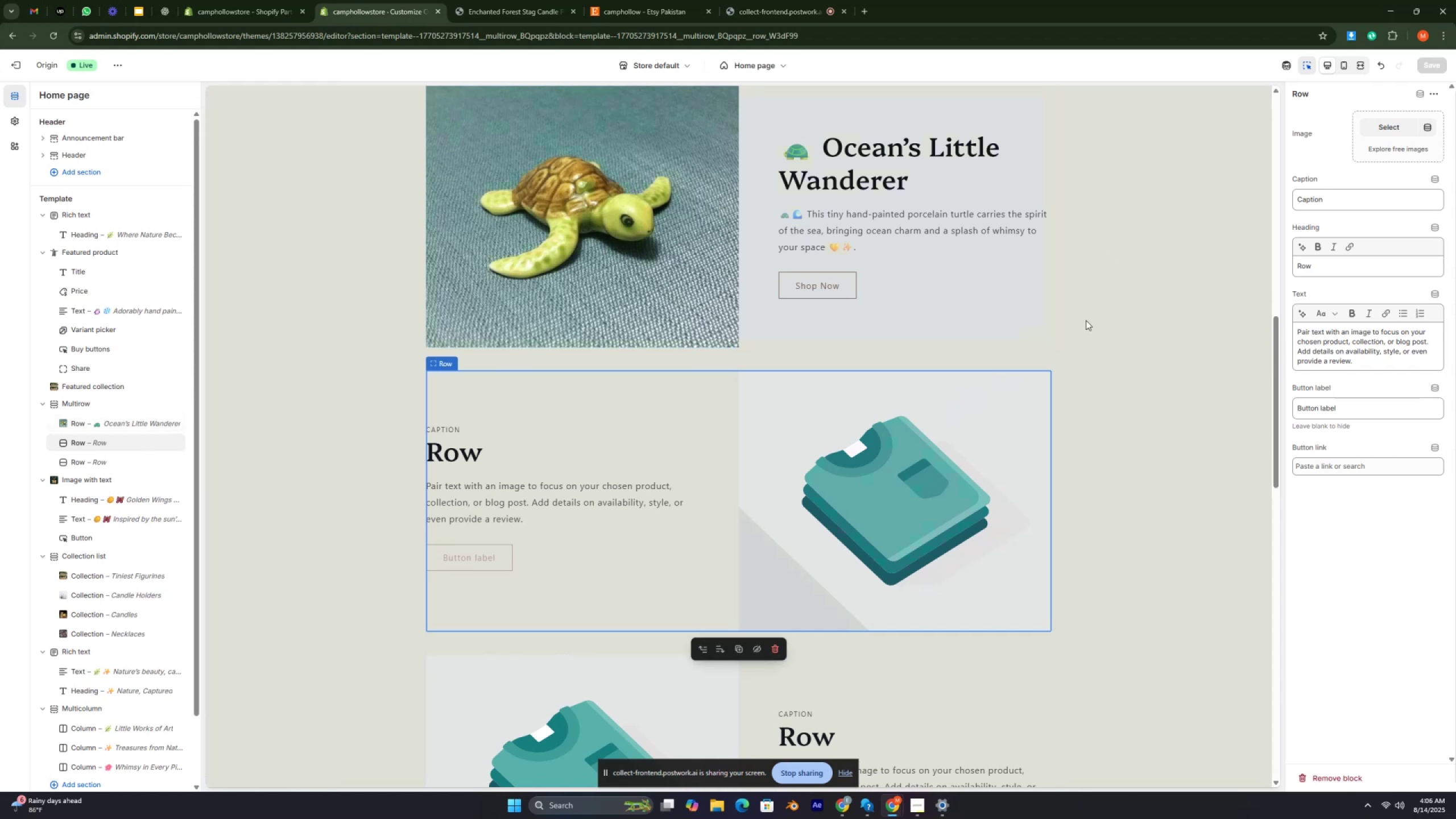 
left_click([1383, 128])
 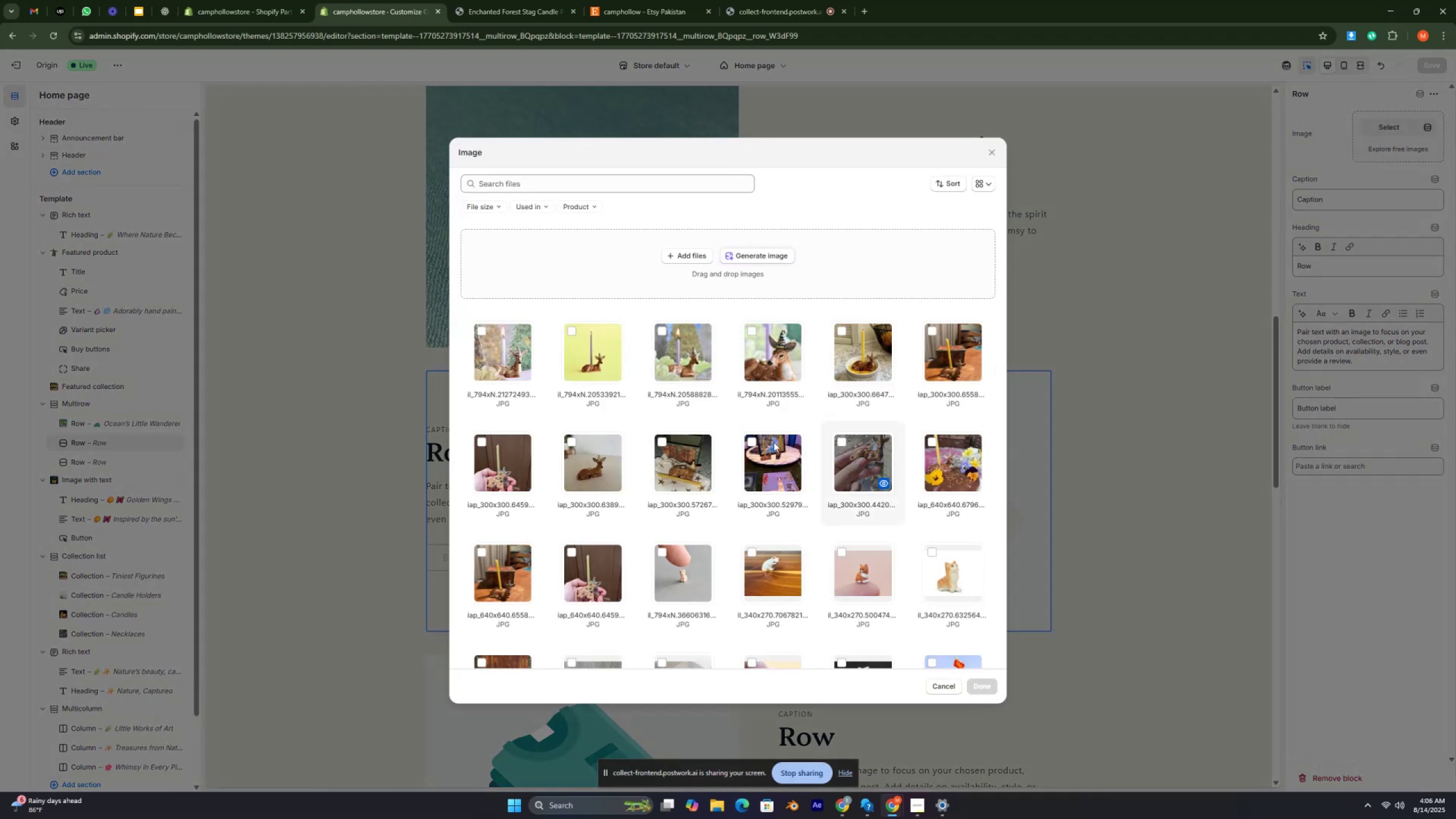 
scroll: coordinate [758, 469], scroll_direction: down, amount: 25.0
 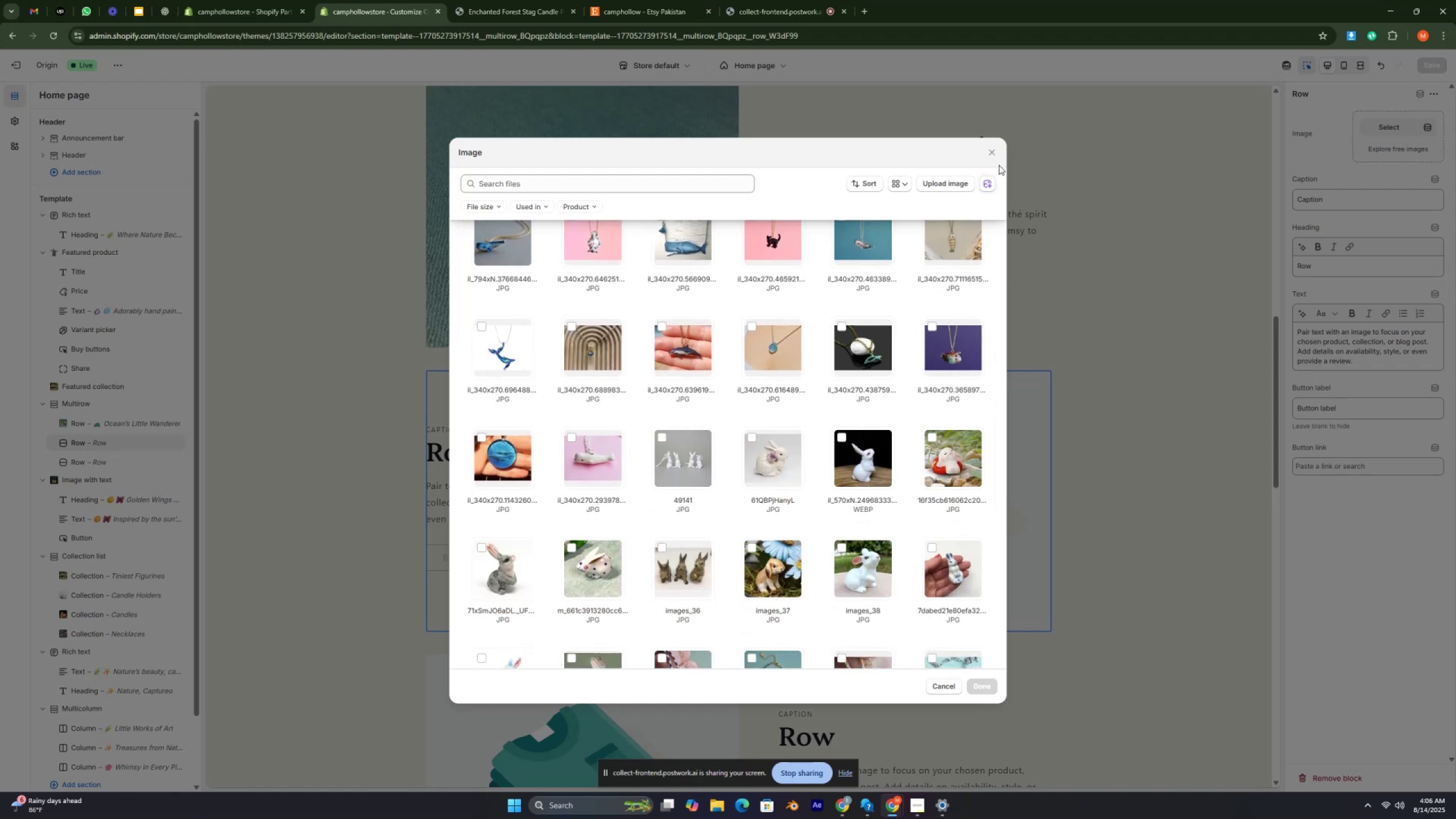 
left_click([993, 153])
 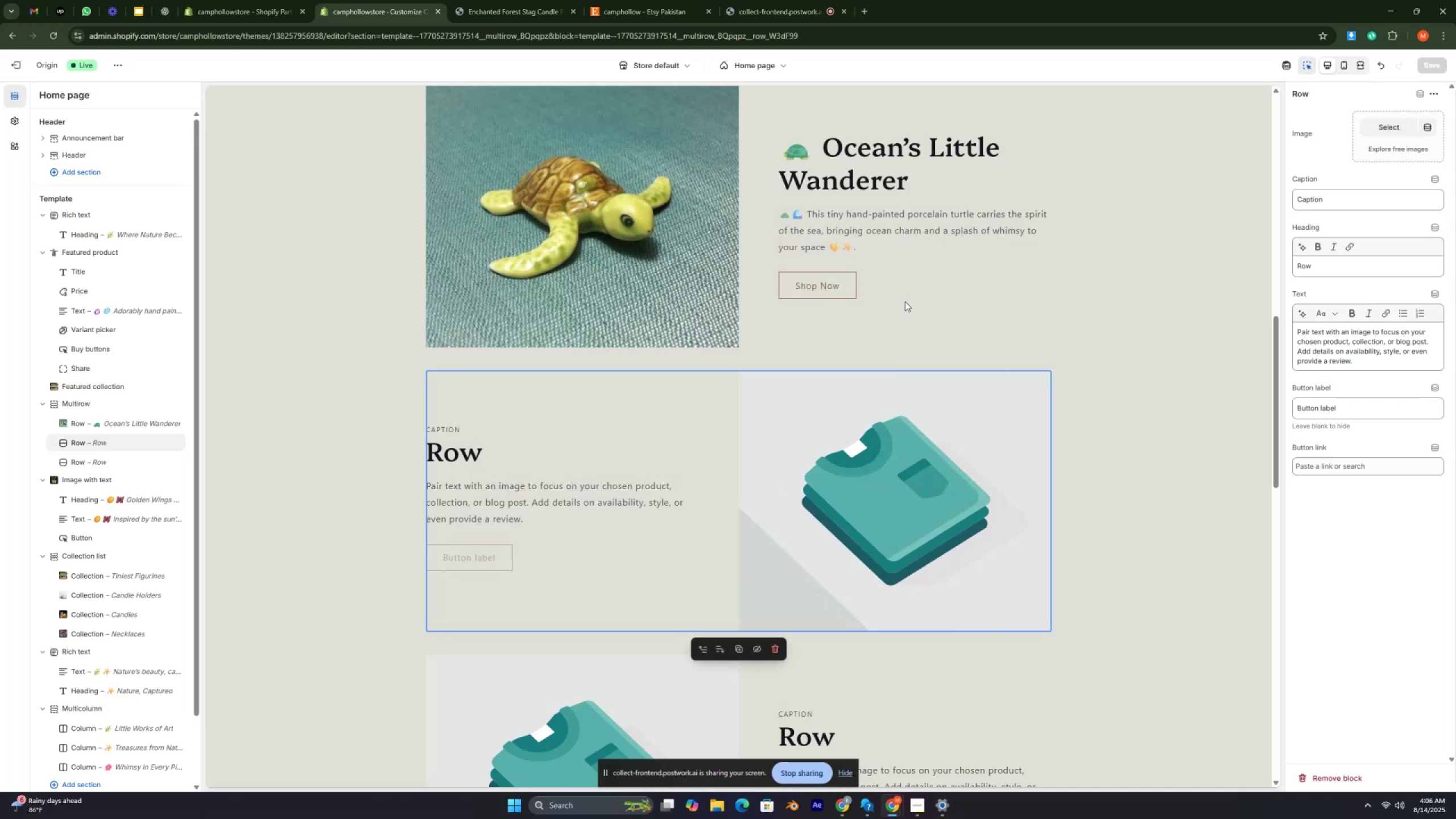 
scroll: coordinate [903, 300], scroll_direction: up, amount: 14.0
 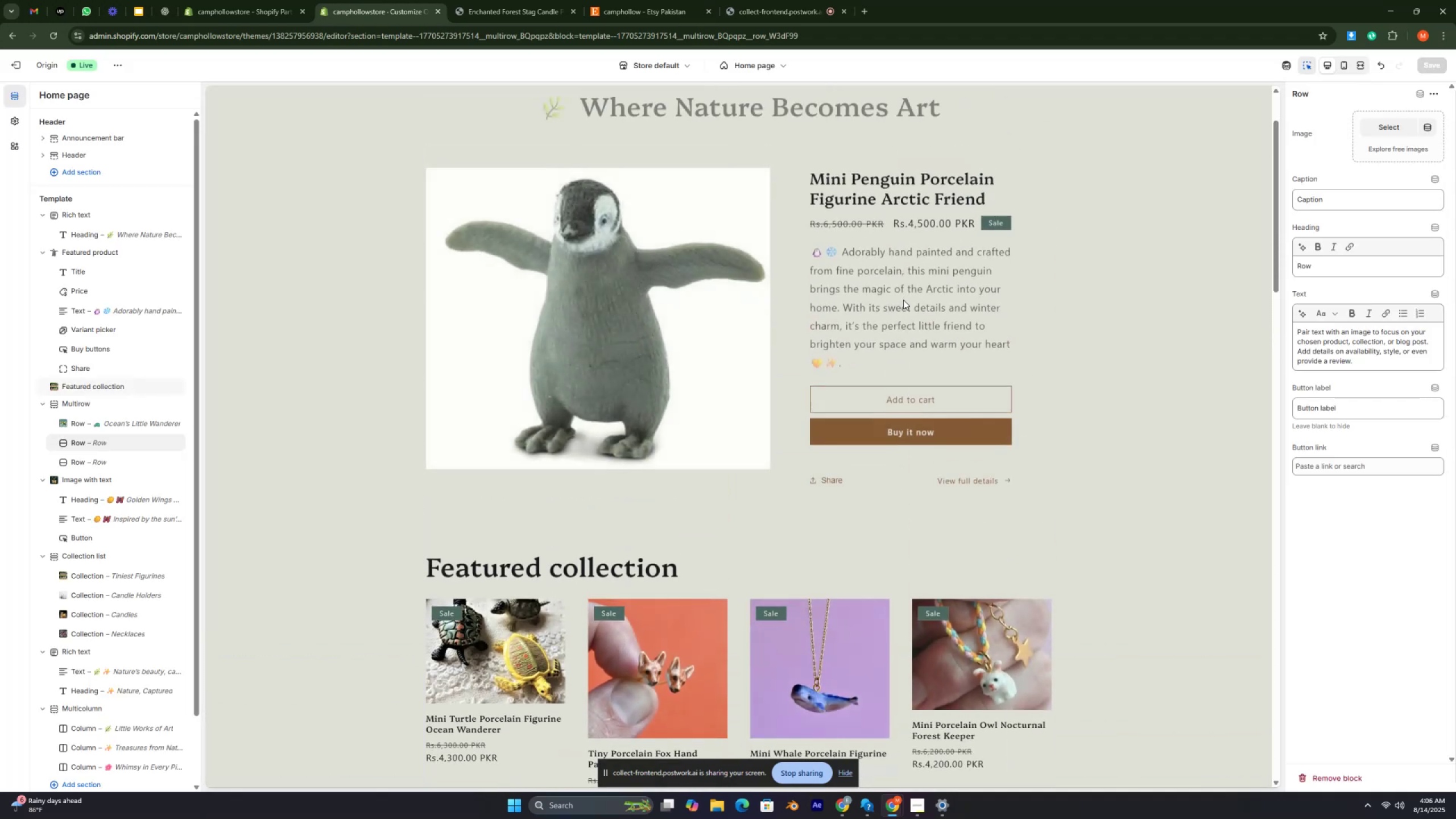 
scroll: coordinate [882, 317], scroll_direction: down, amount: 15.0
 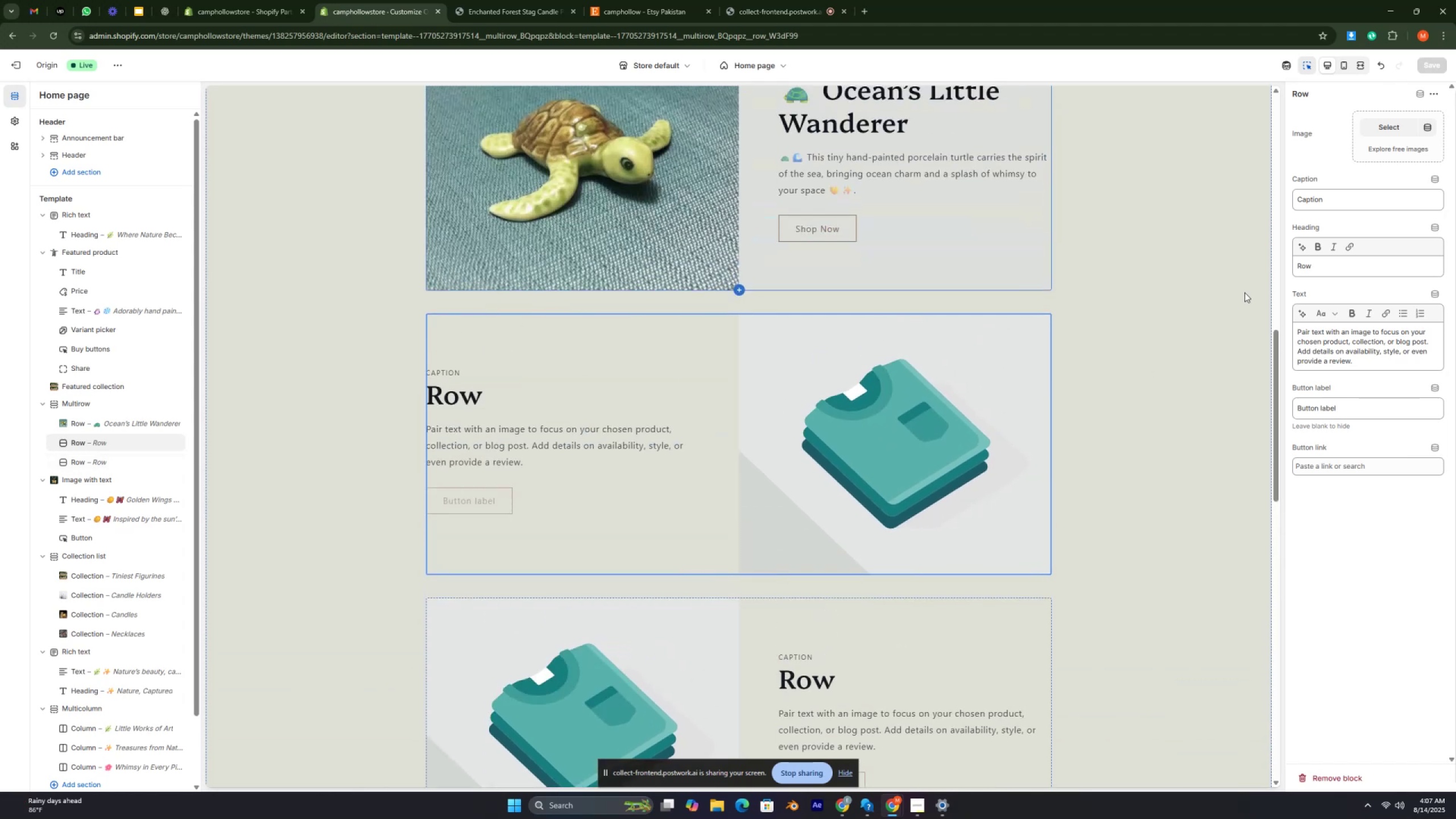 
left_click([1379, 128])
 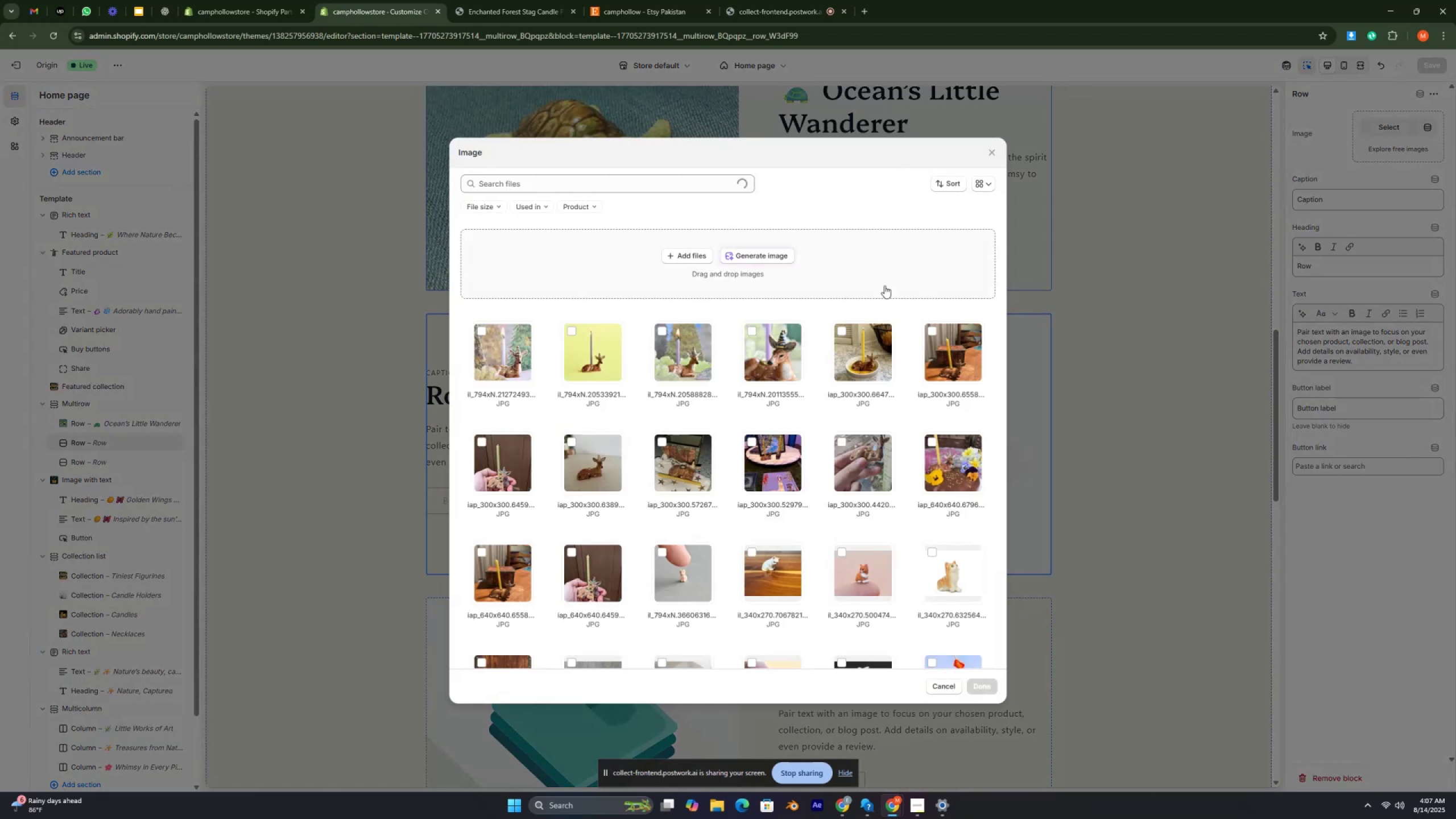 
scroll: coordinate [725, 368], scroll_direction: down, amount: 25.0
 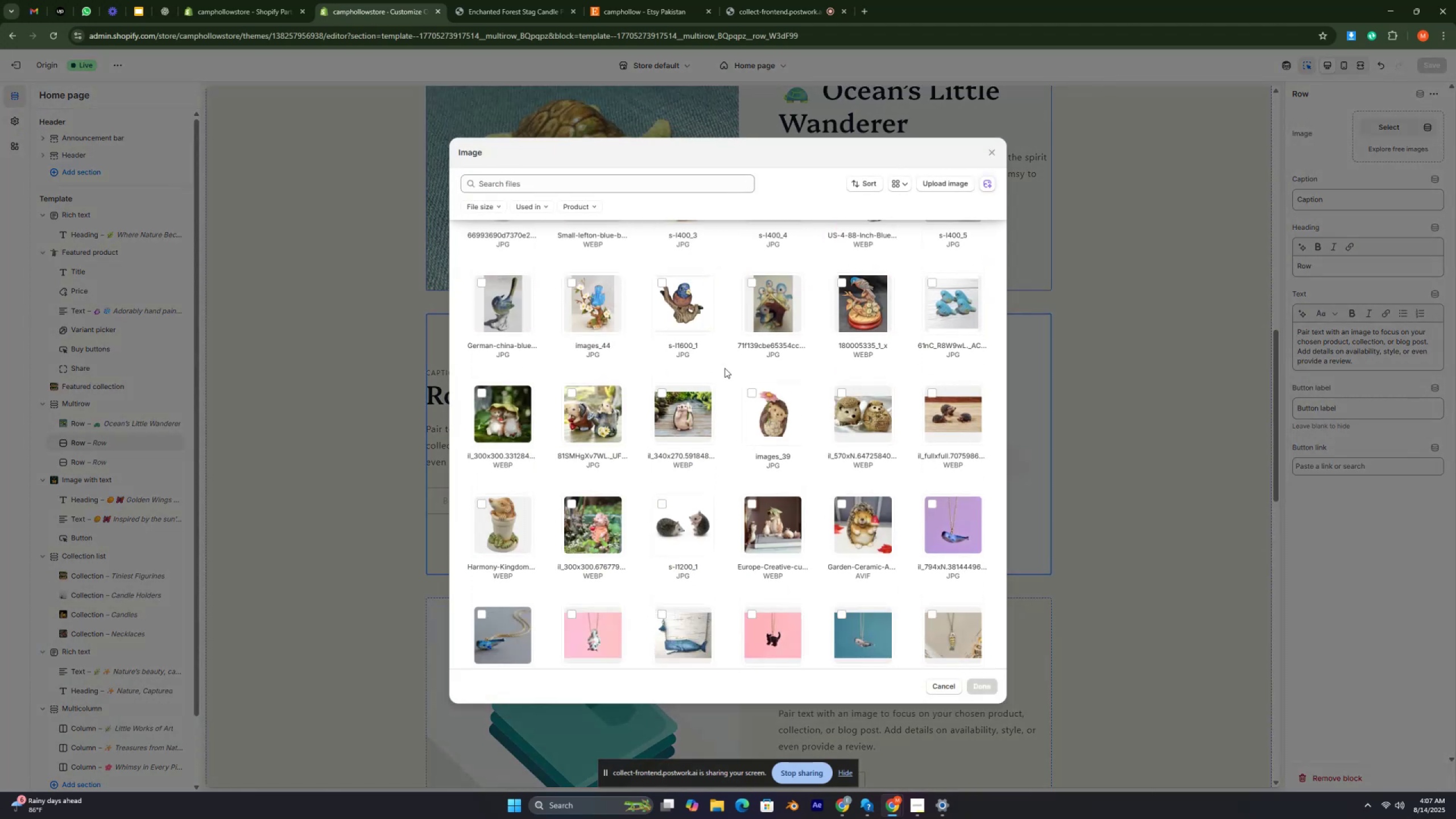 
key(Control+ControlRight)
 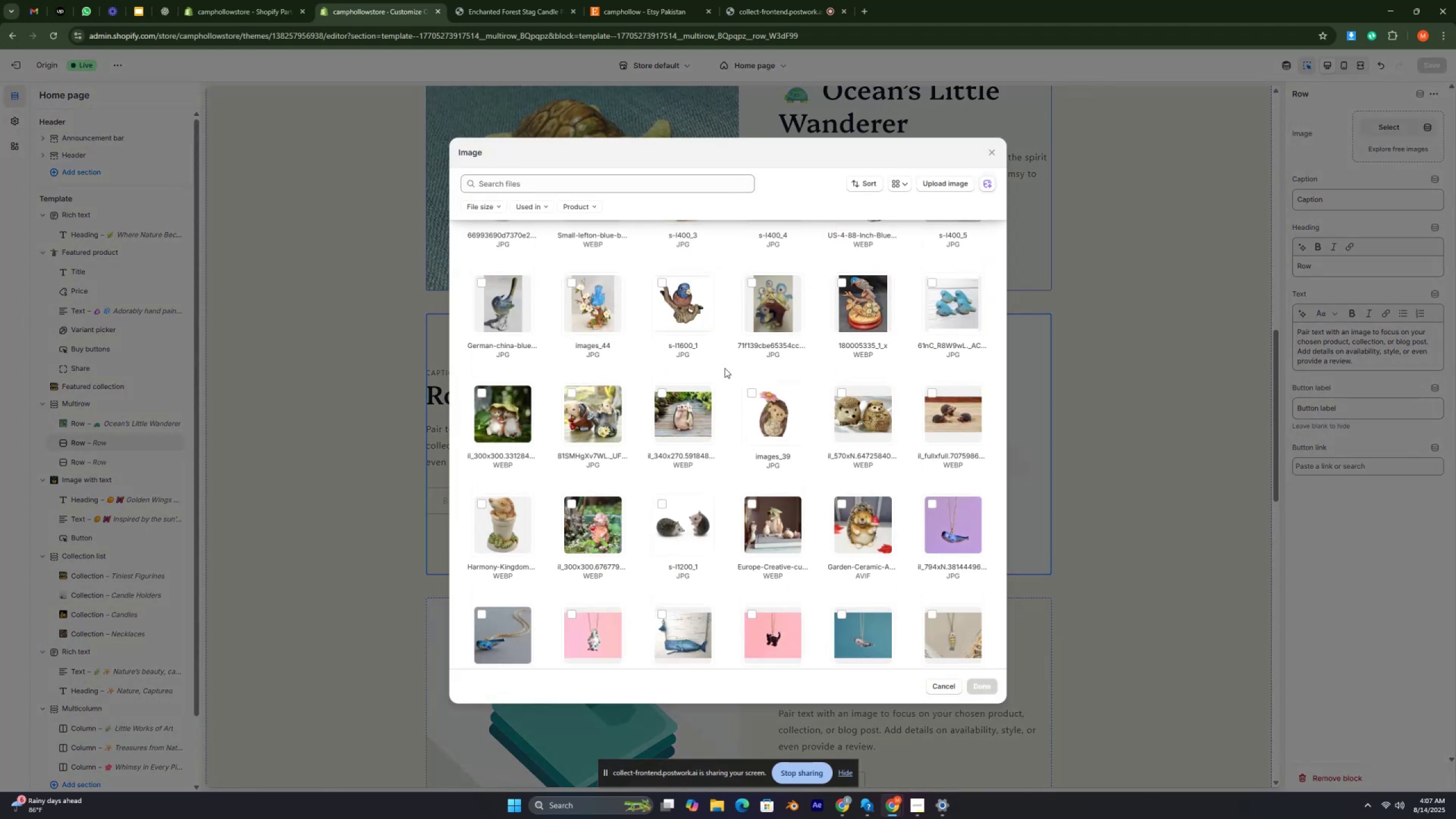 
key(Control+ControlRight)
 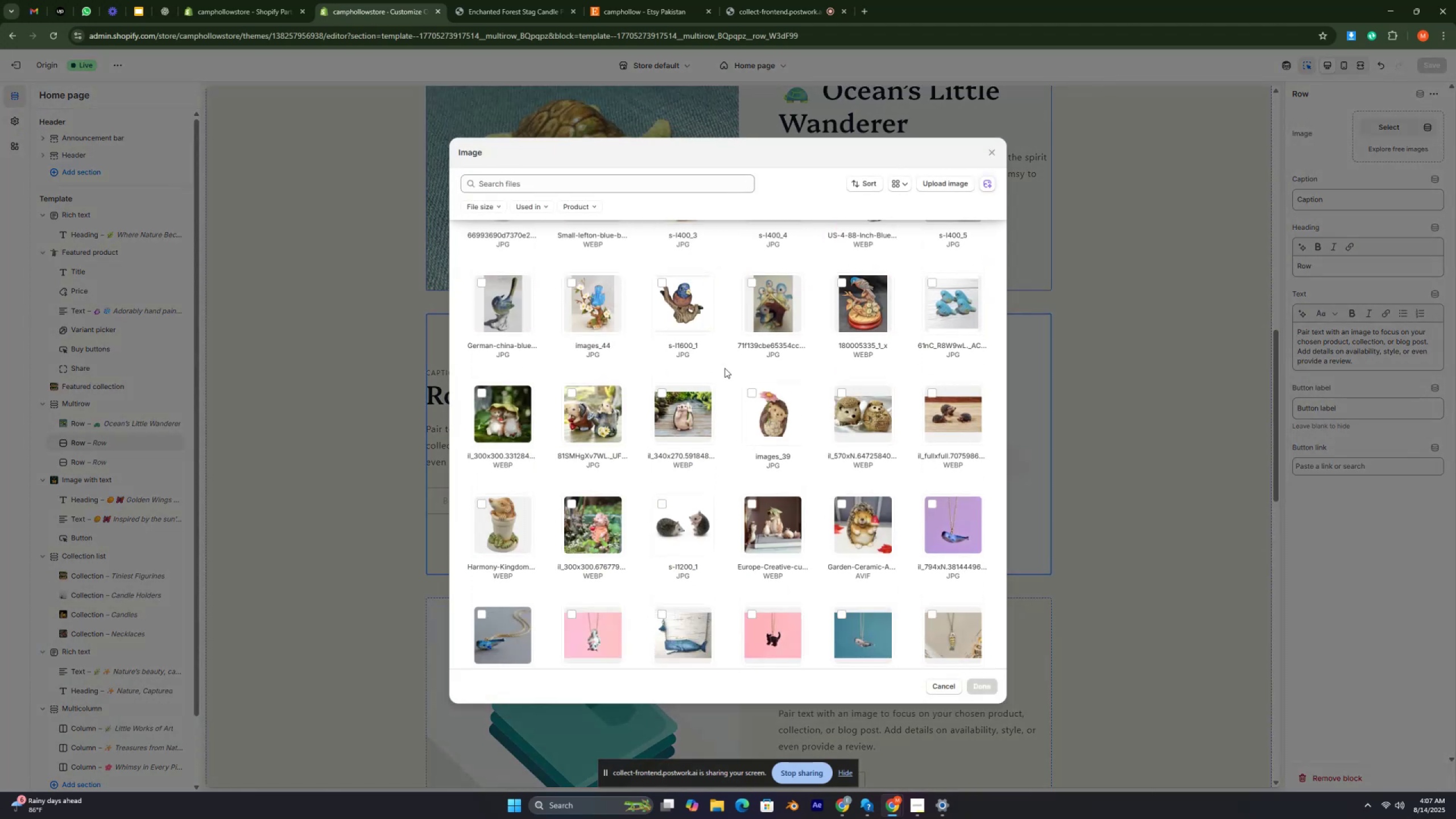 
key(Control+ControlRight)
 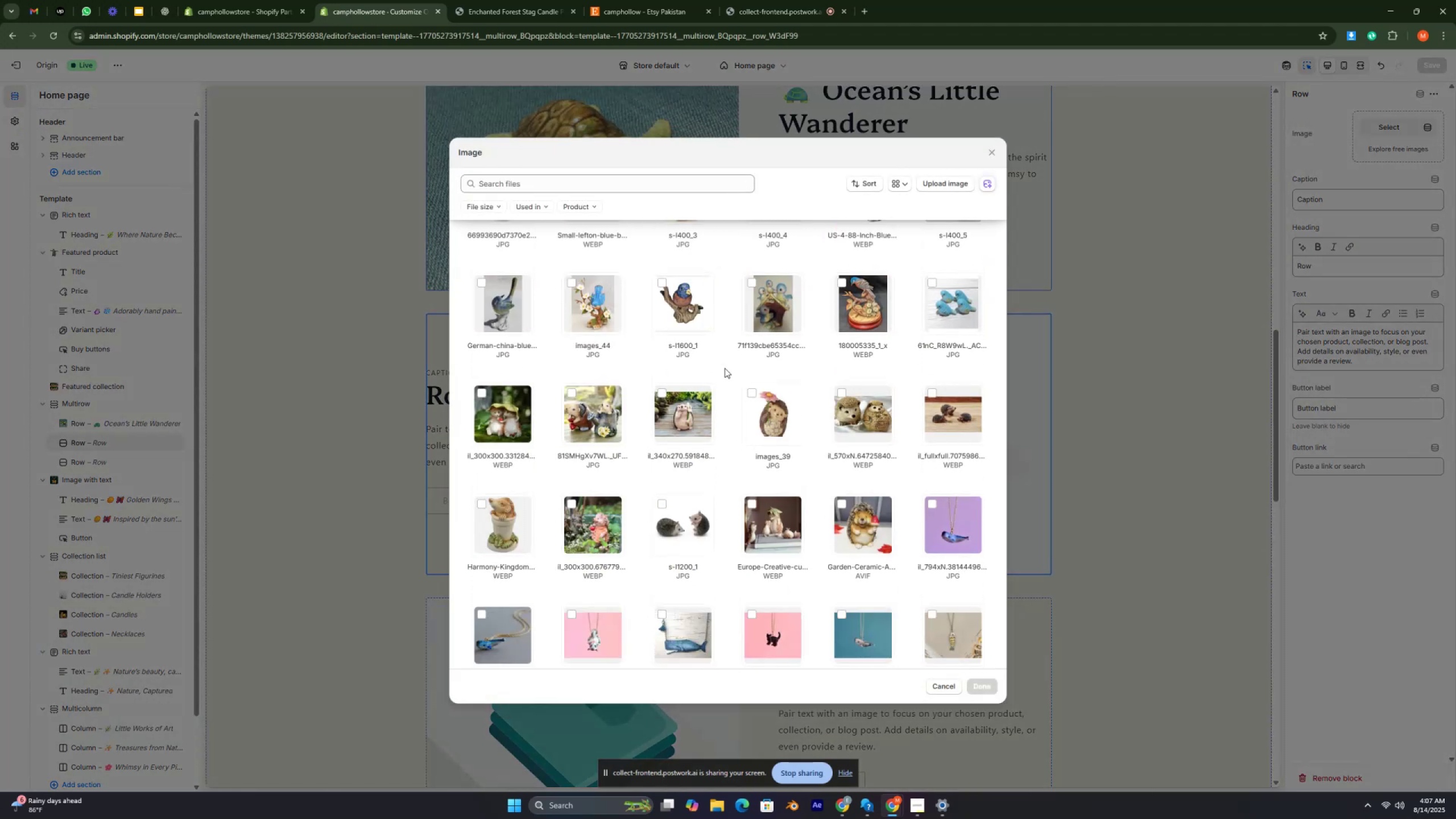 
key(Control+ControlRight)
 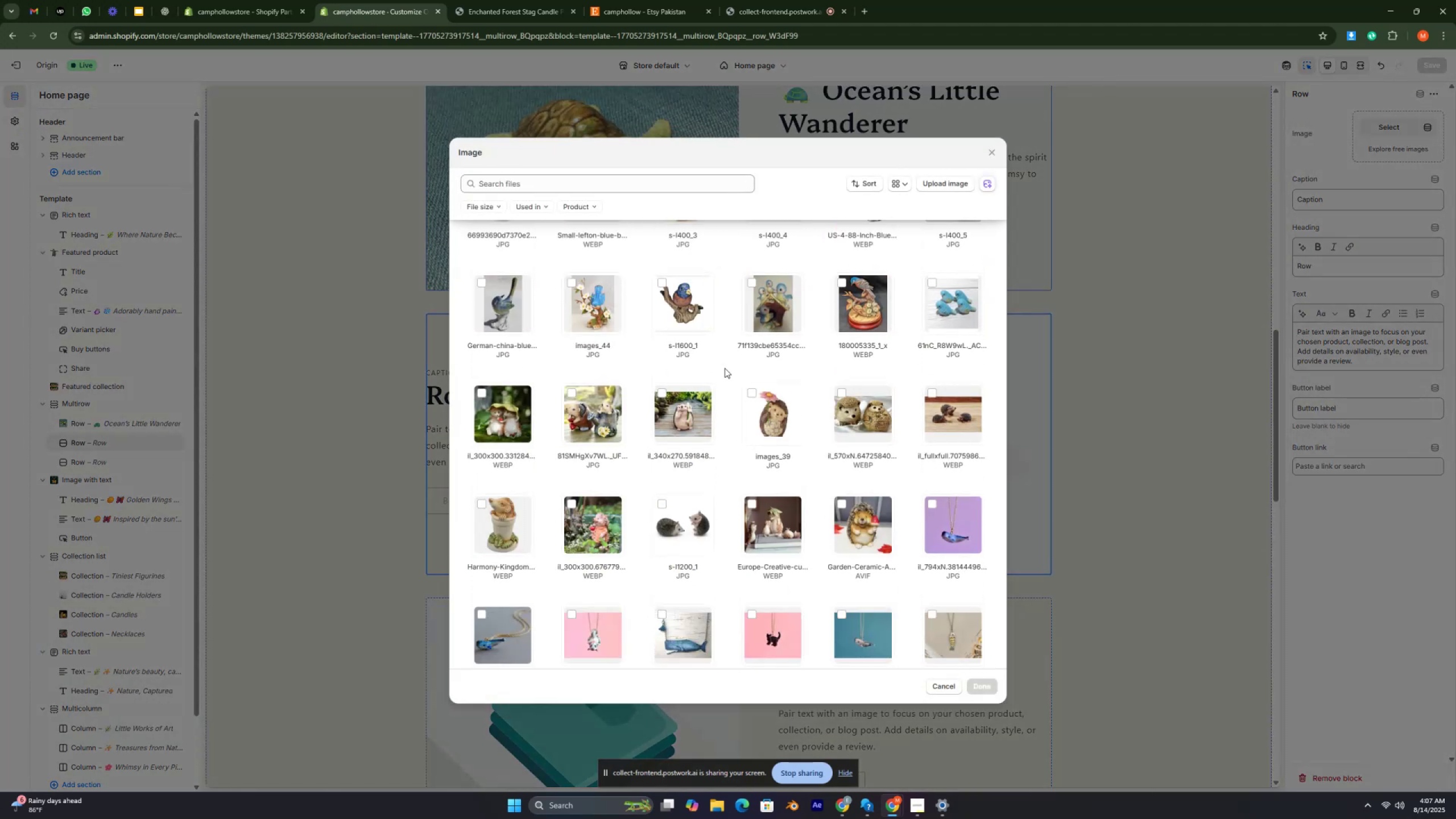 
key(Control+ControlRight)
 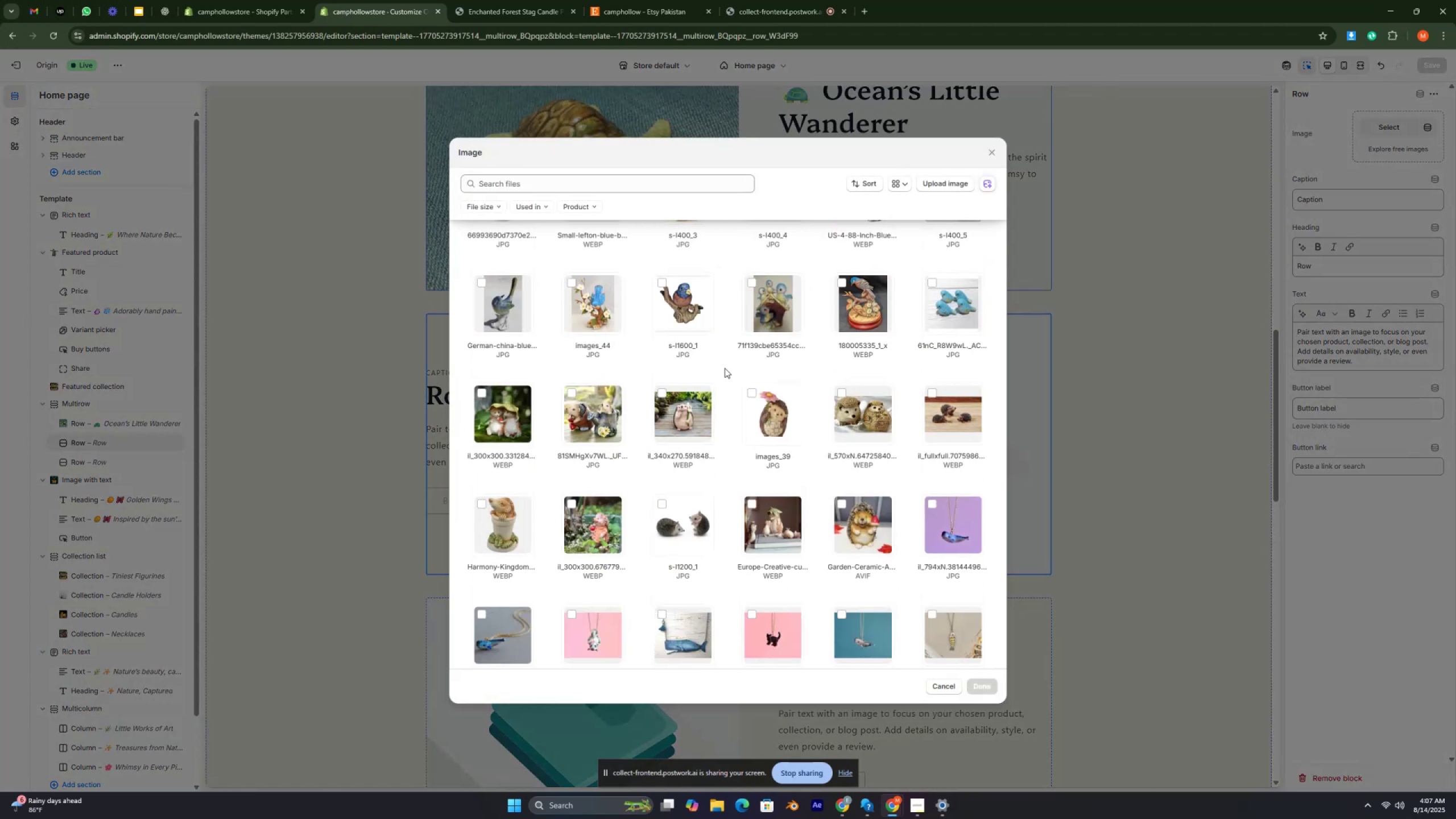 
key(Control+ControlRight)
 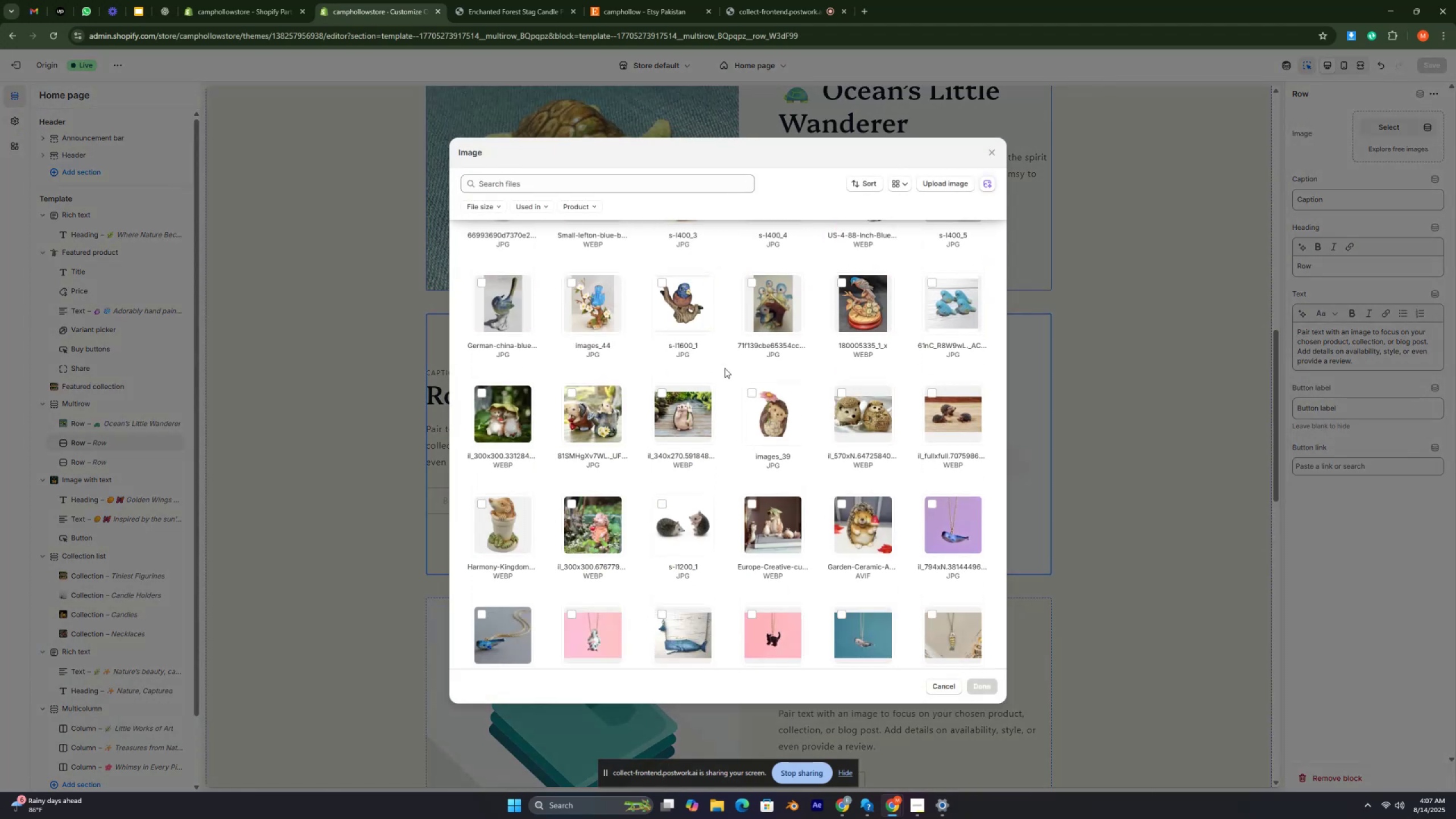 
scroll: coordinate [725, 368], scroll_direction: down, amount: 2.0
 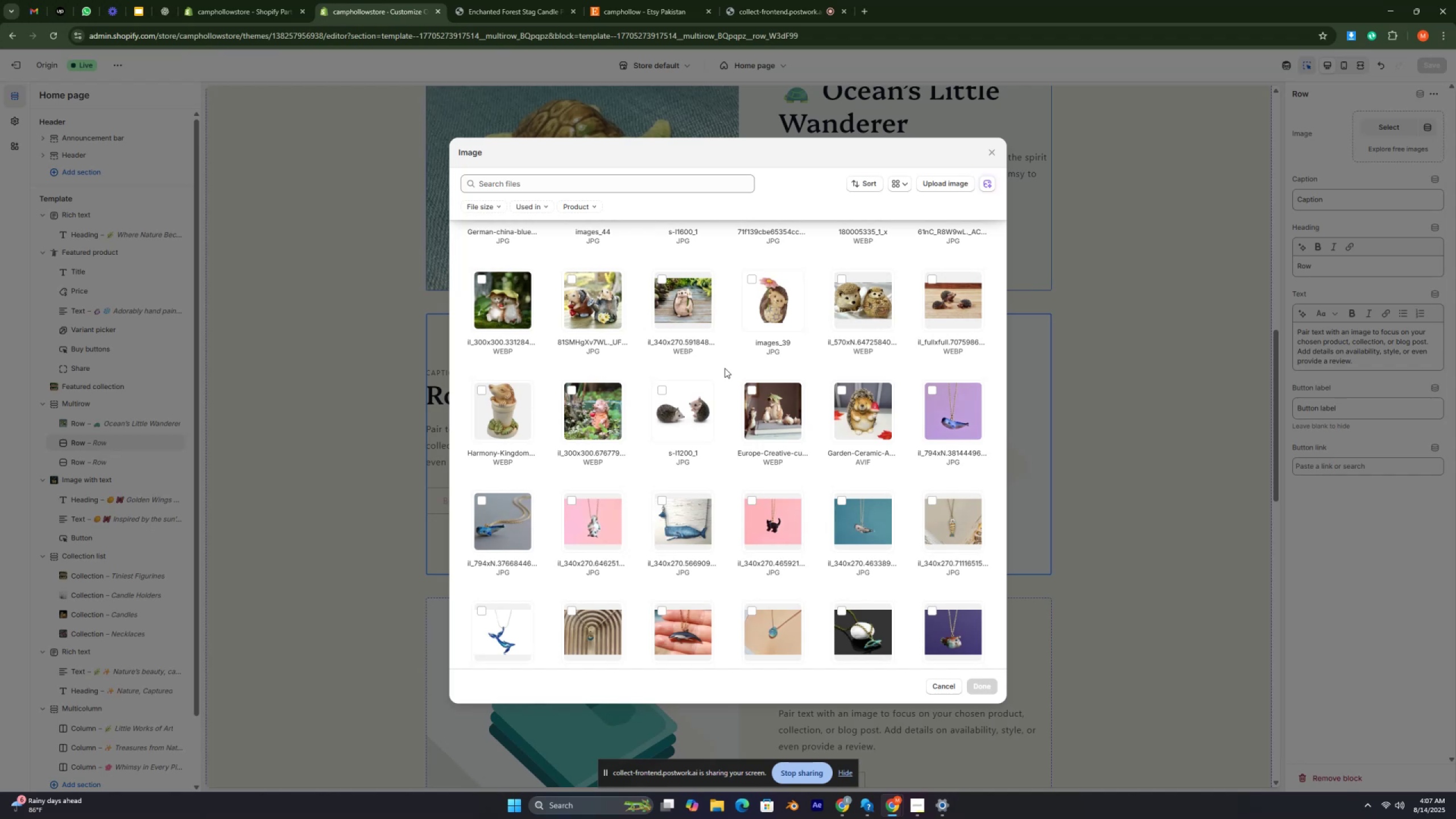 
wait(5.98)
 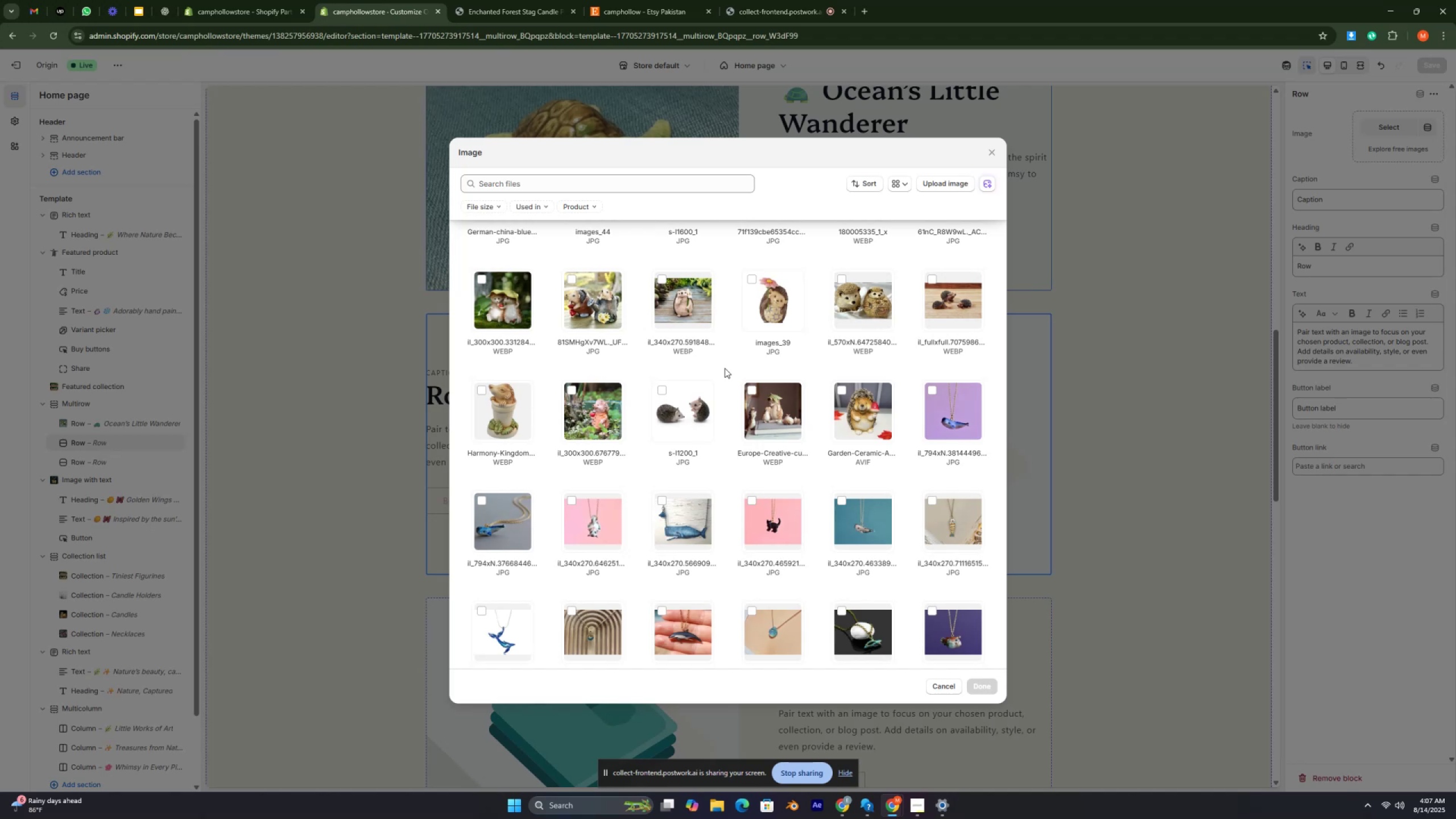 
scroll: coordinate [725, 368], scroll_direction: down, amount: 4.0
 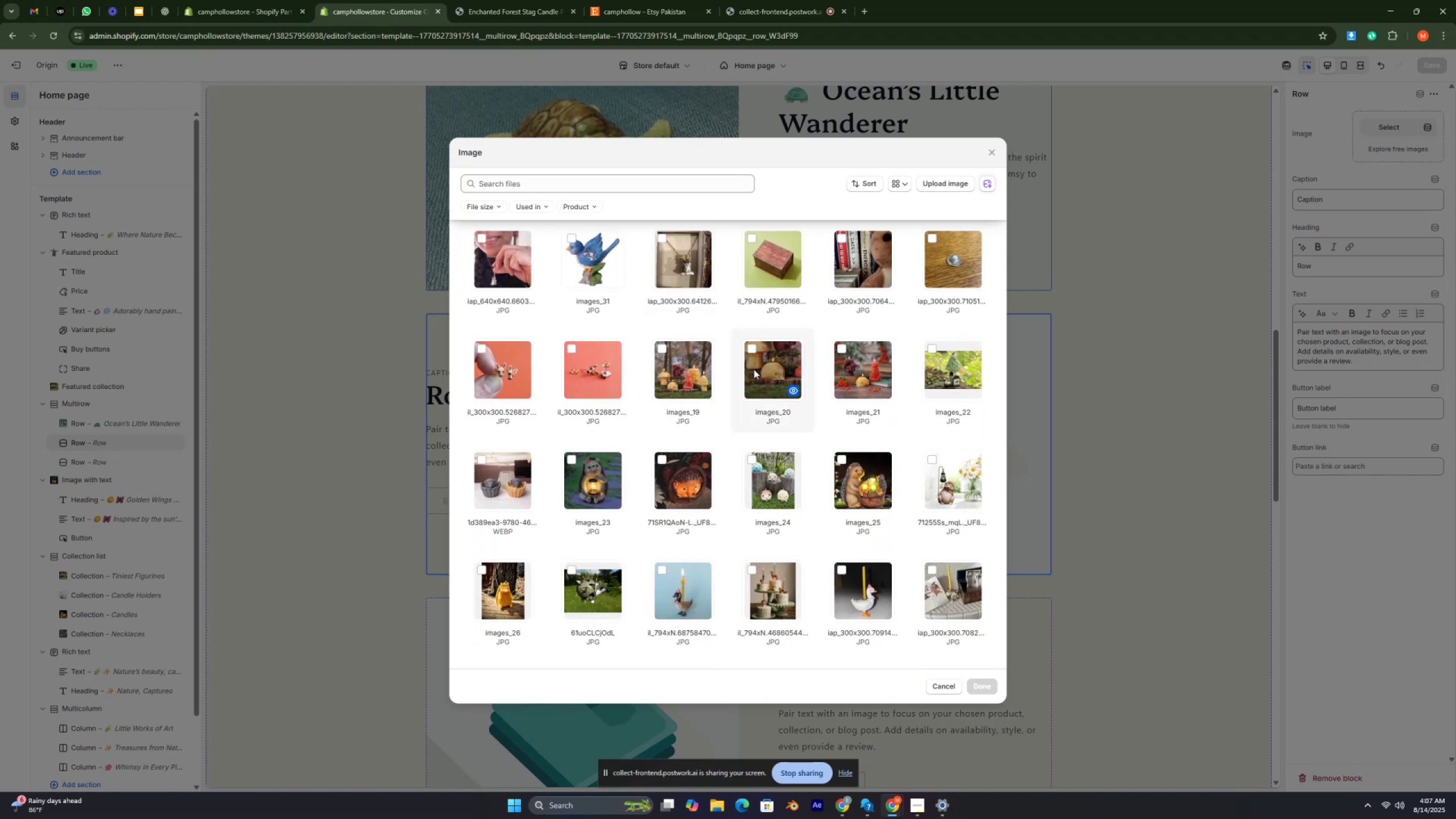 
left_click([837, 351])
 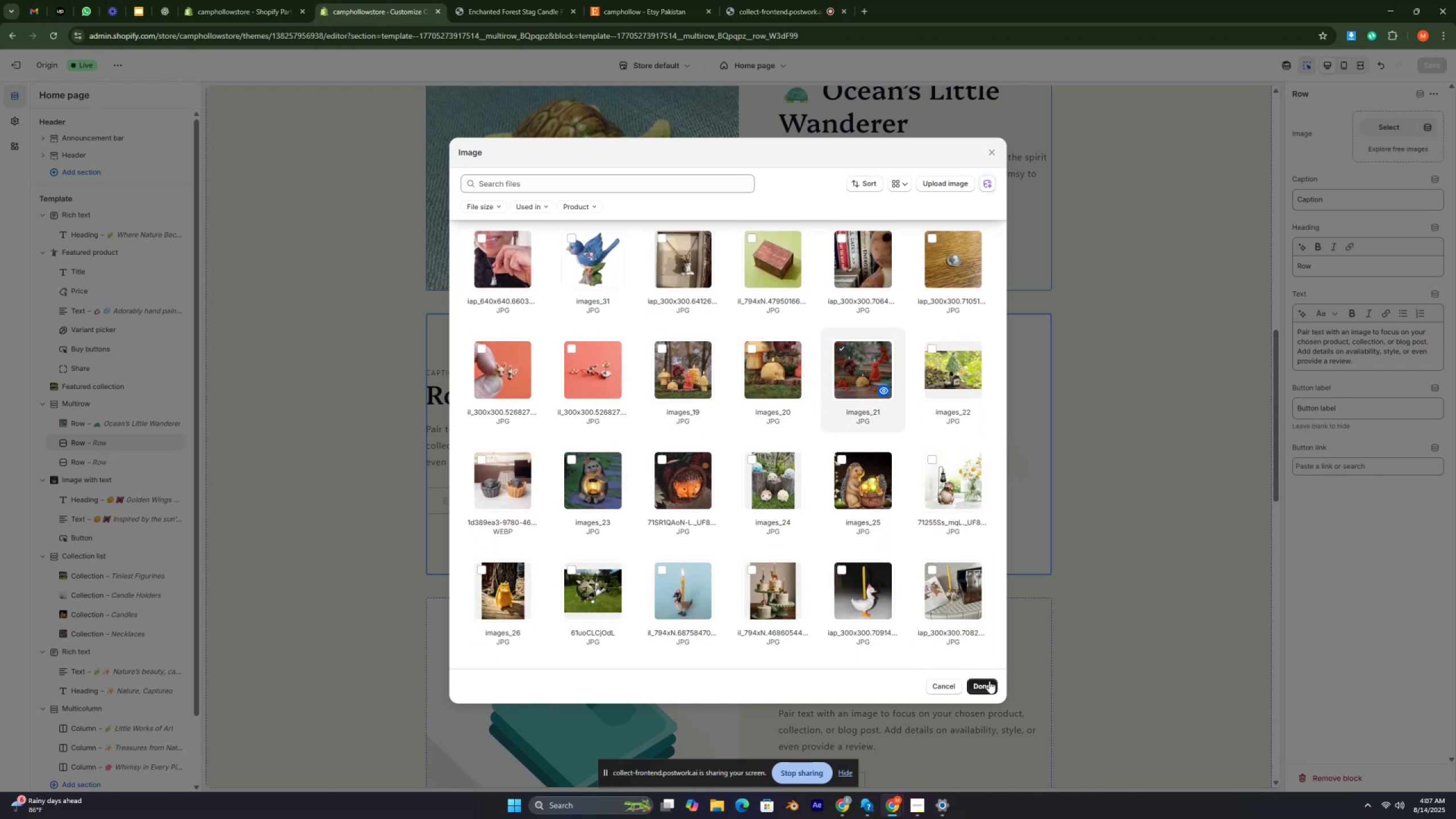 
left_click([983, 681])
 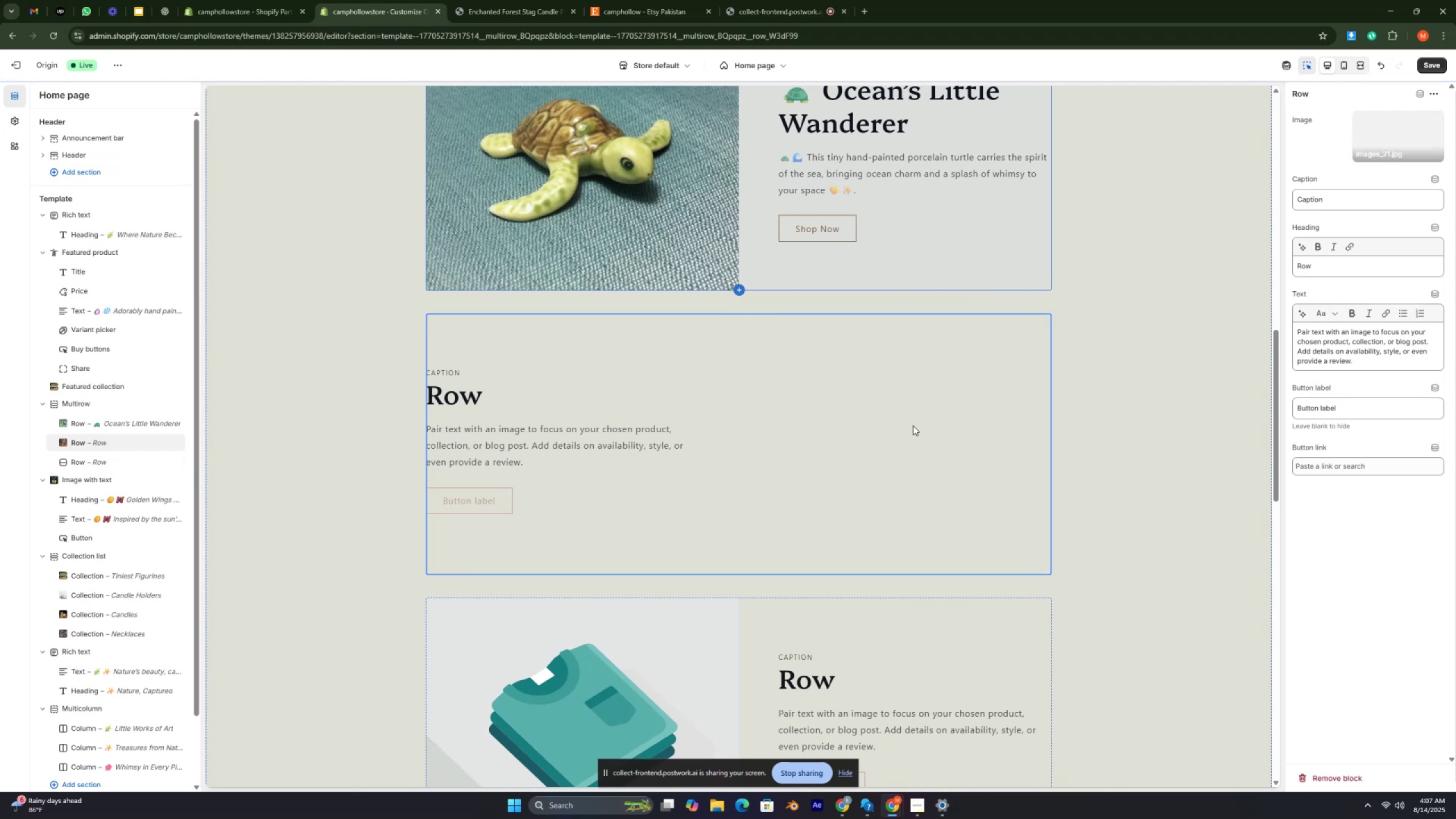 
scroll: coordinate [913, 425], scroll_direction: up, amount: 2.0
 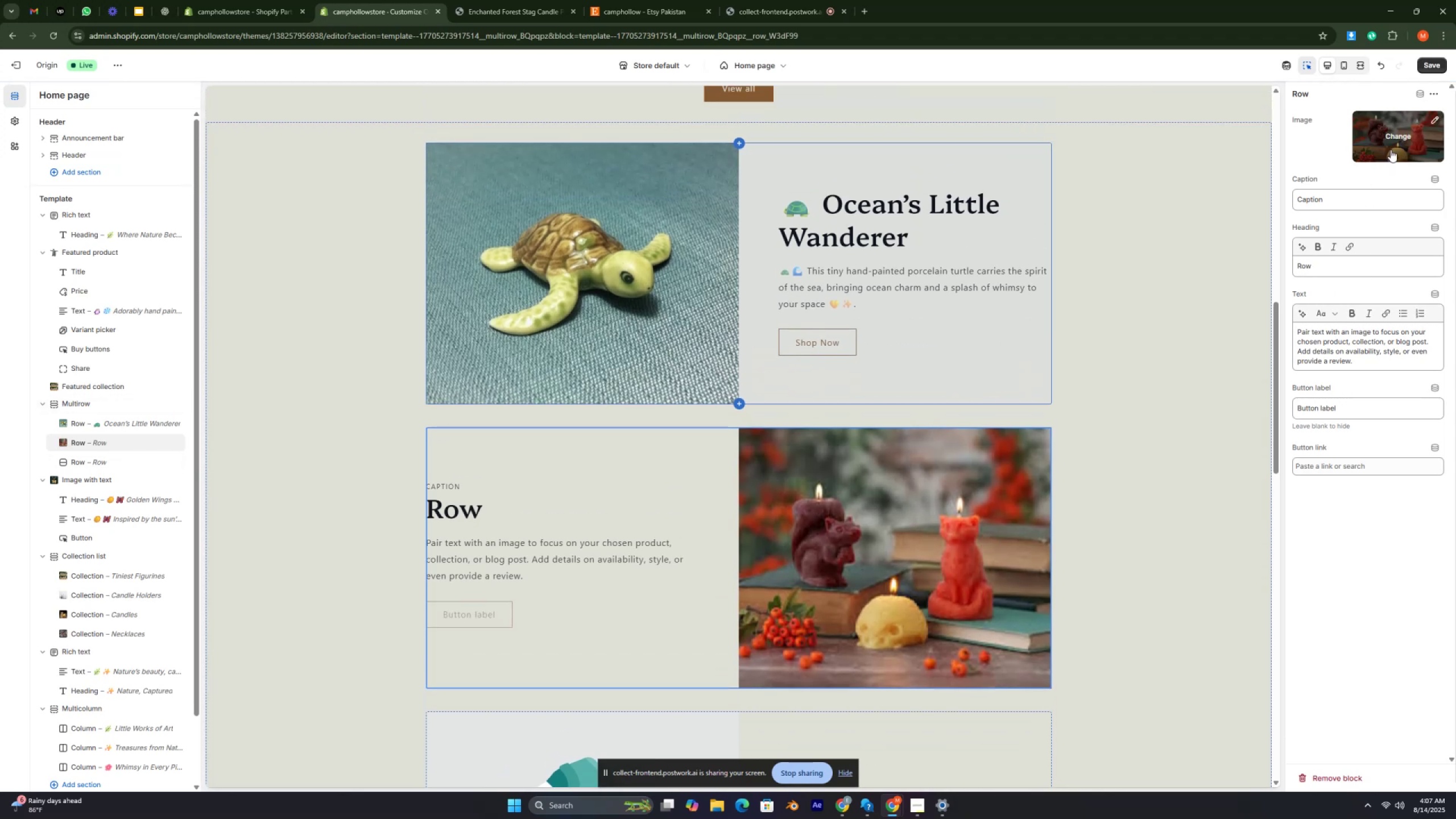 
left_click([1393, 140])
 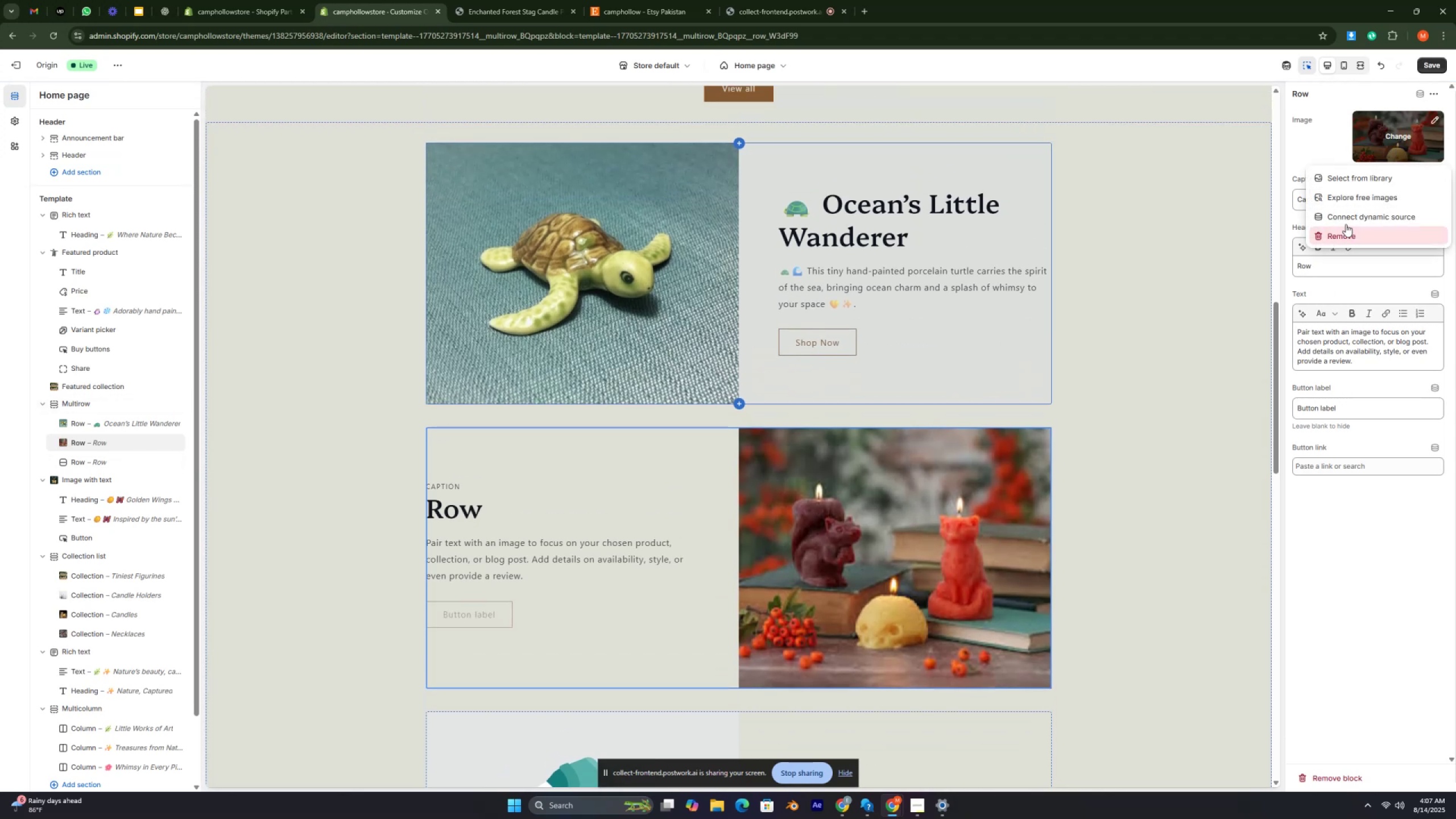 
left_click([1341, 181])
 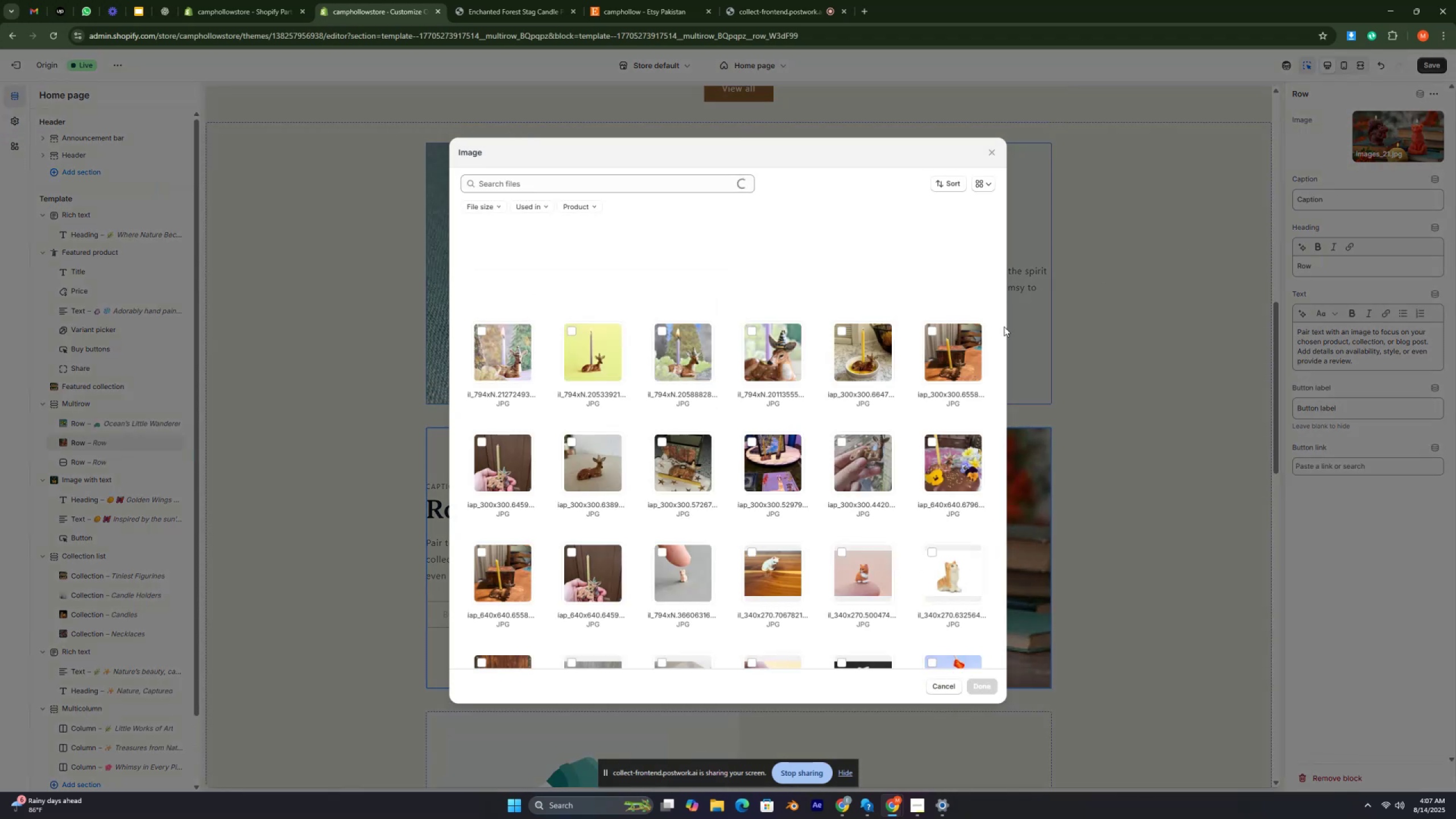 
scroll: coordinate [746, 537], scroll_direction: down, amount: 26.0
 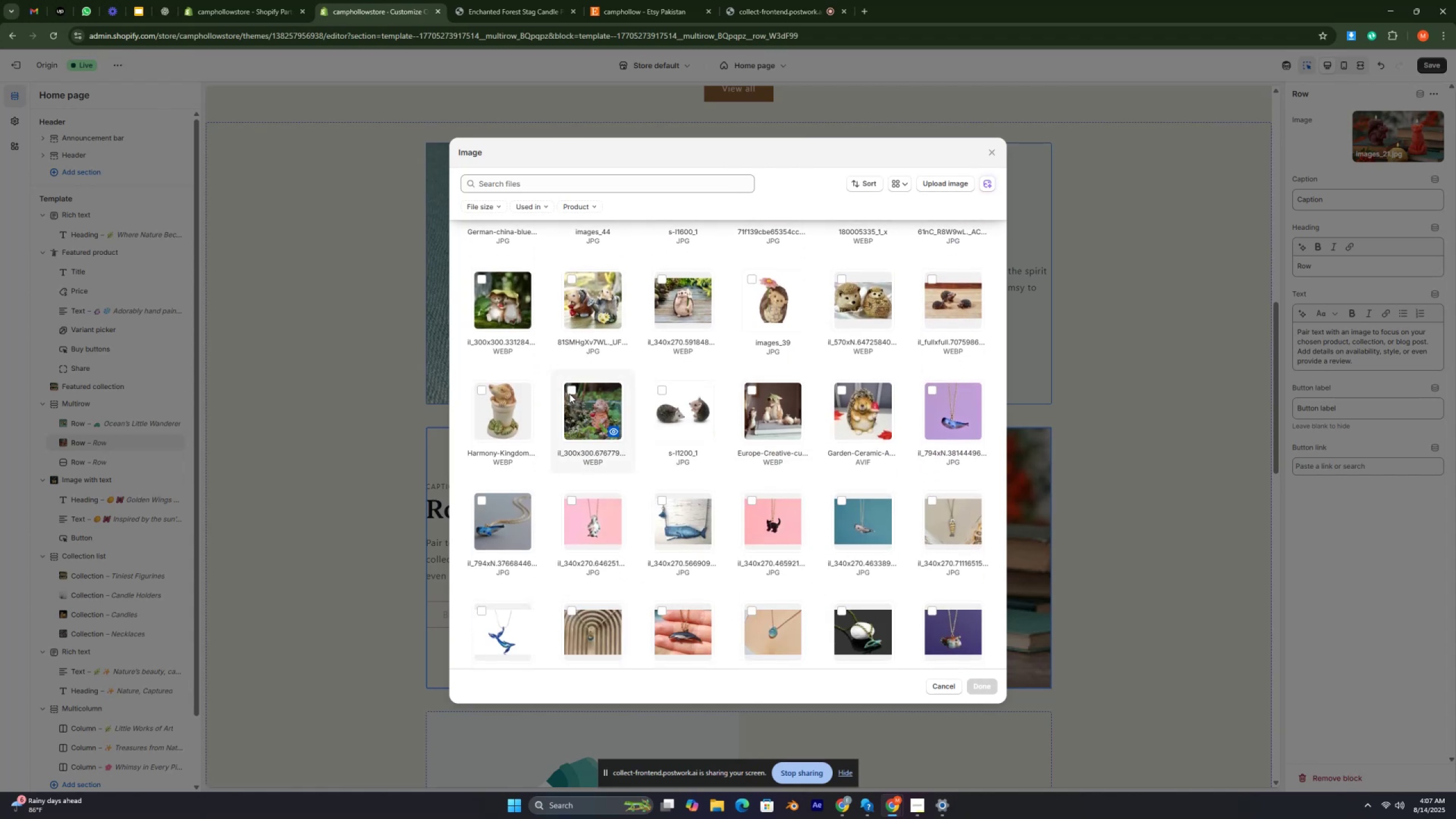 
wait(7.43)
 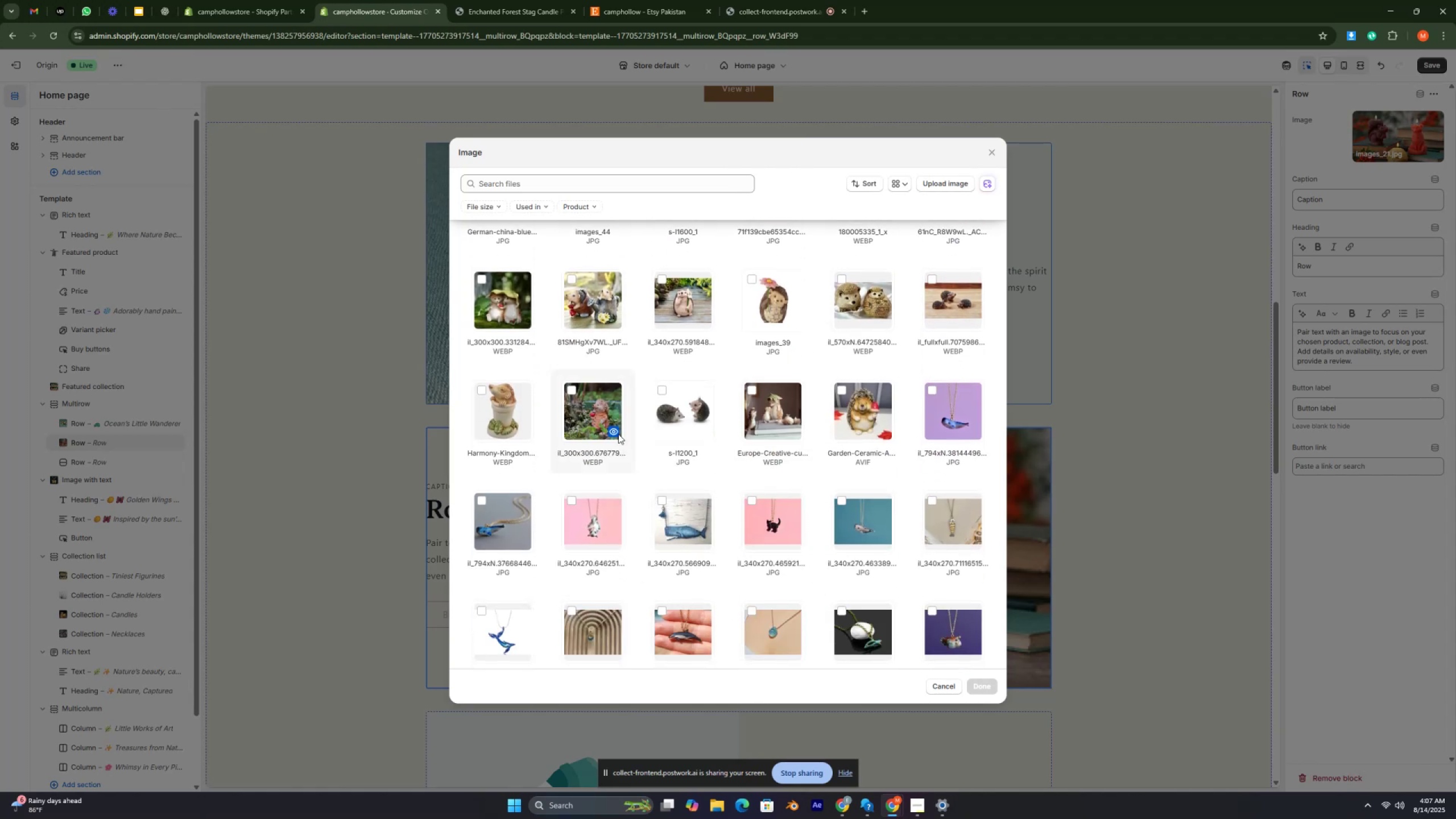 
left_click([491, 282])
 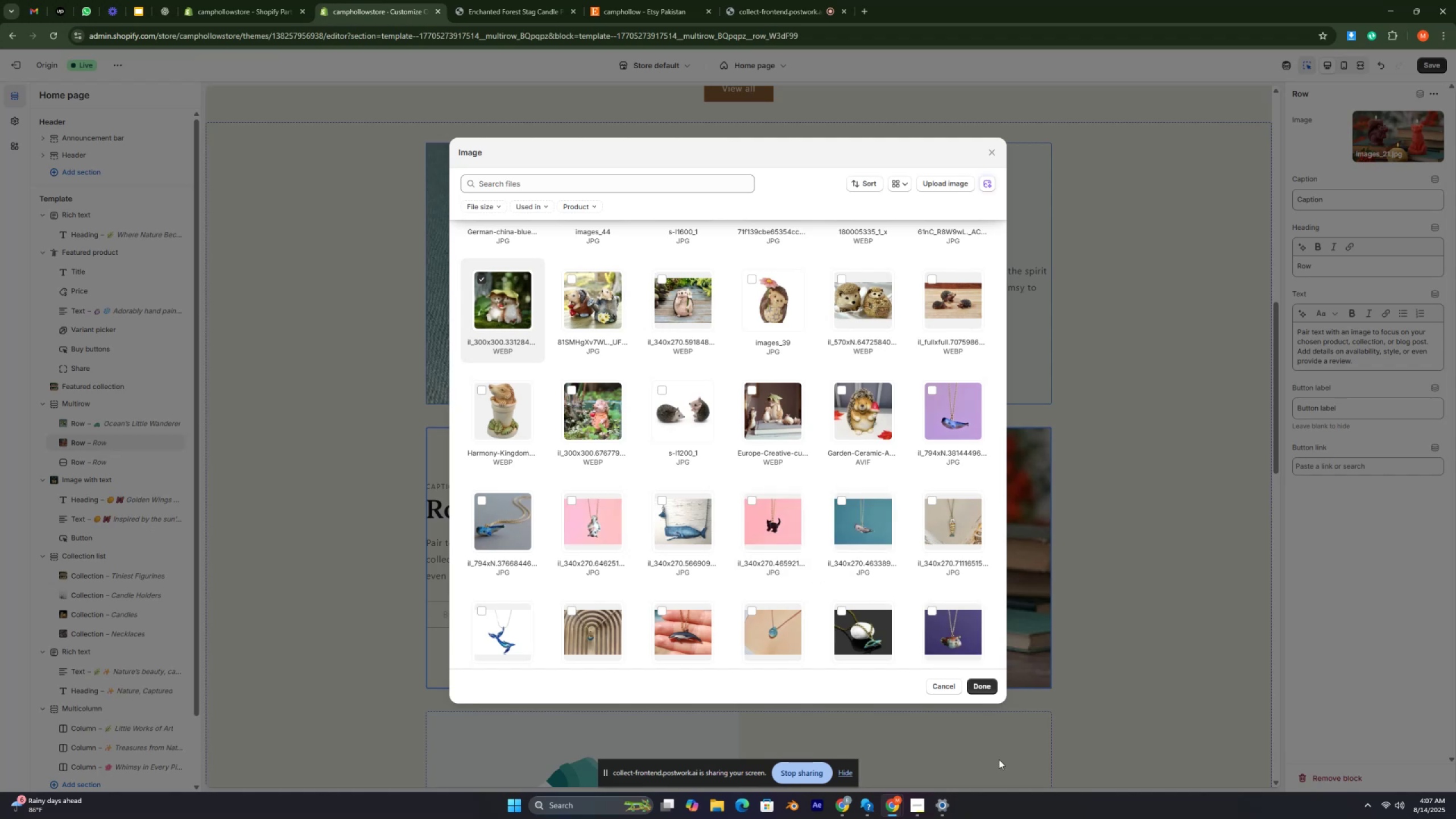 
left_click([984, 685])
 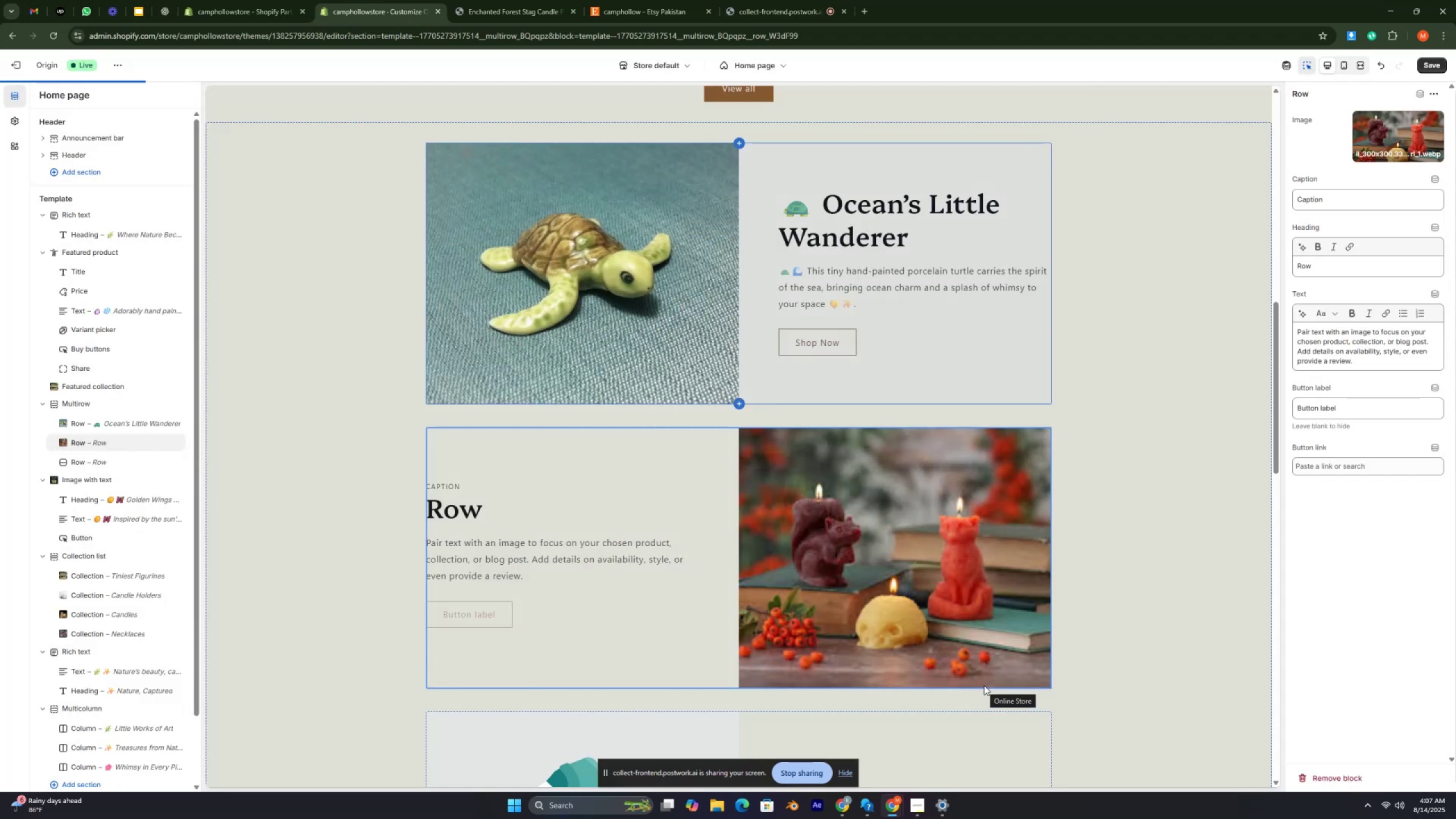 
key(Control+ControlRight)
 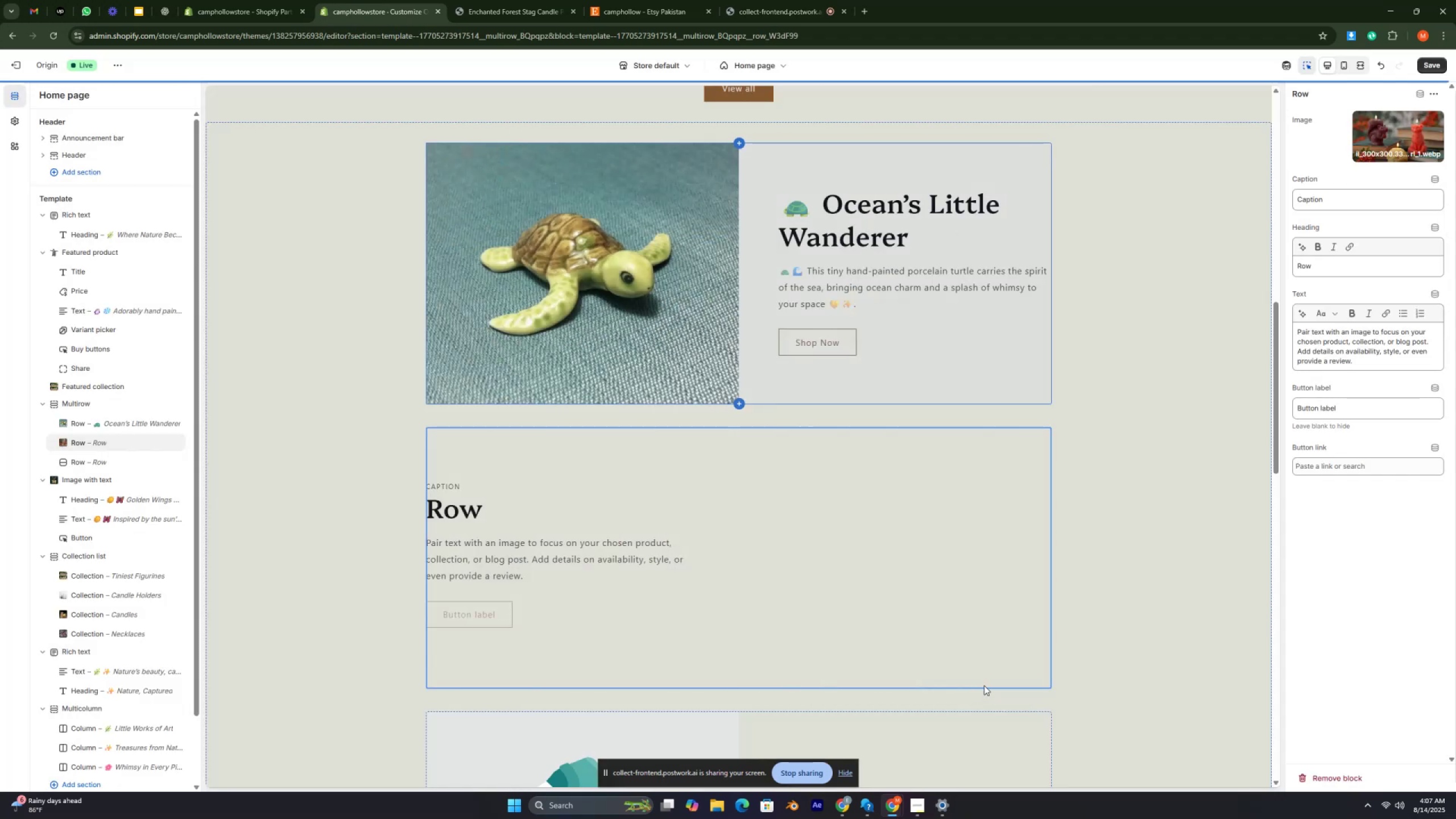 
key(Control+ControlRight)
 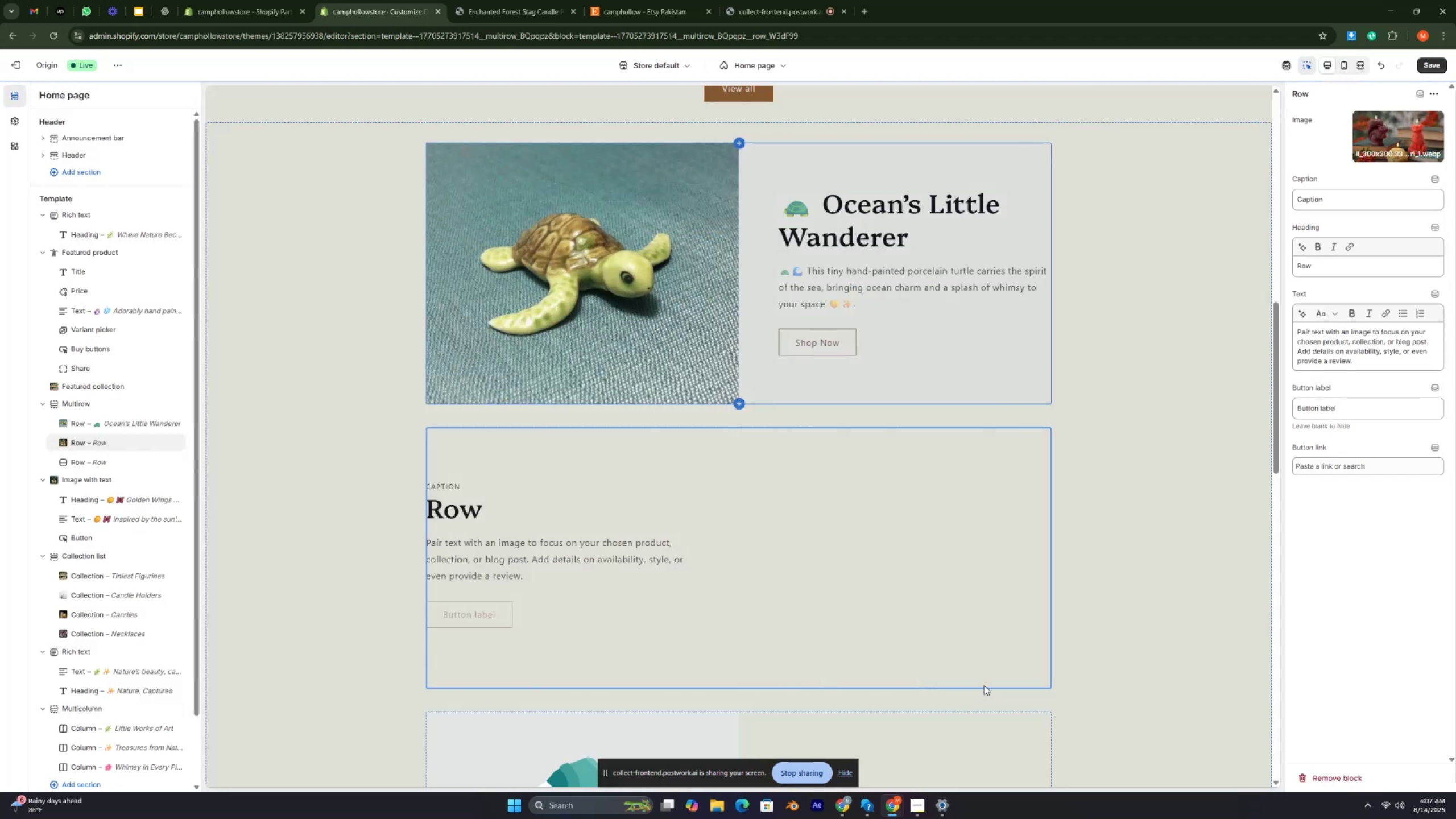 
key(Control+ControlRight)
 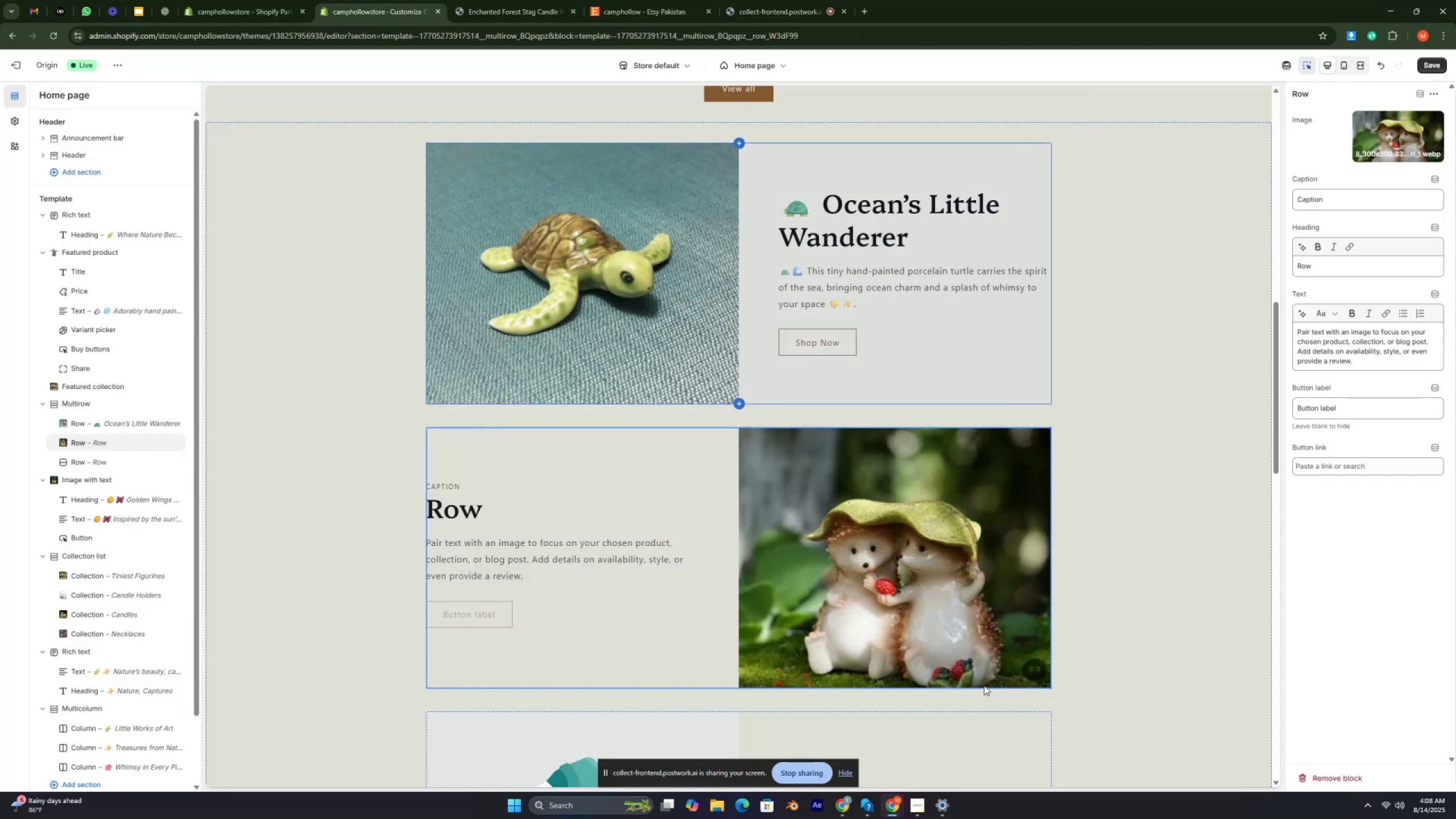 
wait(8.29)
 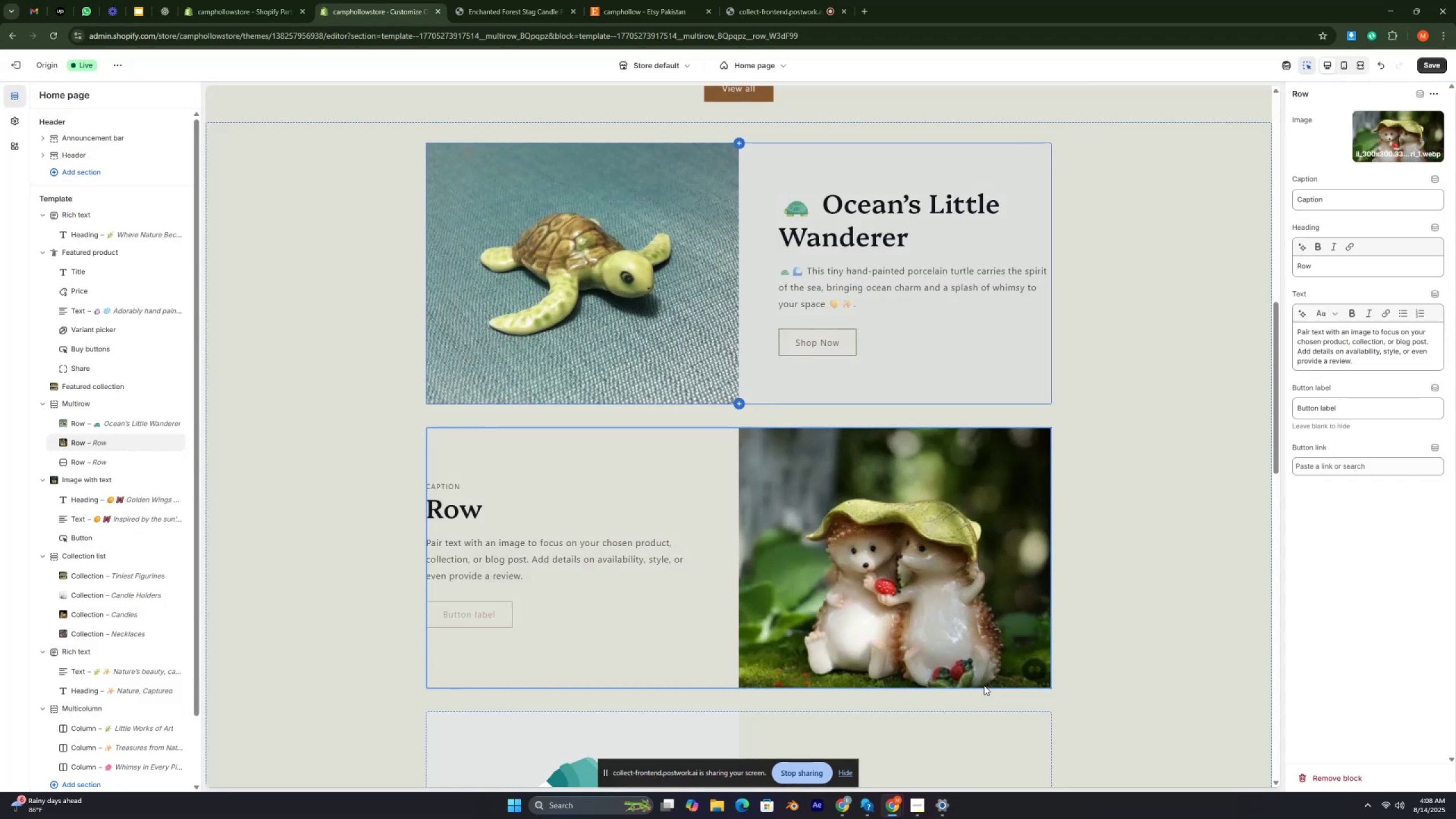 
scroll: coordinate [970, 658], scroll_direction: down, amount: 1.0
 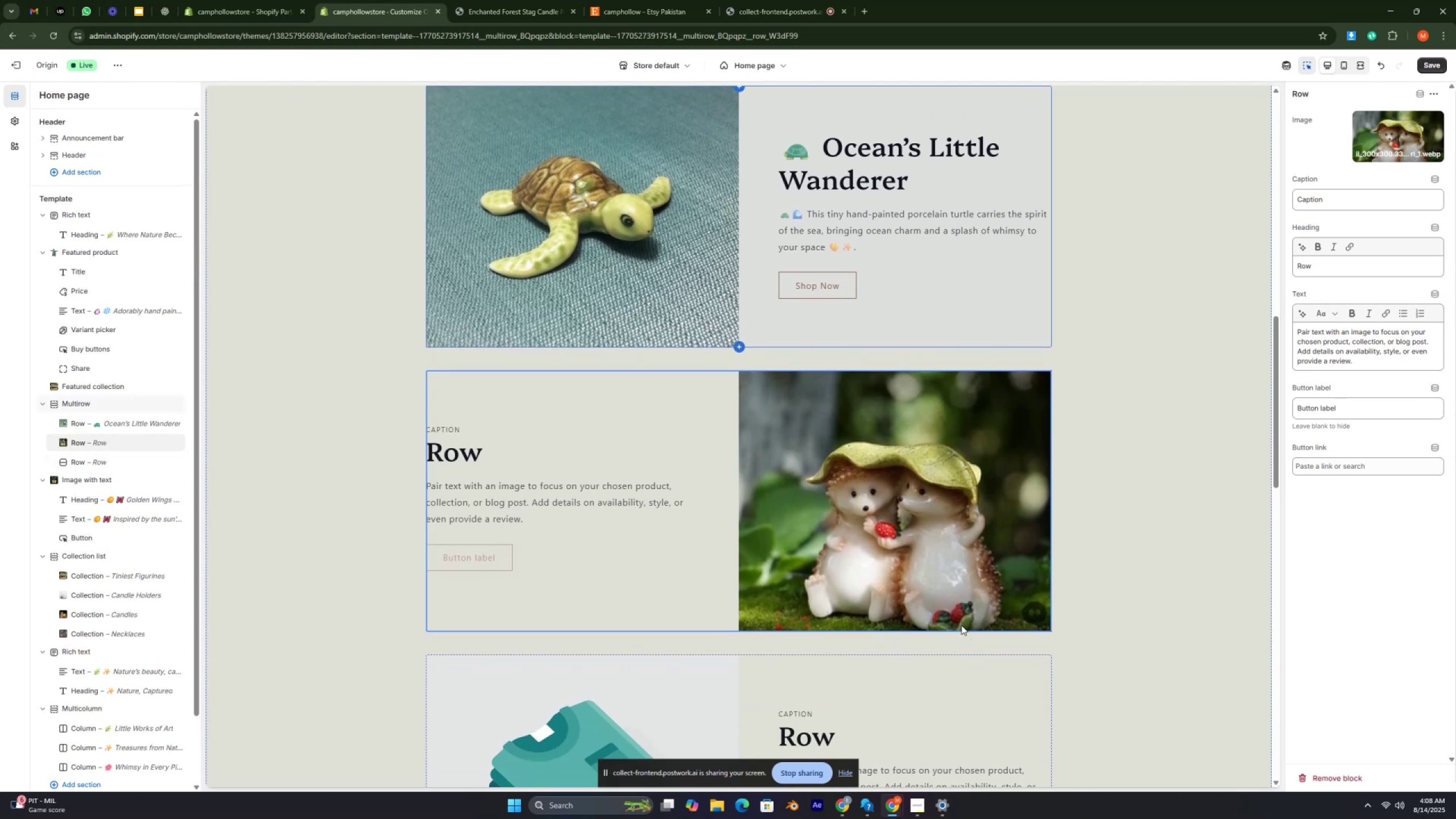 
scroll: coordinate [961, 622], scroll_direction: up, amount: 1.0
 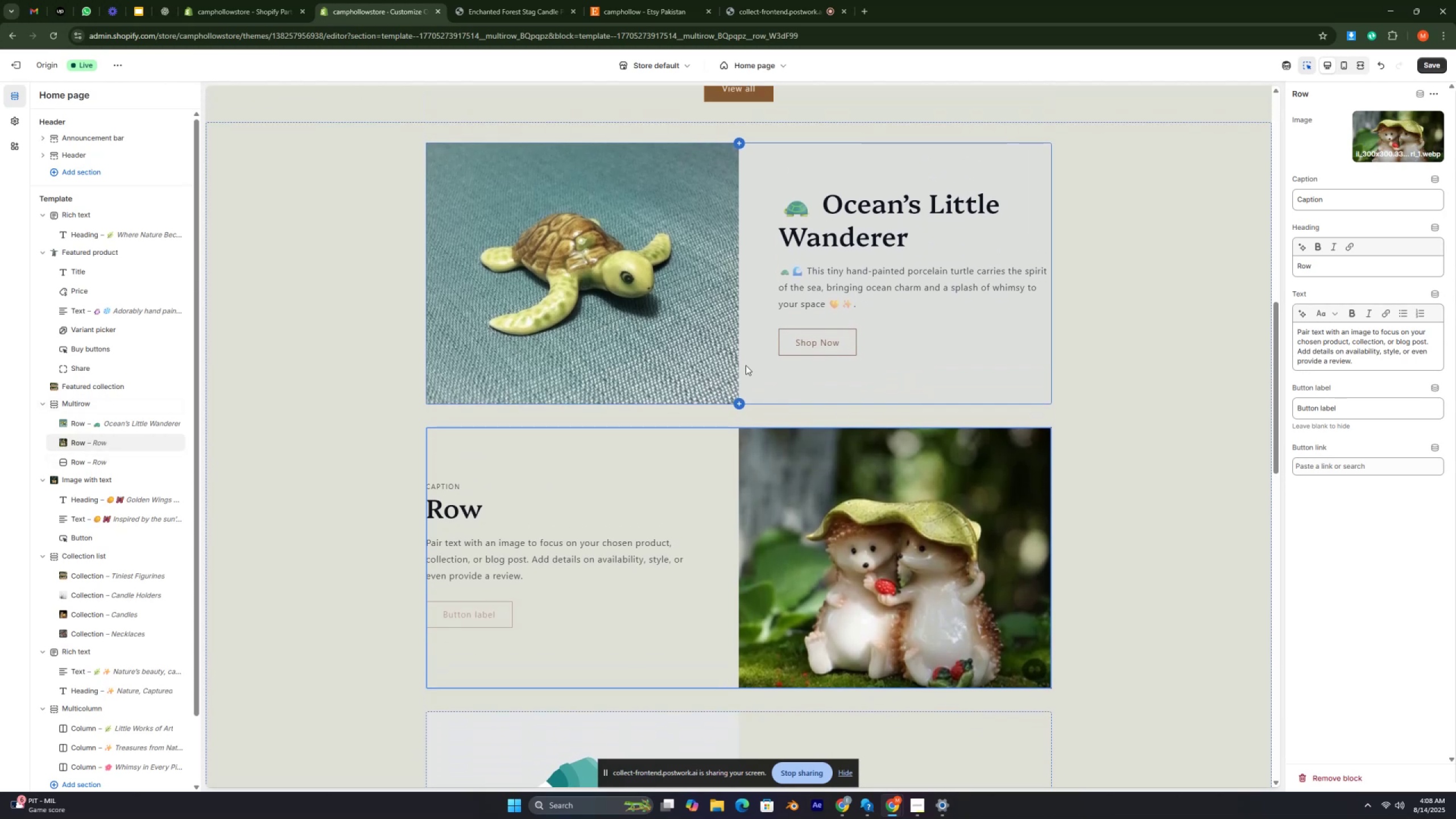 
scroll: coordinate [756, 362], scroll_direction: down, amount: 4.0
 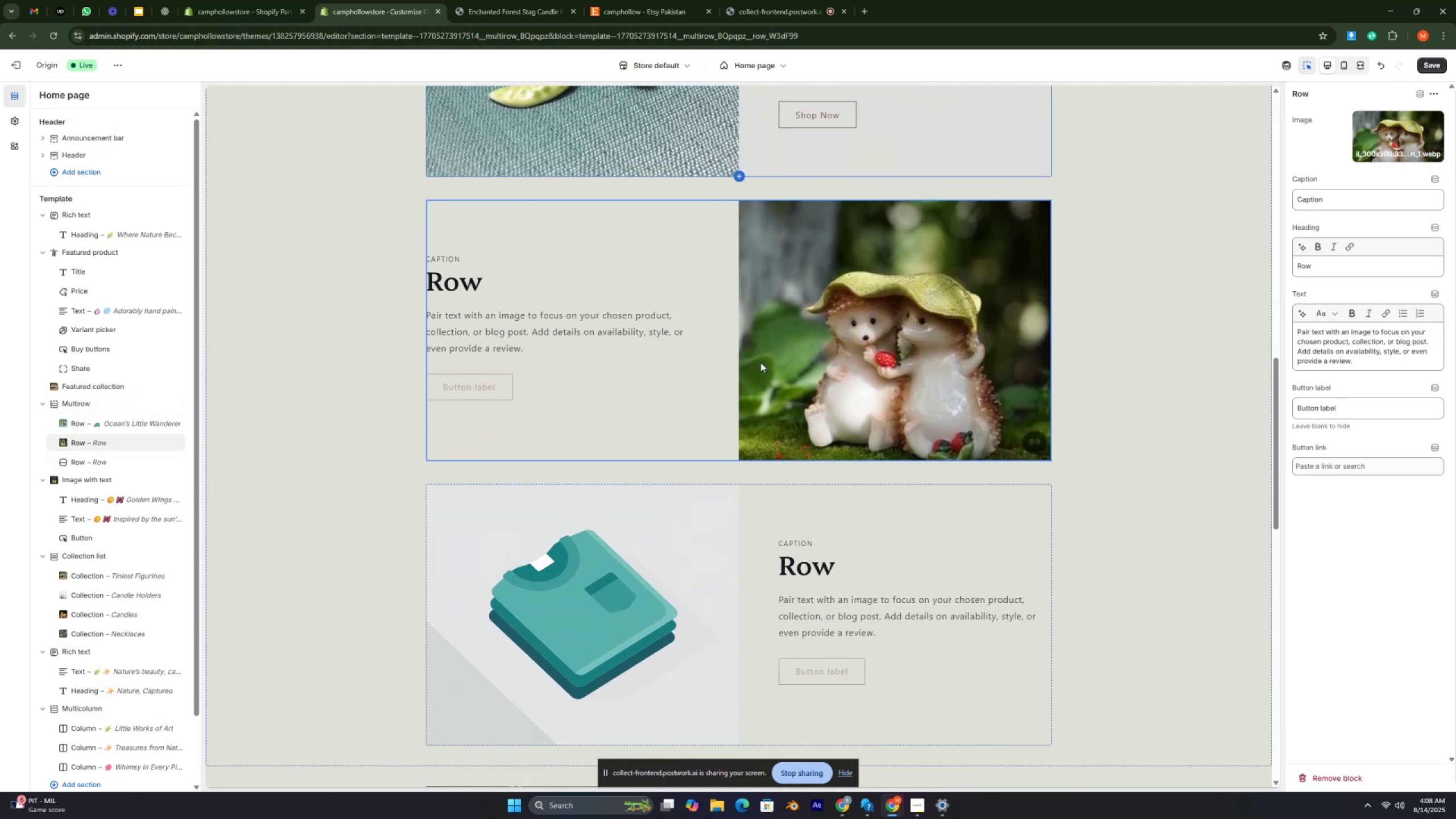 
key(Control+ControlRight)
 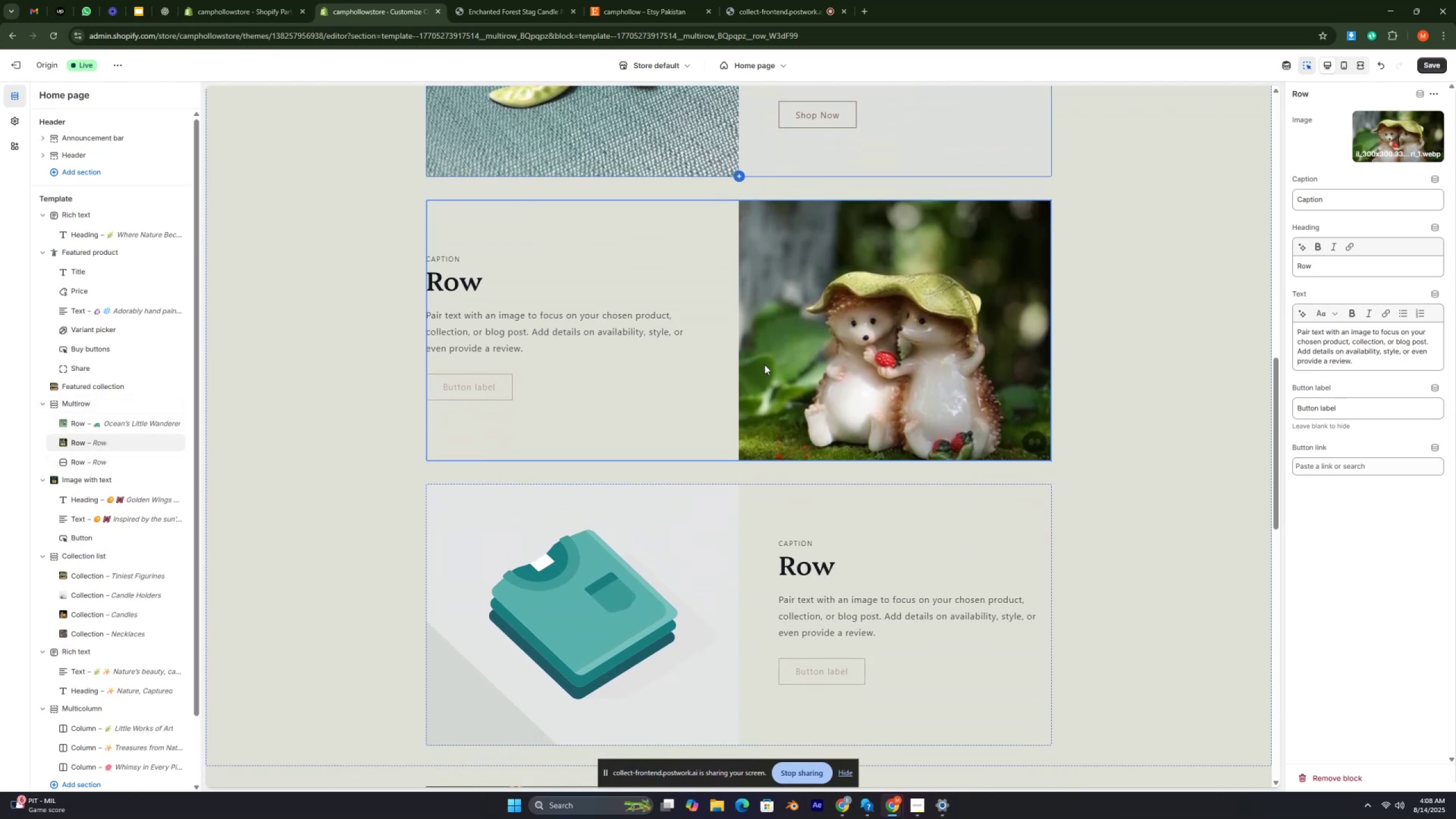 
key(Control+ControlRight)
 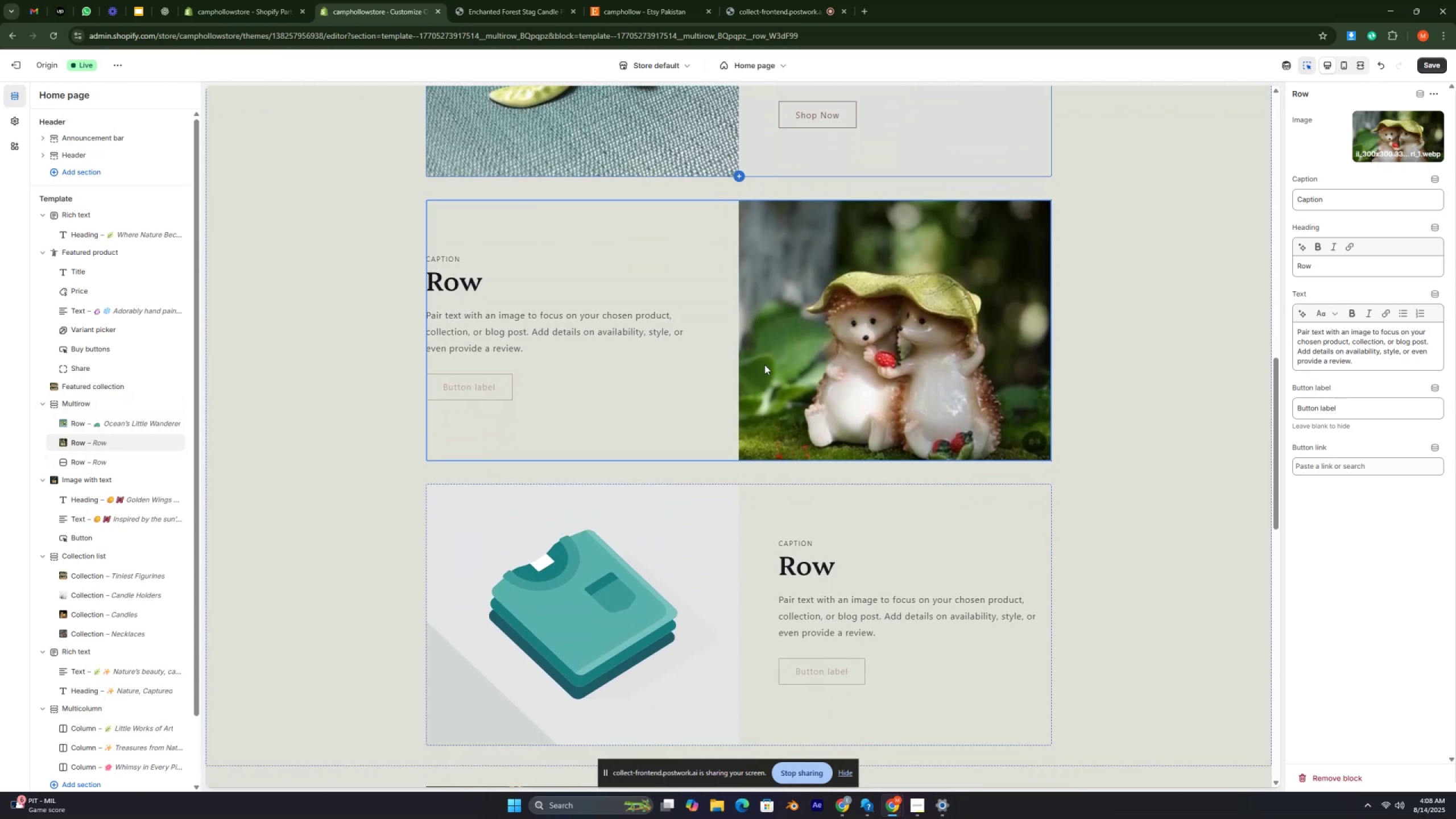 
key(Control+ControlRight)
 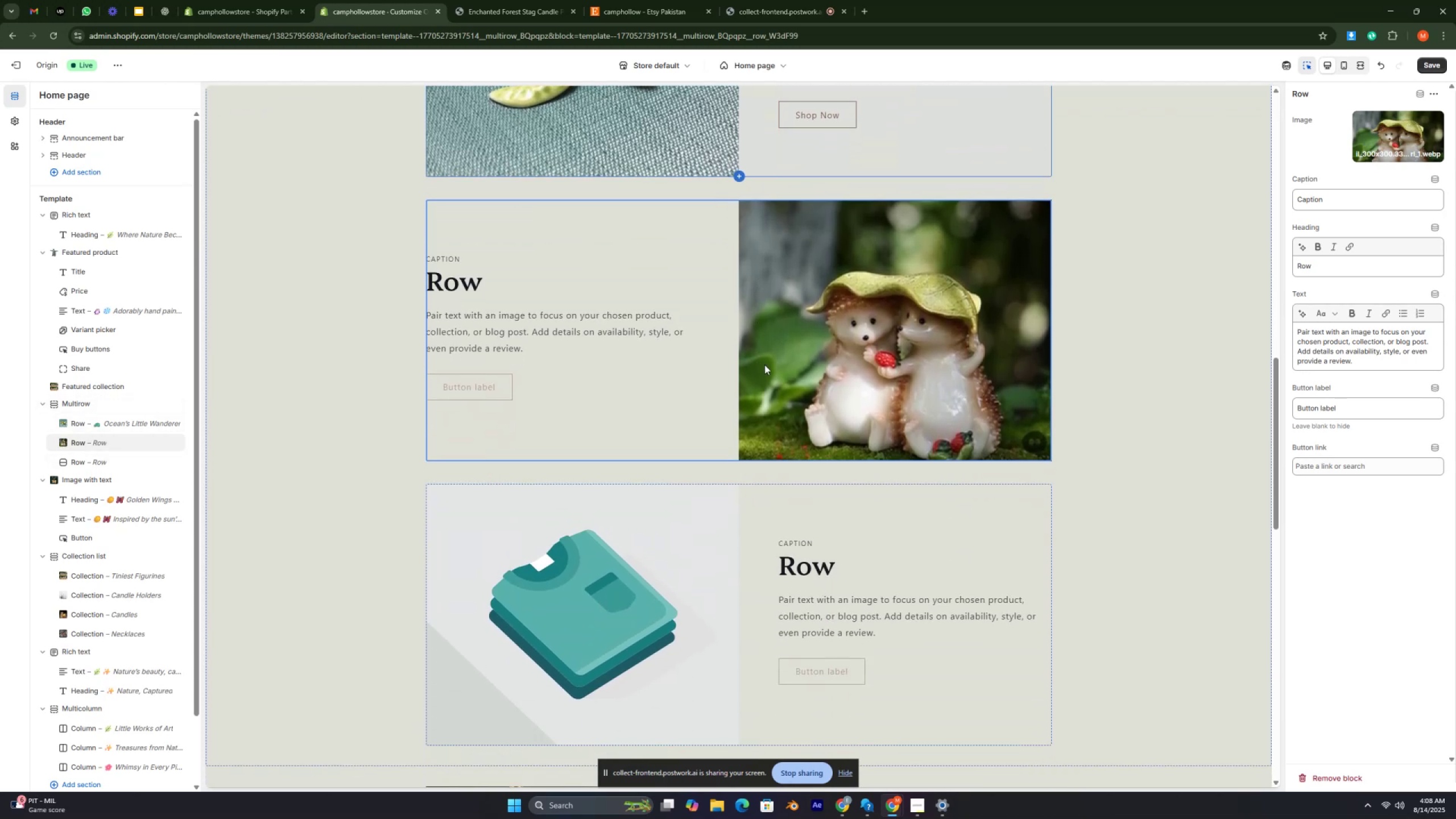 
key(Control+ControlRight)
 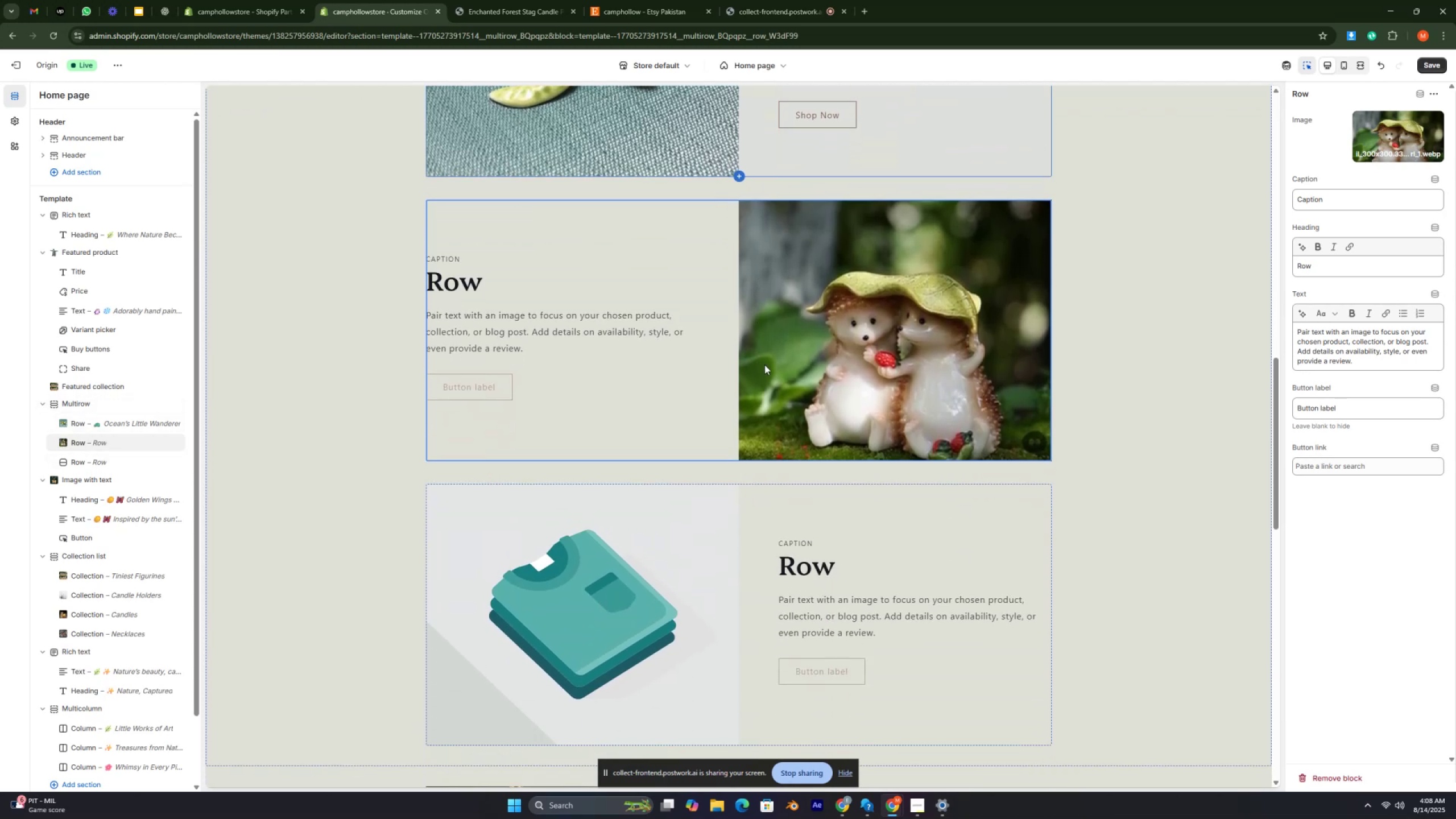 
key(Control+ControlRight)
 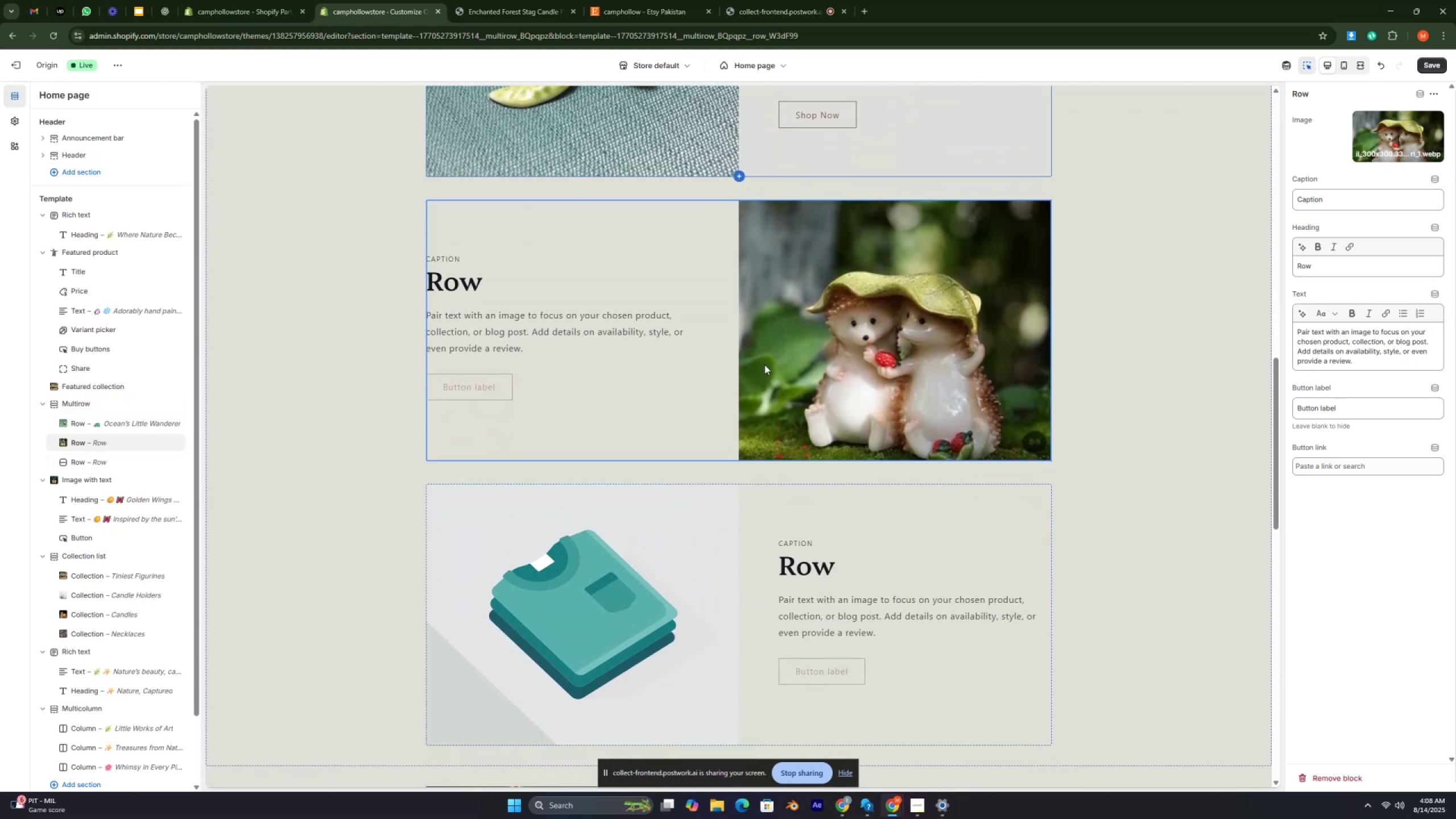 
key(Control+ControlRight)
 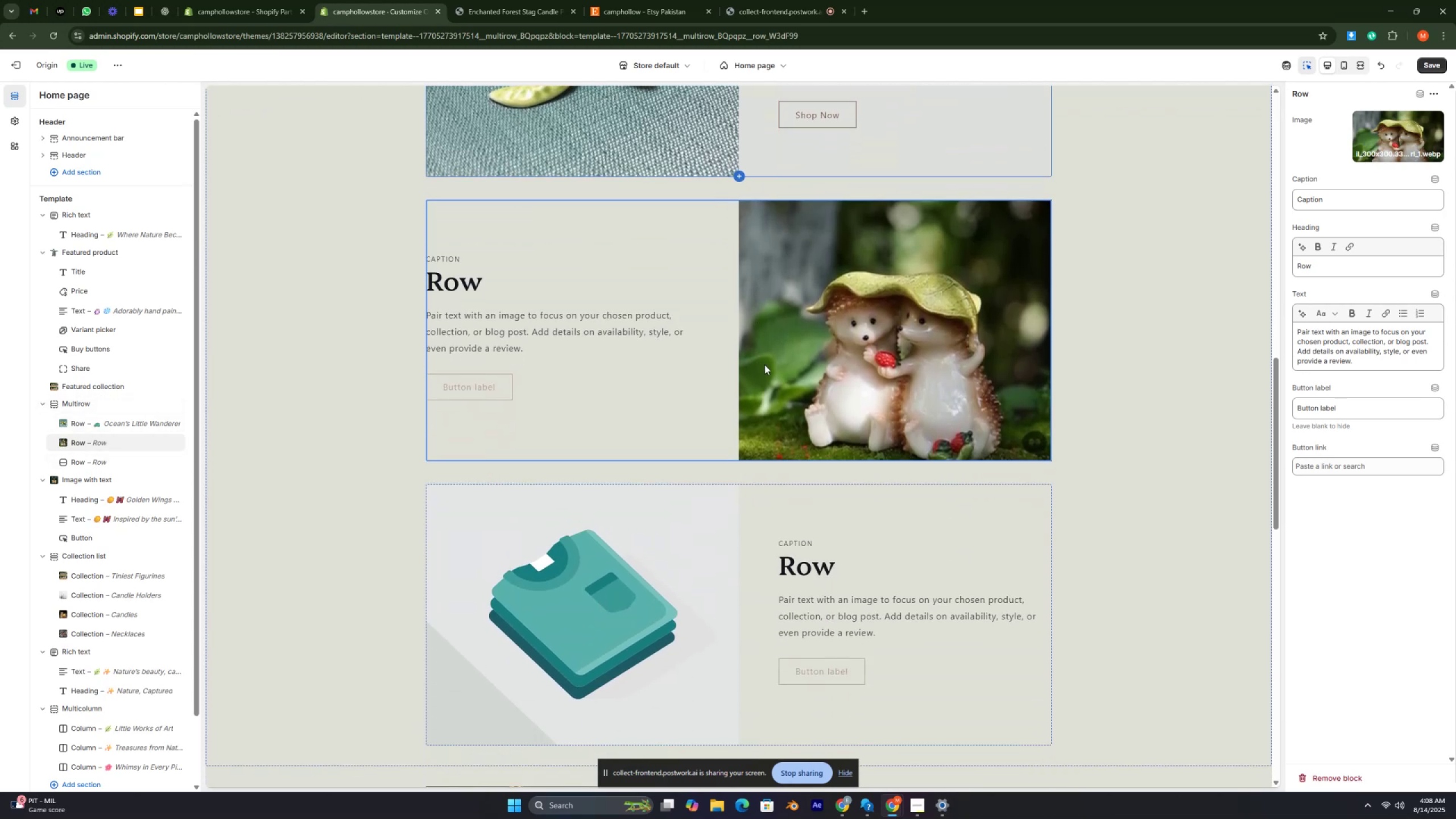 
key(Control+ControlRight)
 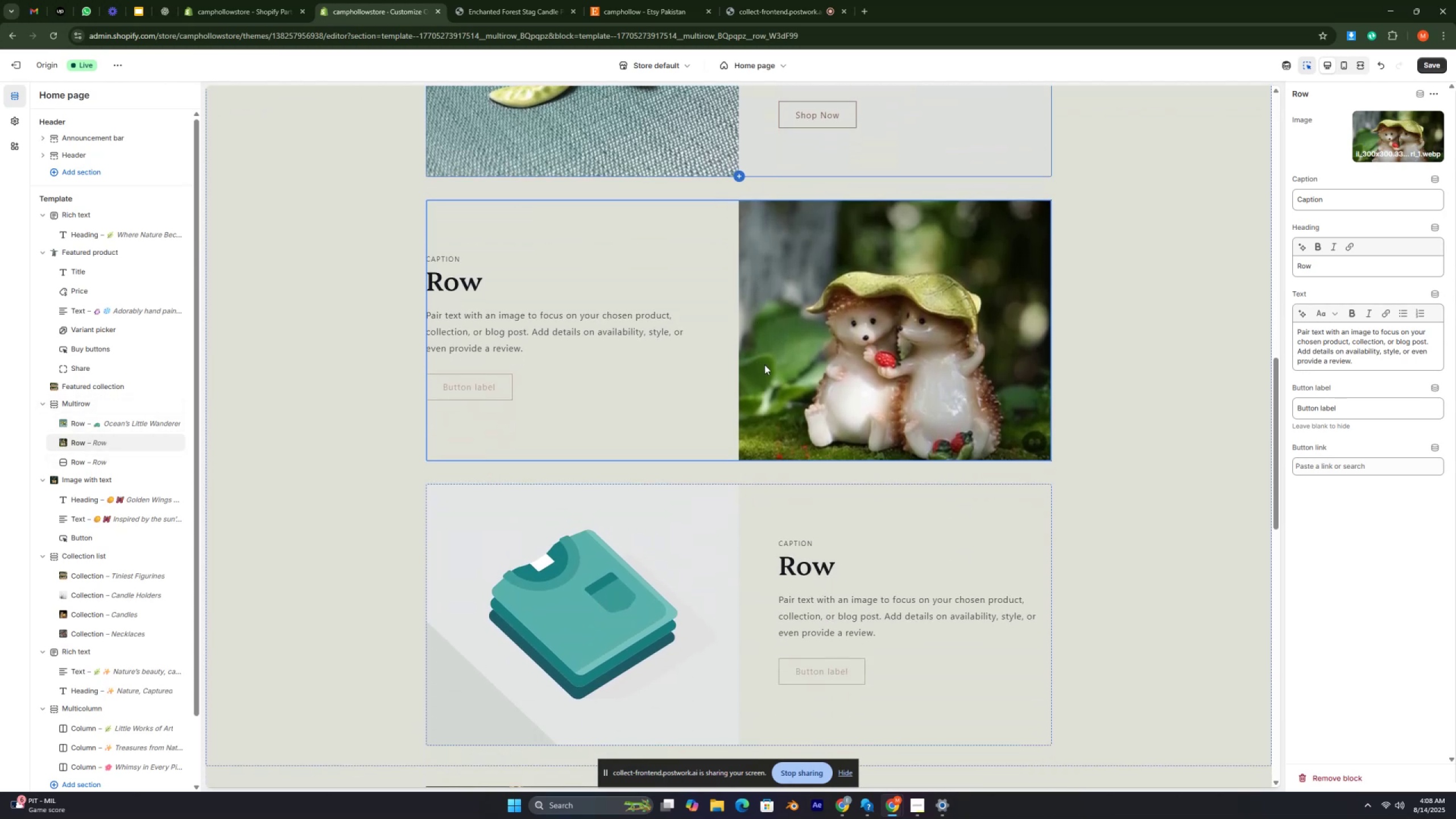 
key(Control+ControlRight)
 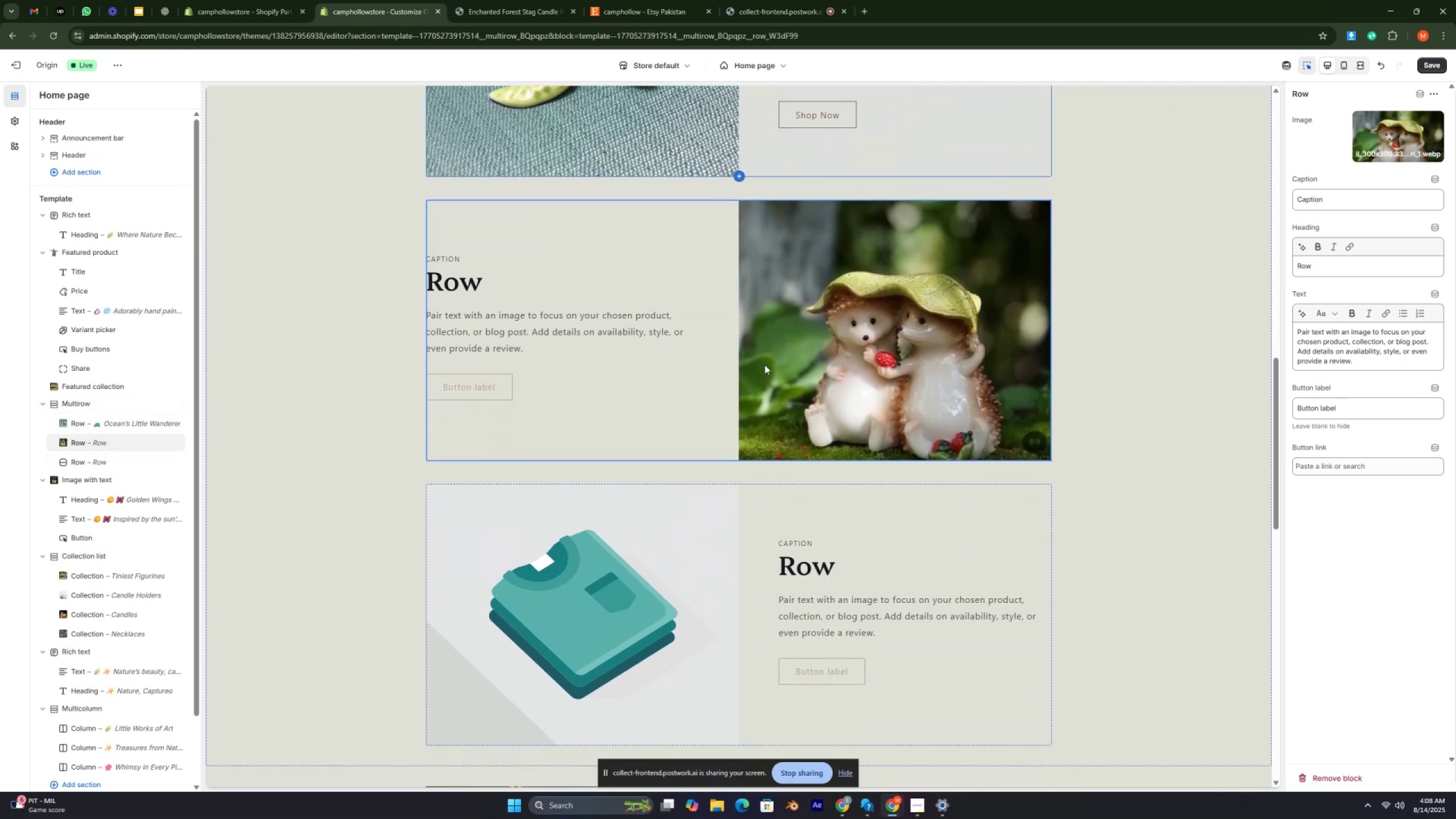 
key(Control+ControlRight)
 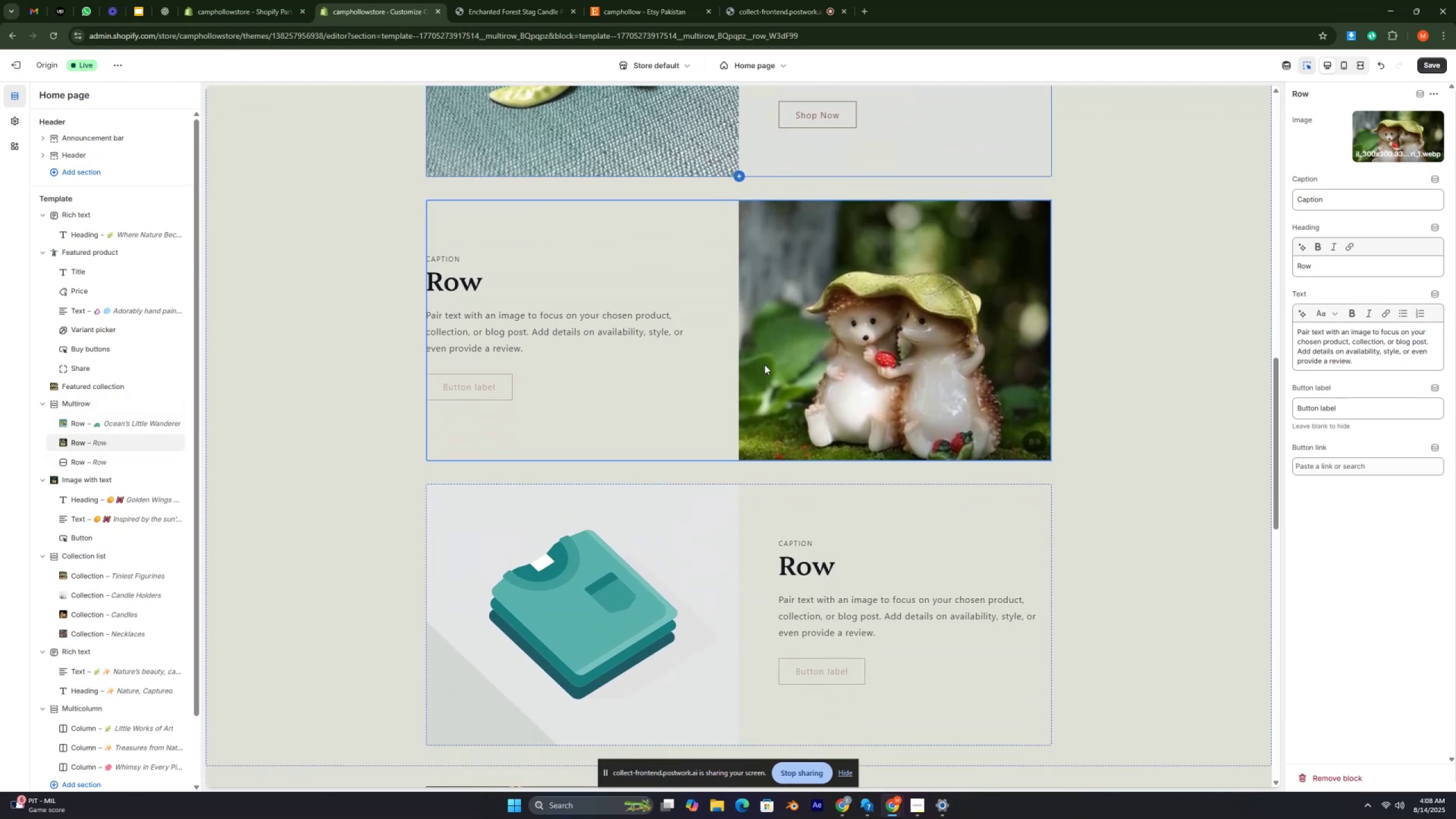 
key(Control+ControlRight)
 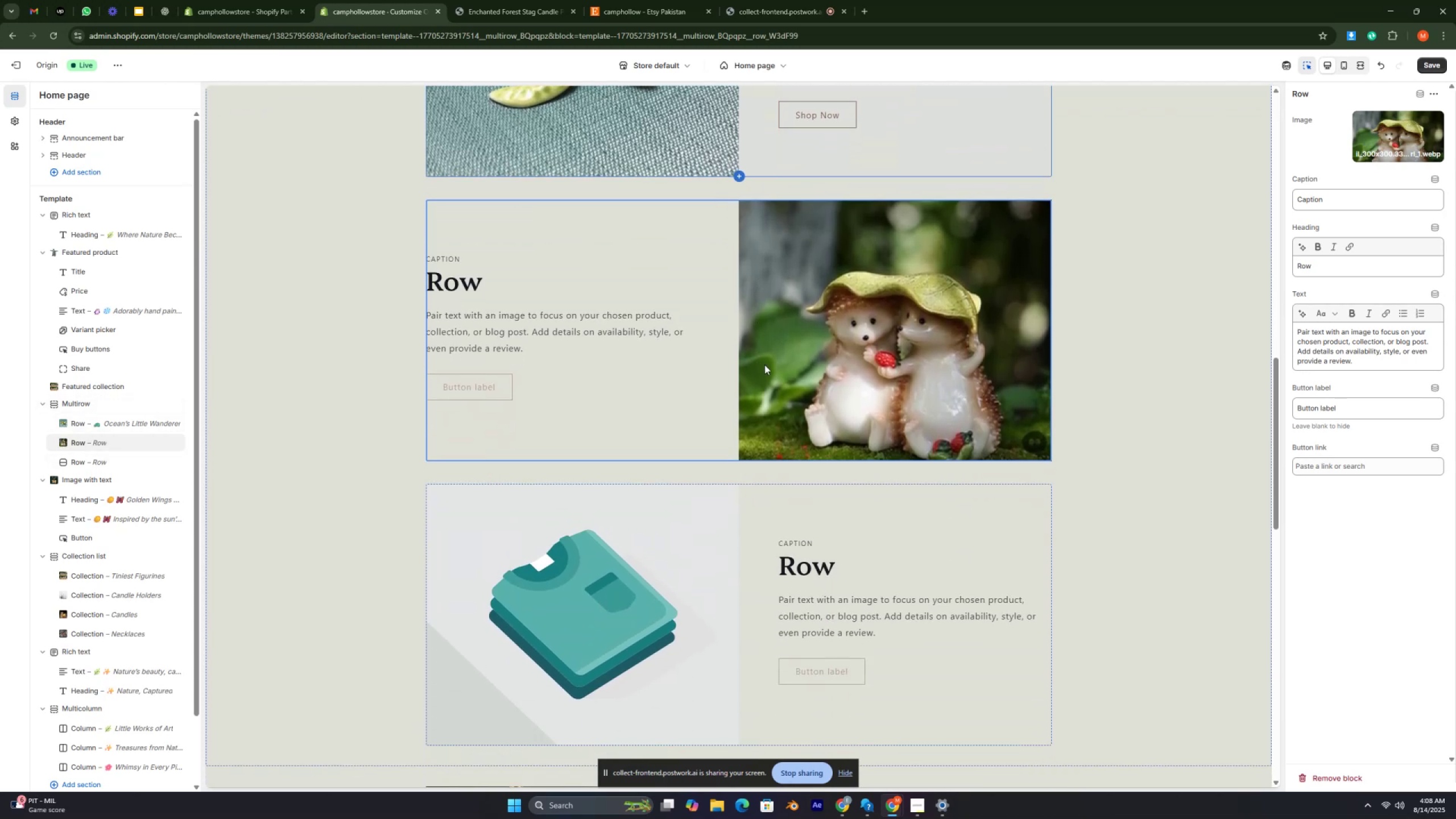 
key(Control+ControlRight)
 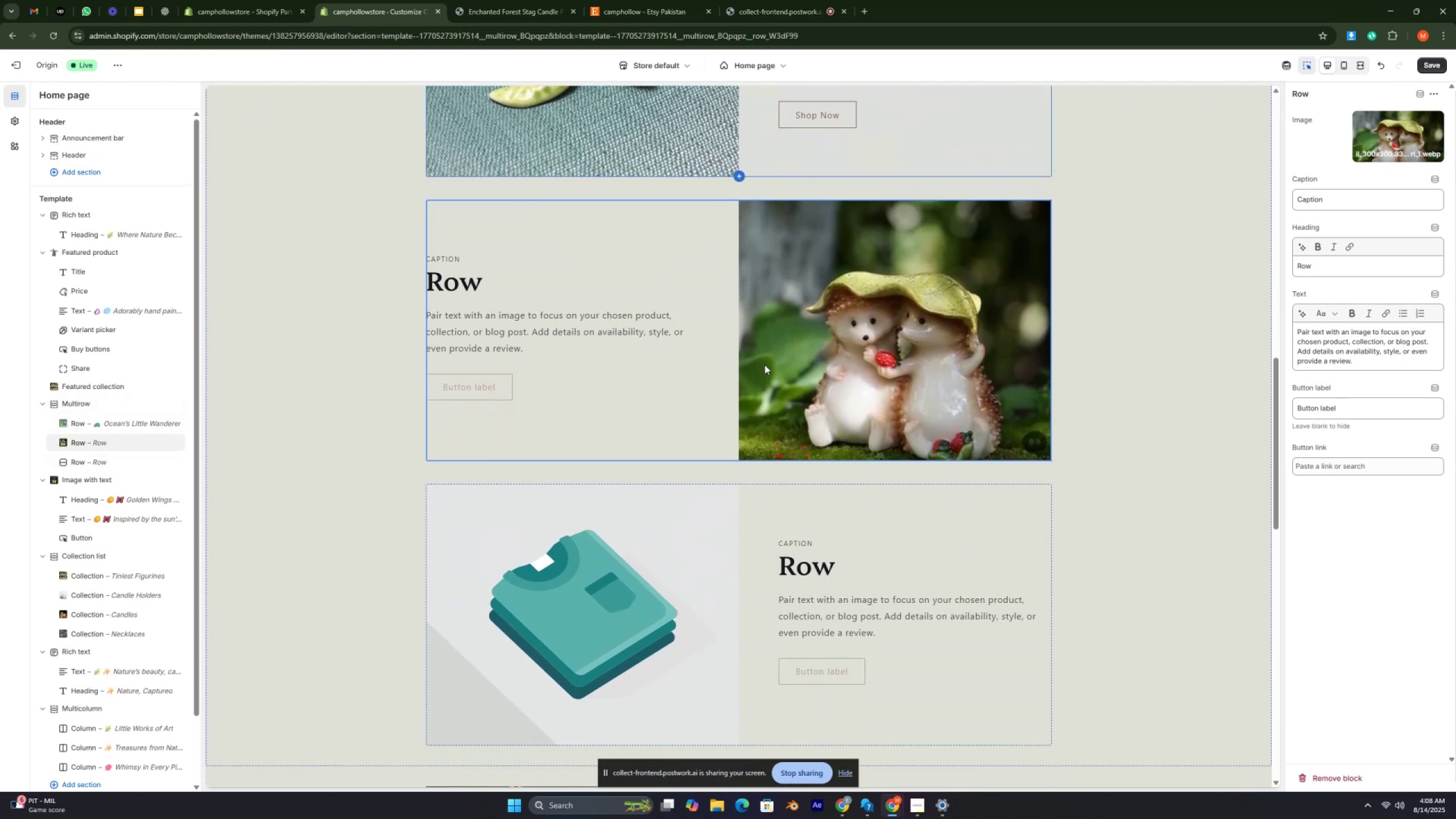 
key(Control+ControlRight)
 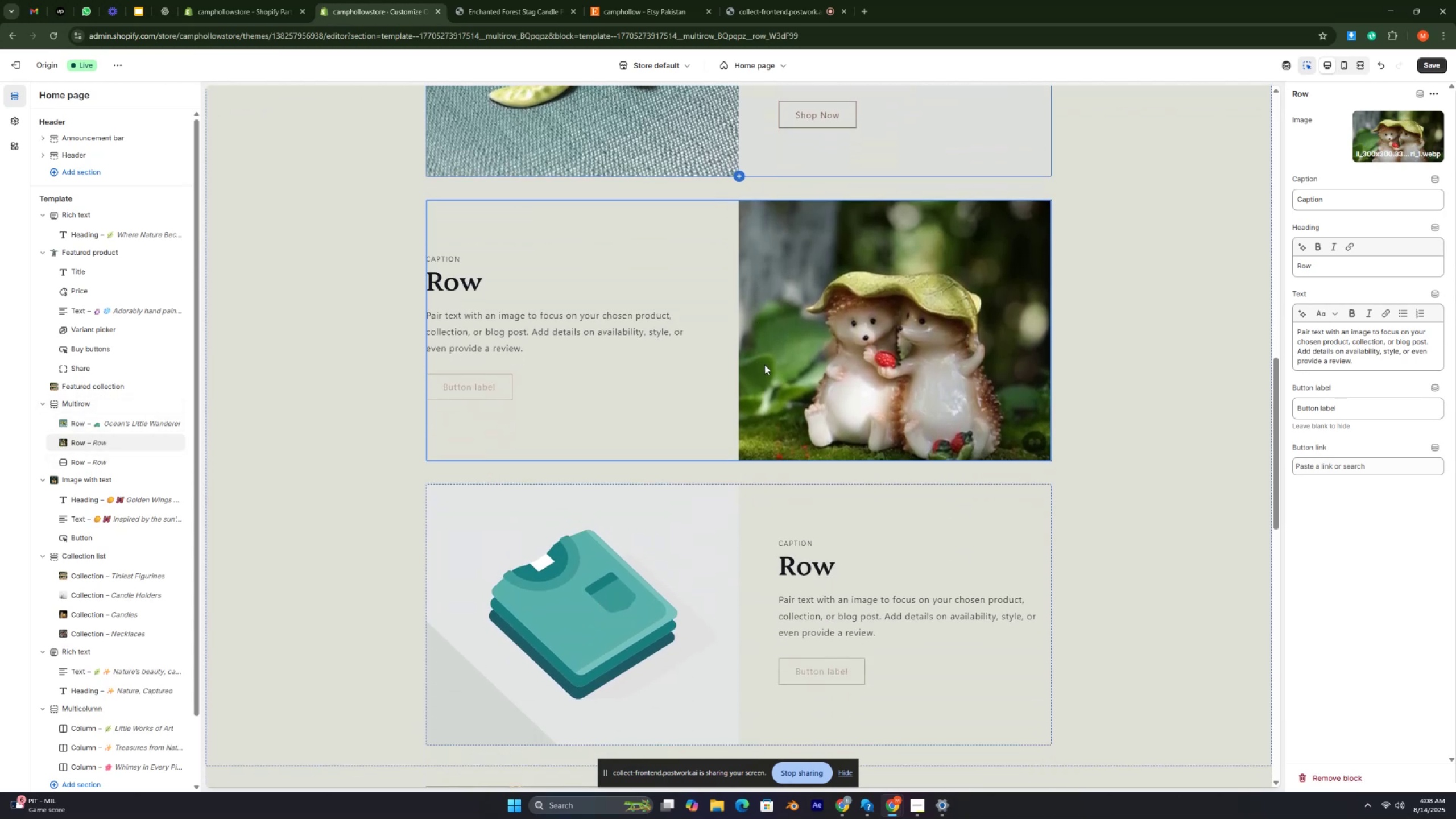 
key(Control+ControlRight)
 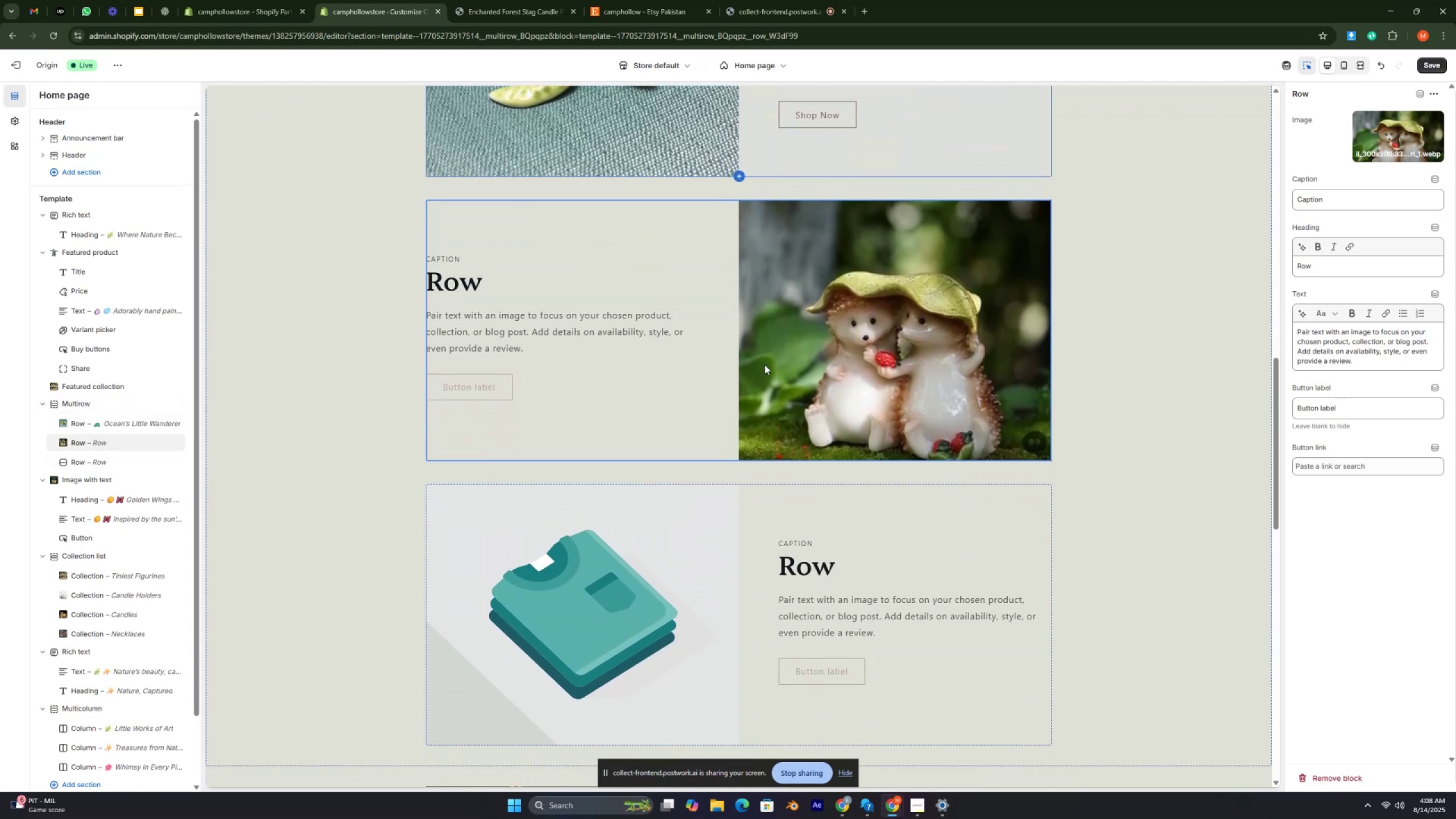 
key(Control+ControlRight)
 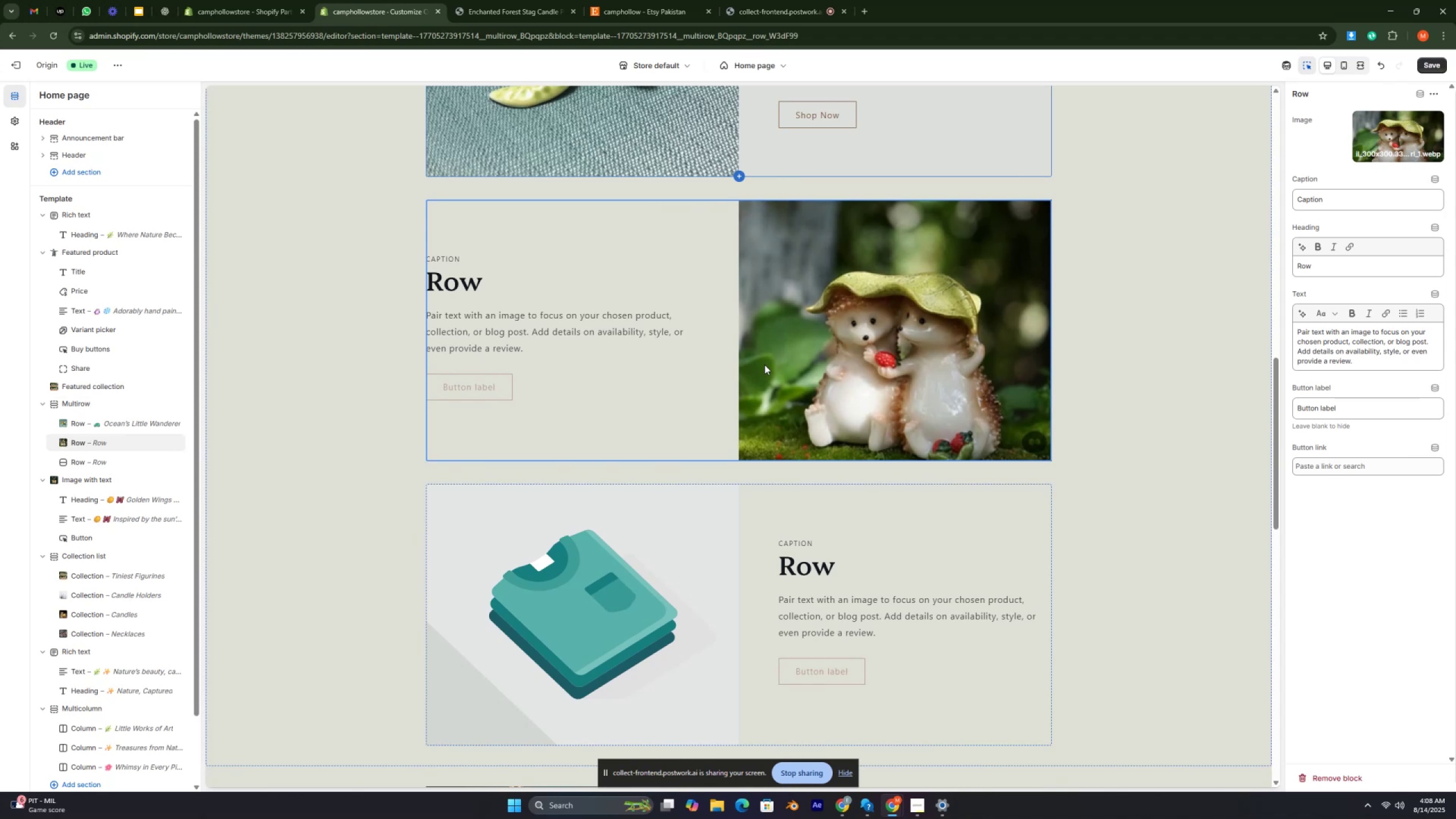 
key(Control+ControlRight)
 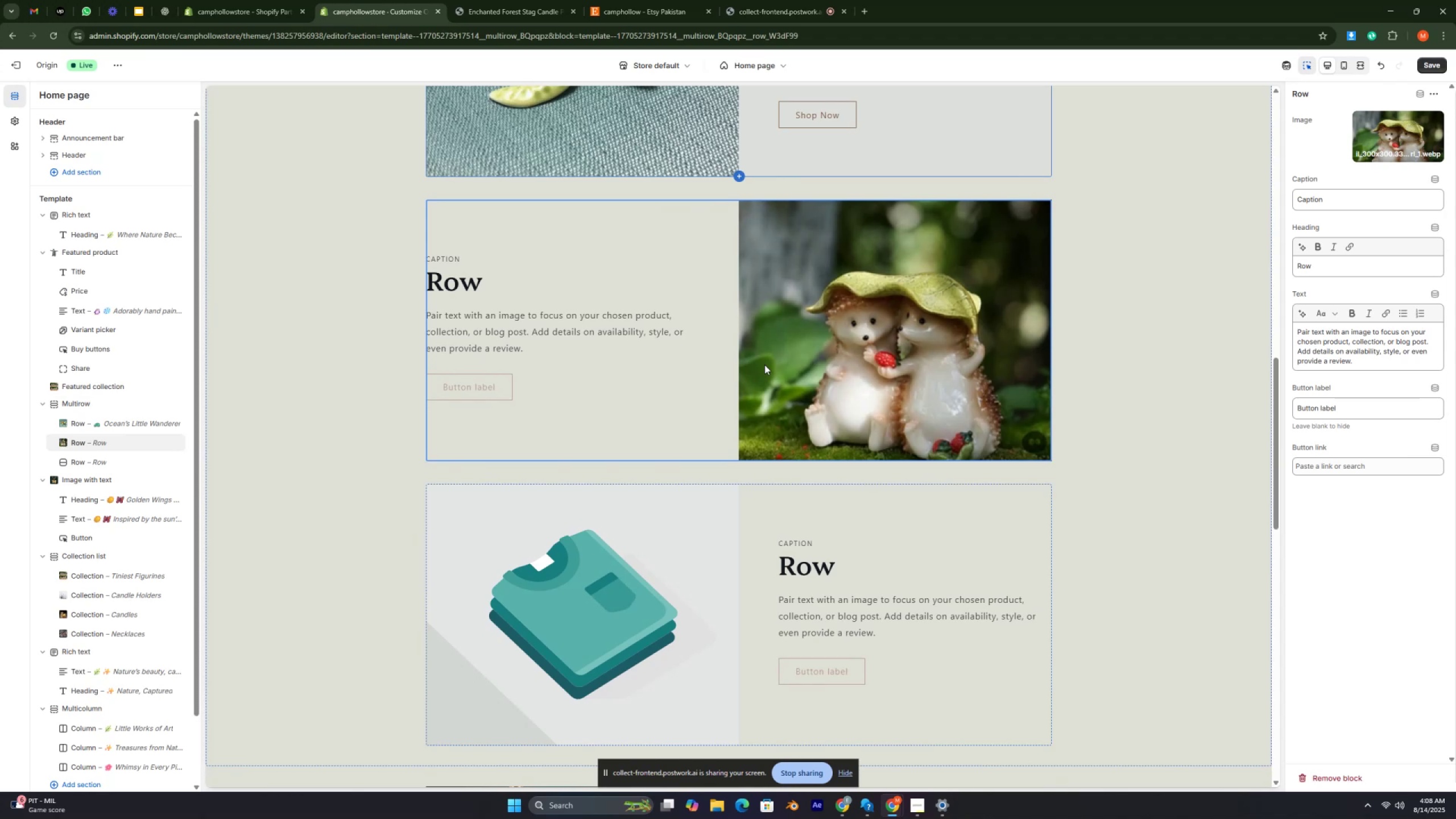 
key(Control+ControlRight)
 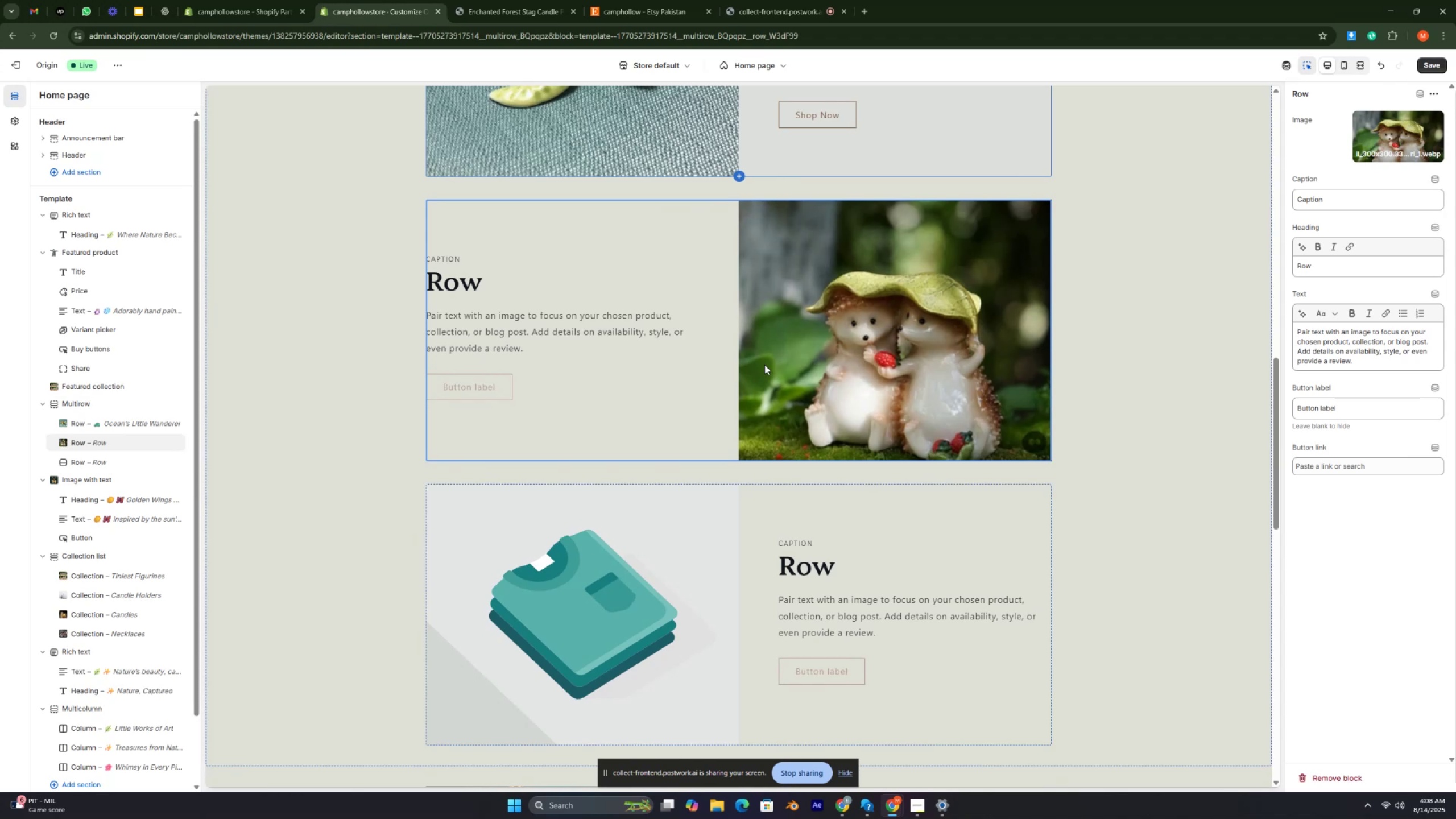 
key(Control+ControlRight)
 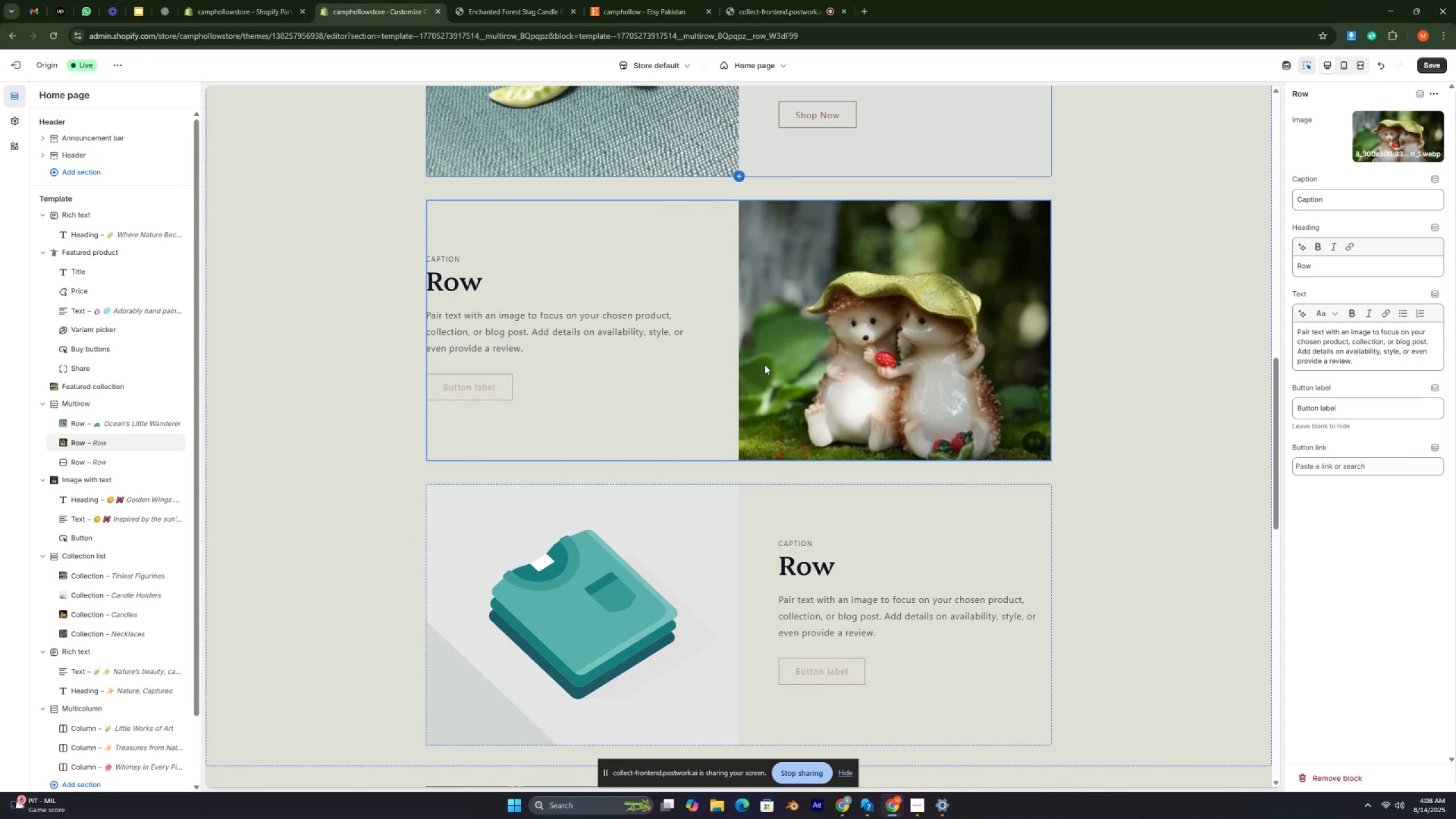 
key(Control+ControlRight)
 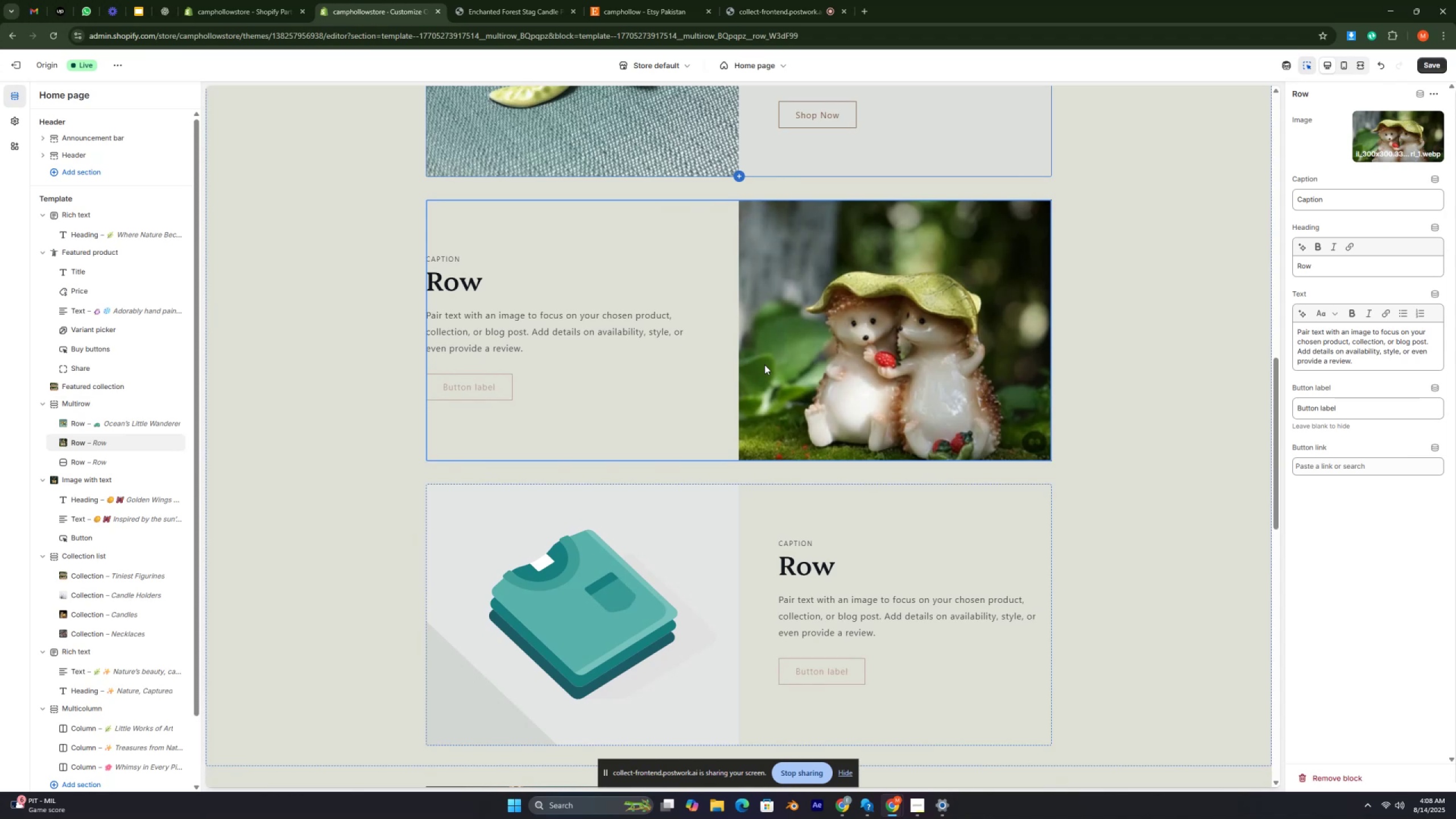 
key(Control+ControlRight)
 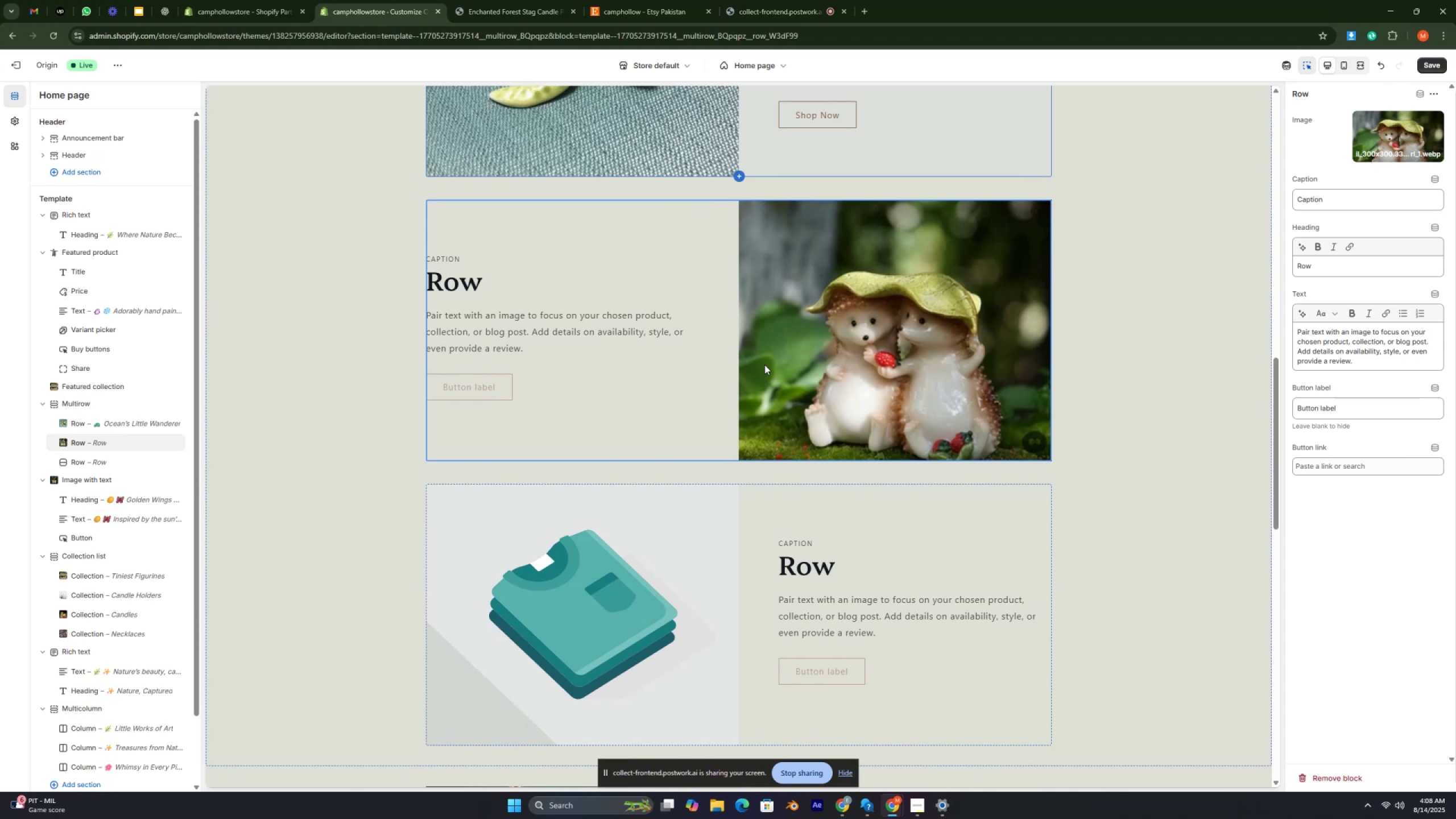 
key(Control+ControlRight)
 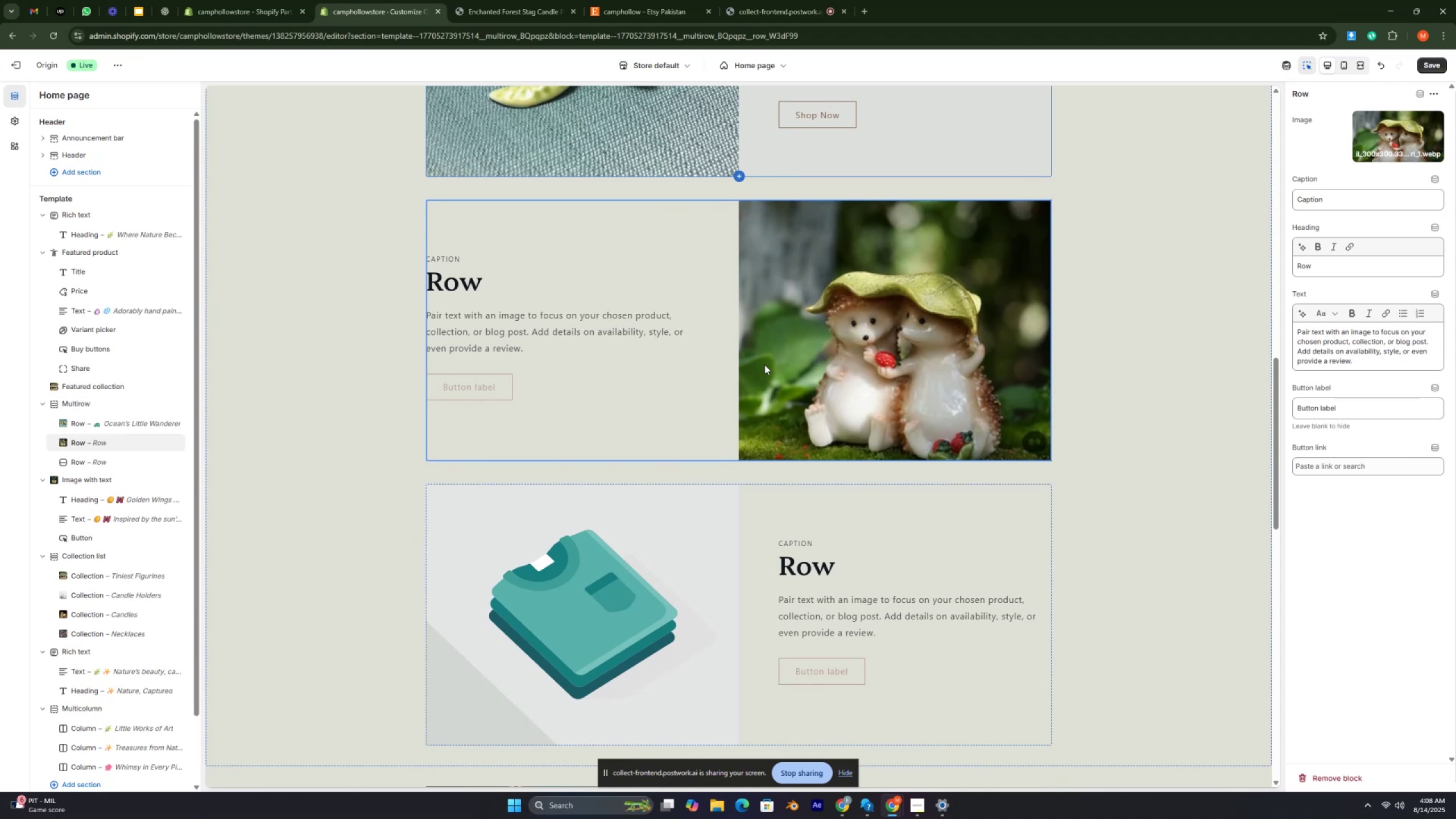 
key(Control+ControlRight)
 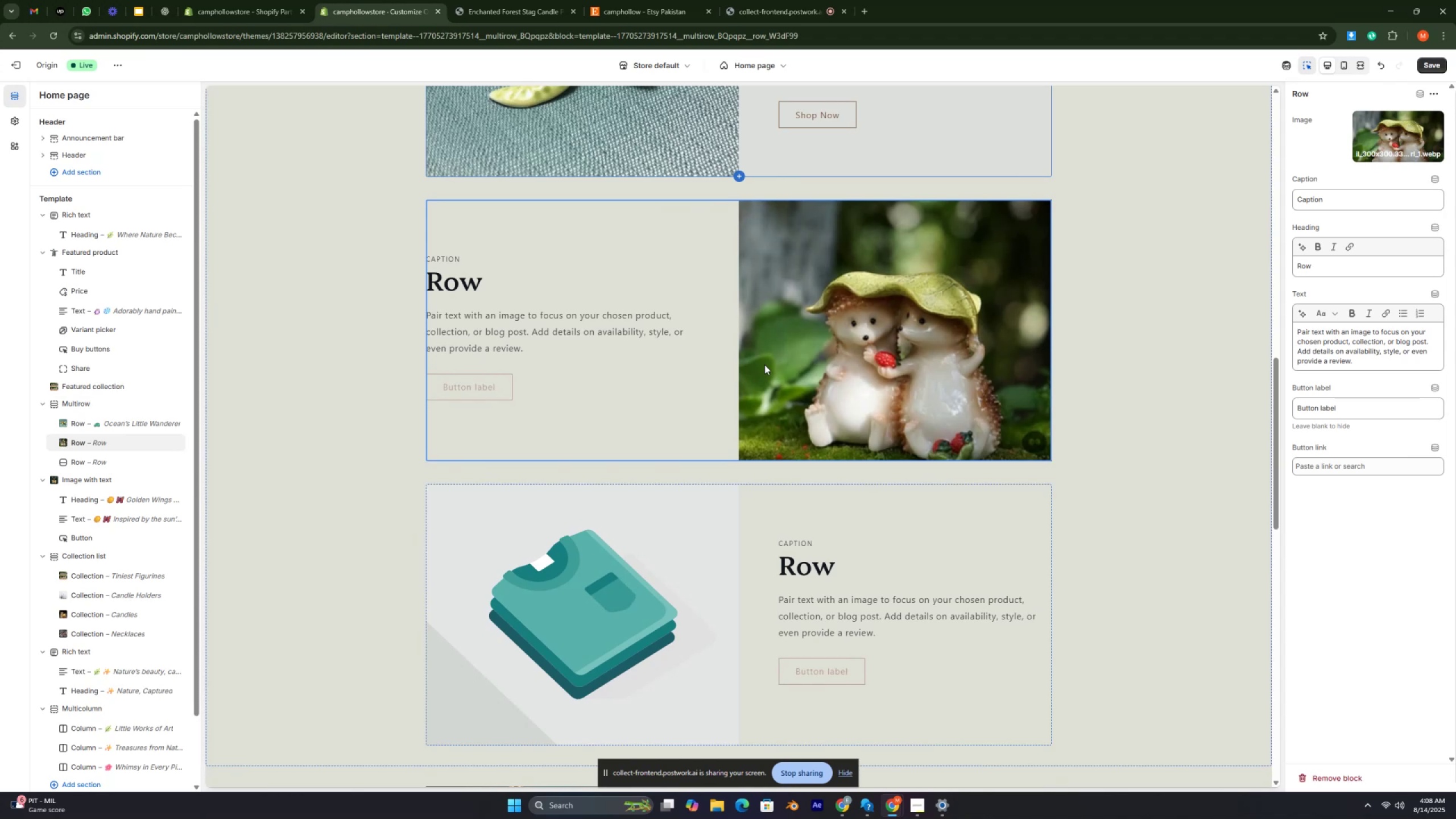 
key(Control+ControlRight)
 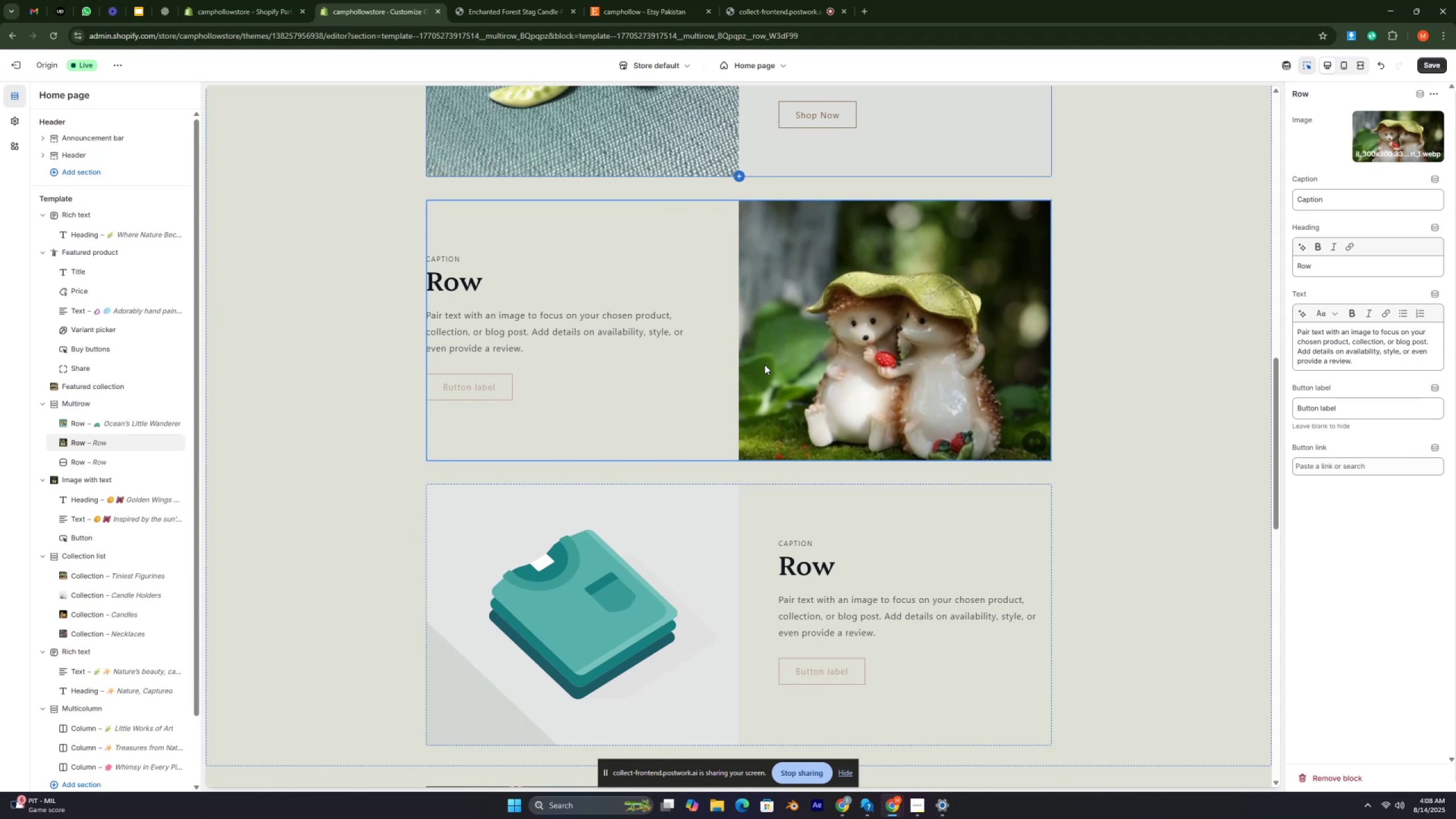 
key(Control+ControlRight)
 